 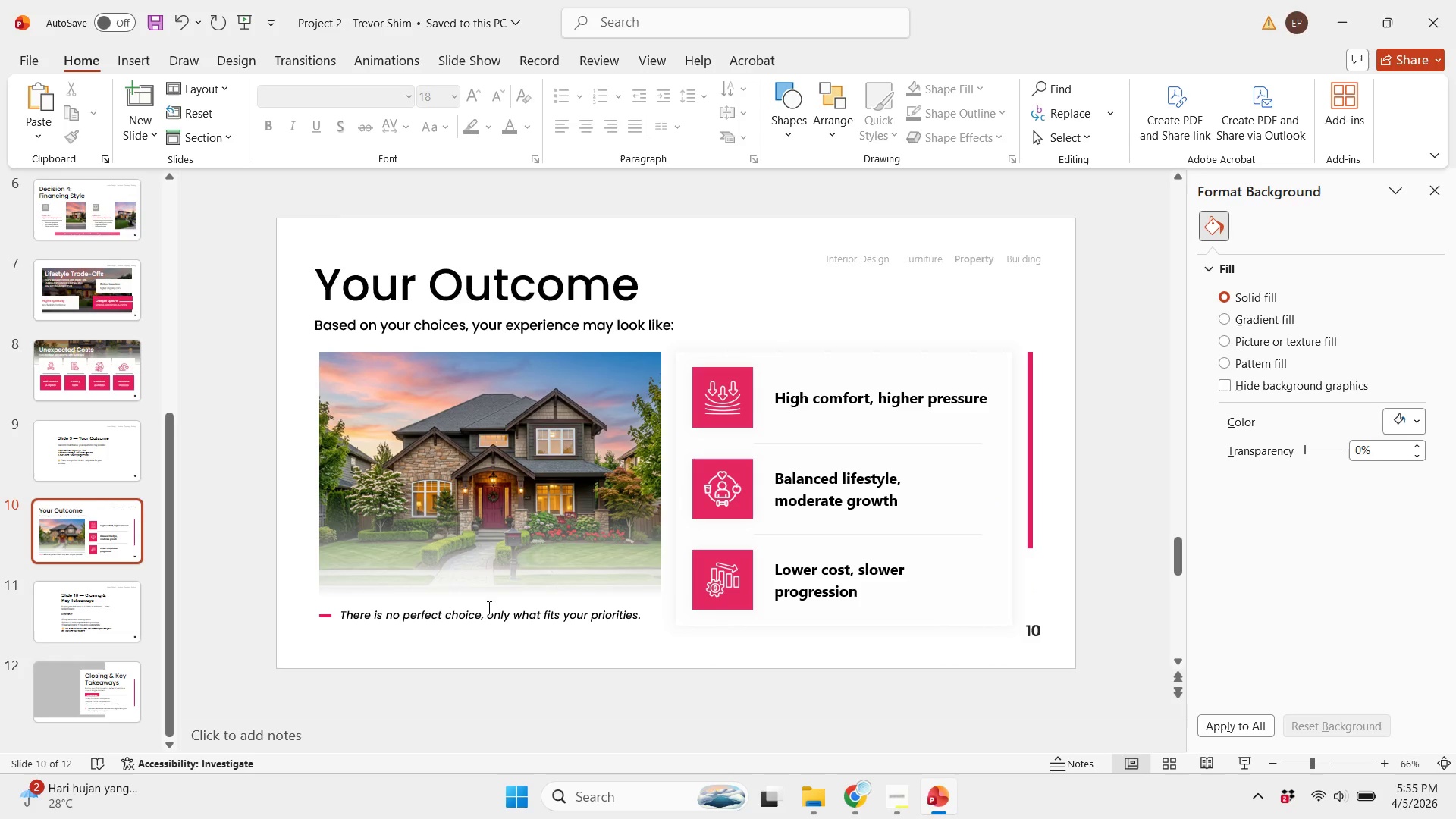 
double_click([128, 698])
 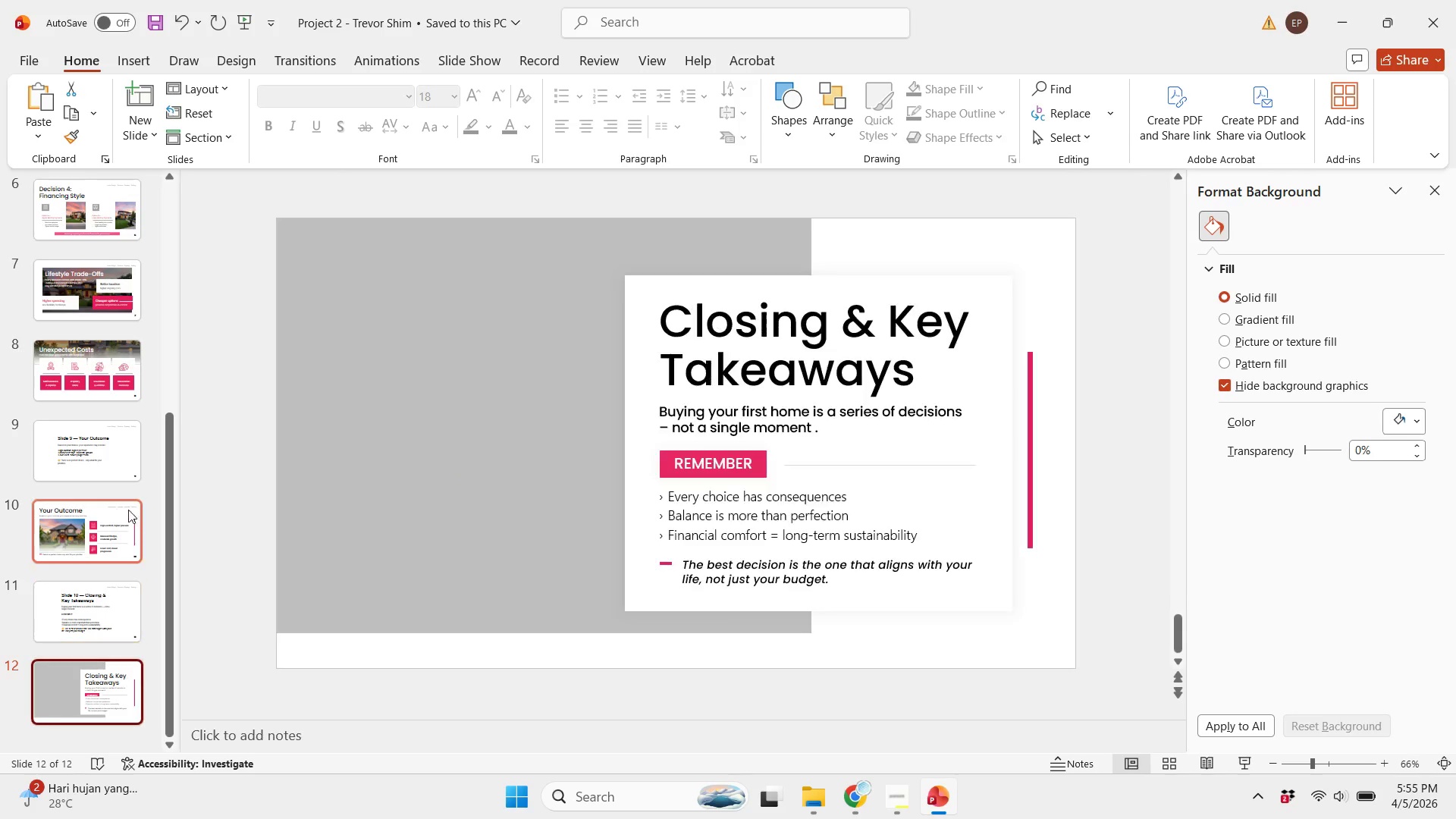 
triple_click([120, 485])
 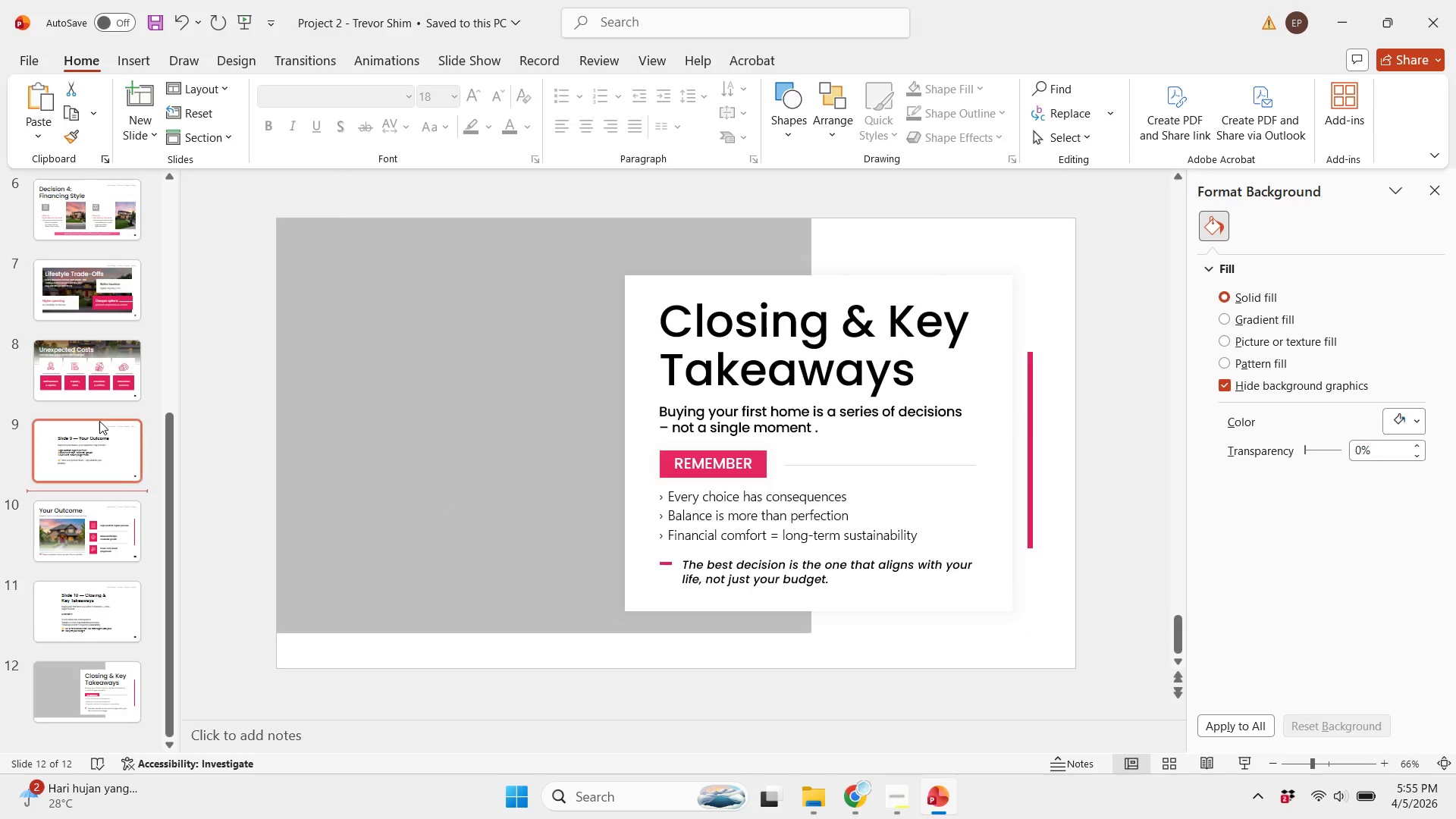 
triple_click([99, 421])
 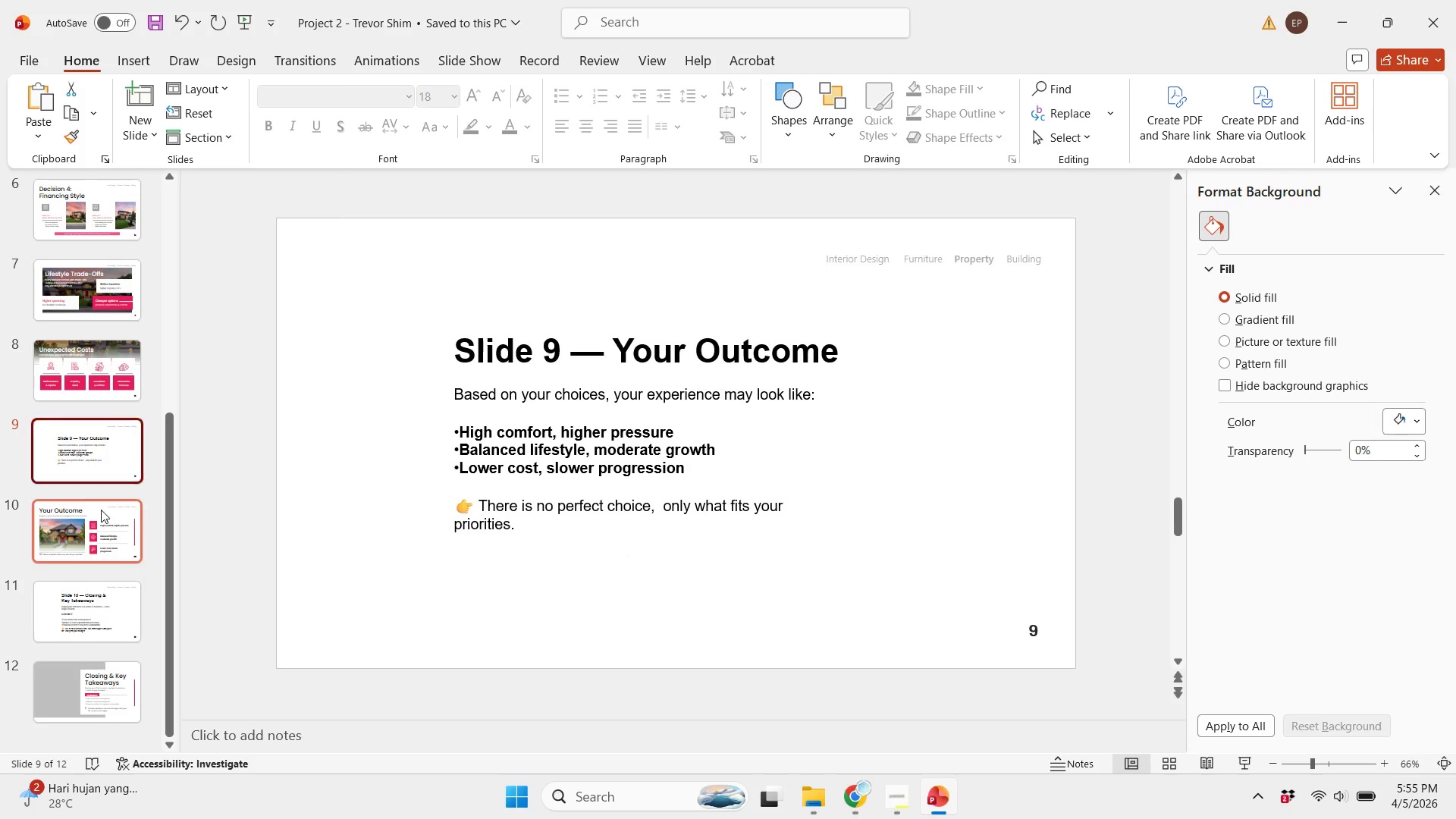 
left_click([100, 511])
 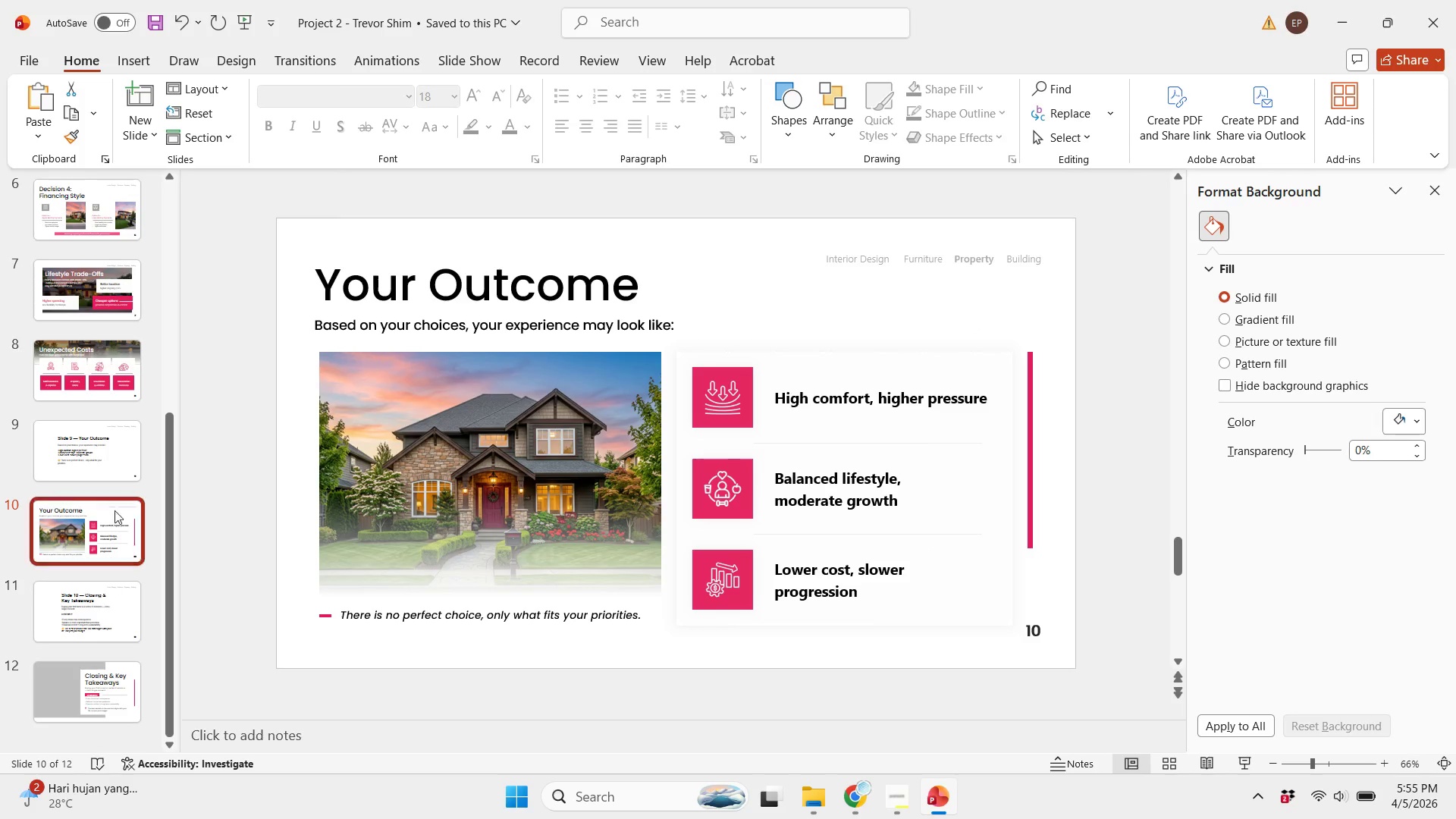 
left_click([115, 465])
 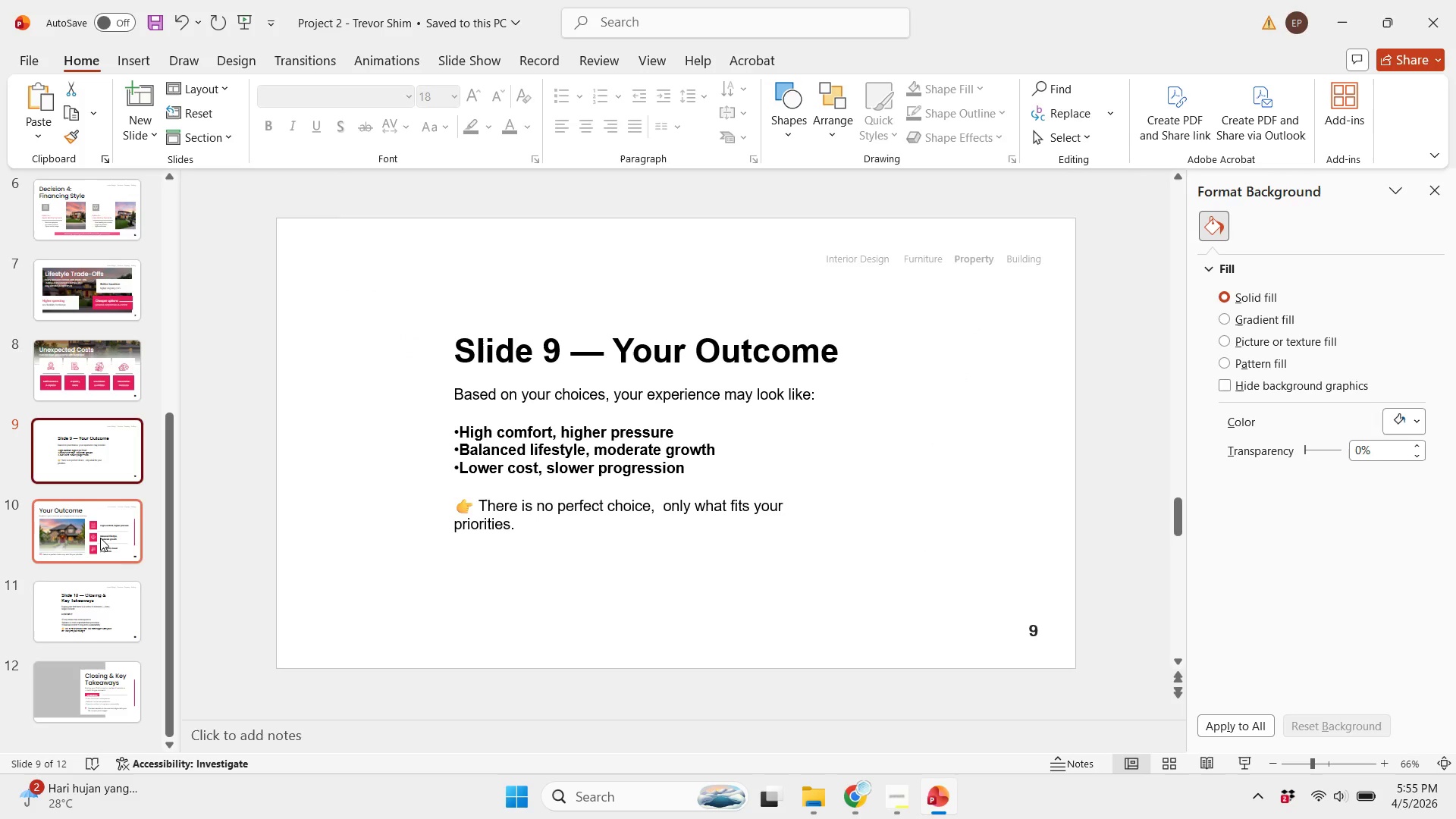 
left_click([100, 538])
 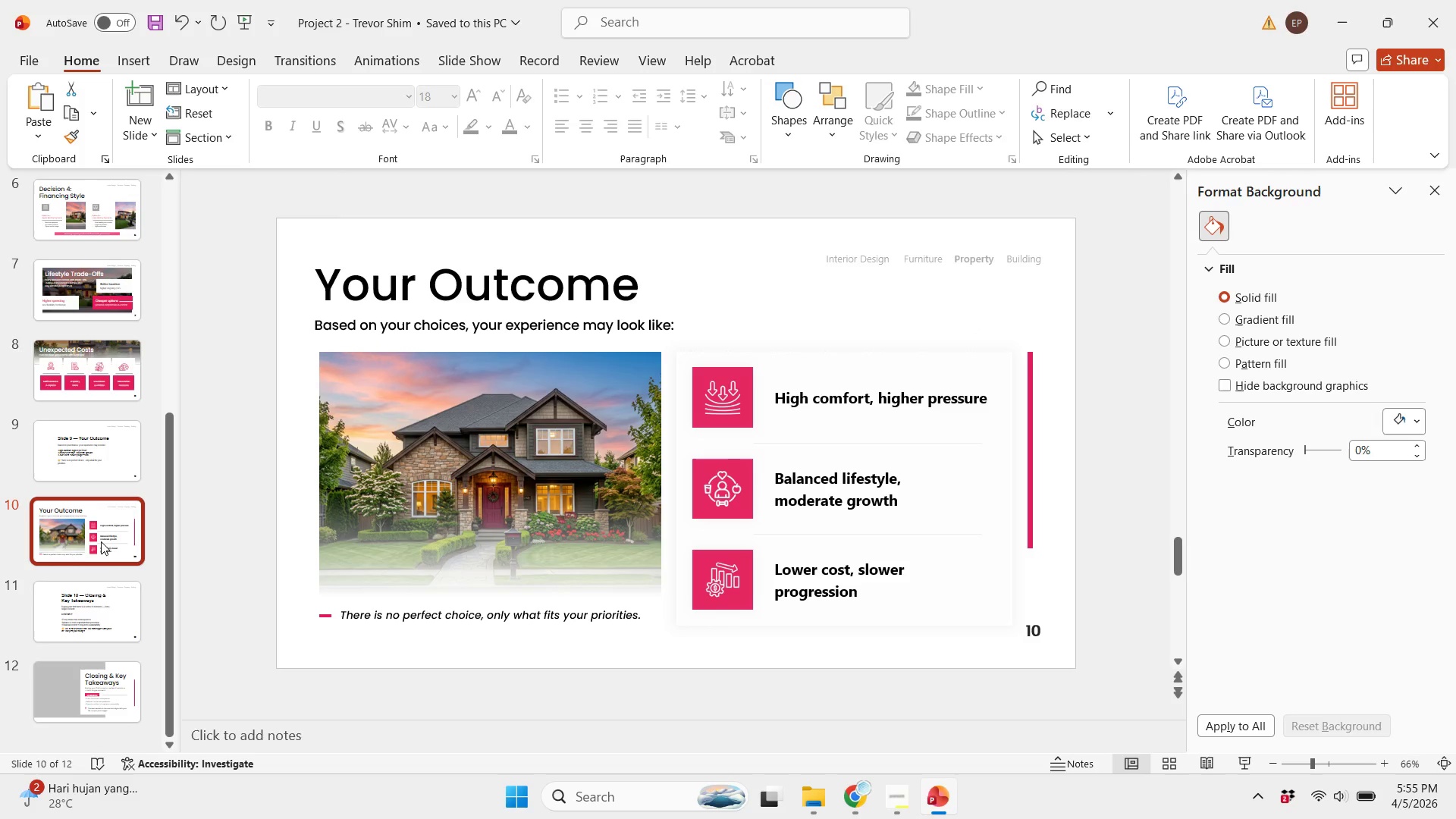 
left_click([127, 636])
 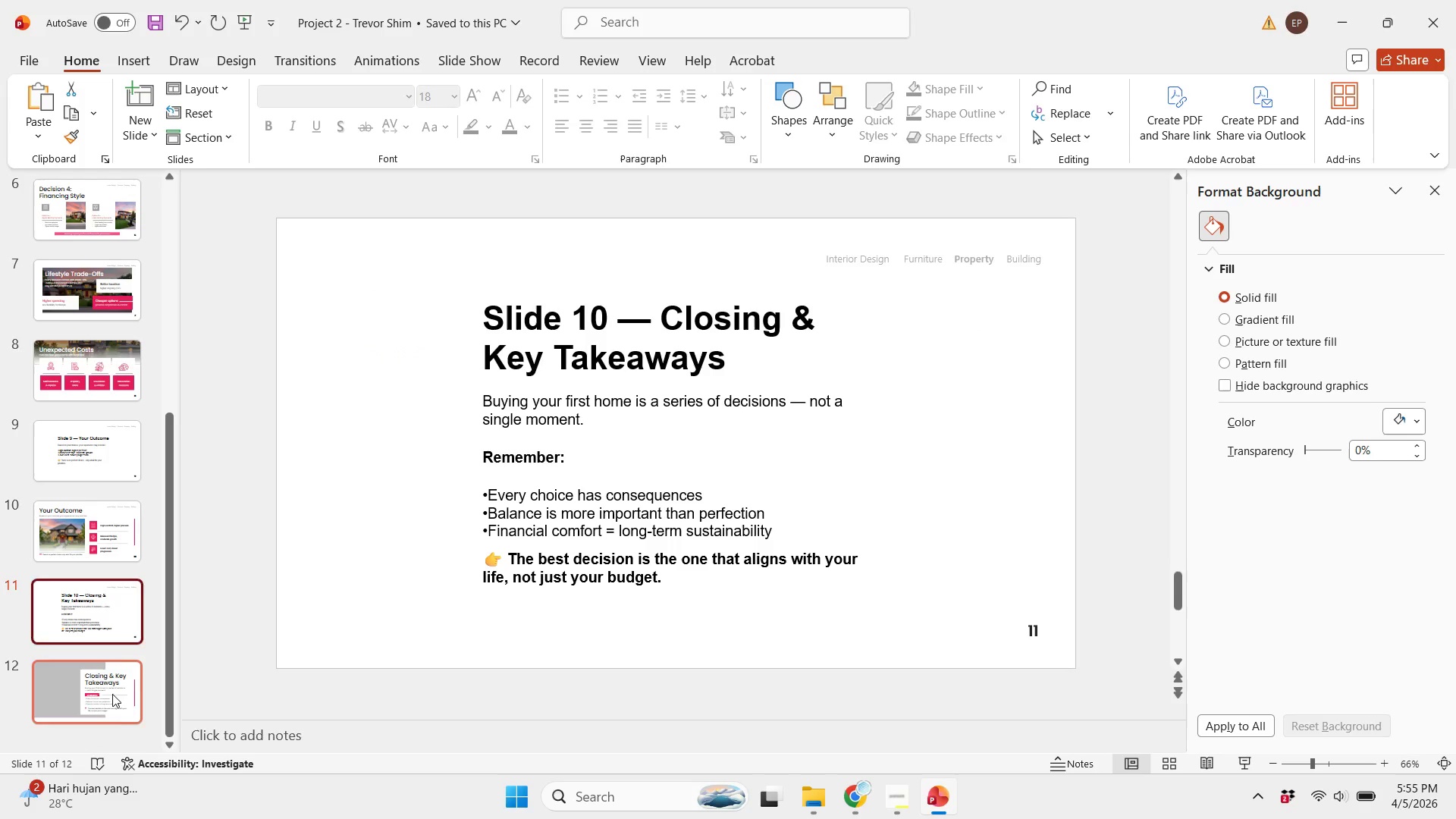 
scroll: coordinate [108, 554], scroll_direction: down, amount: 4.0
 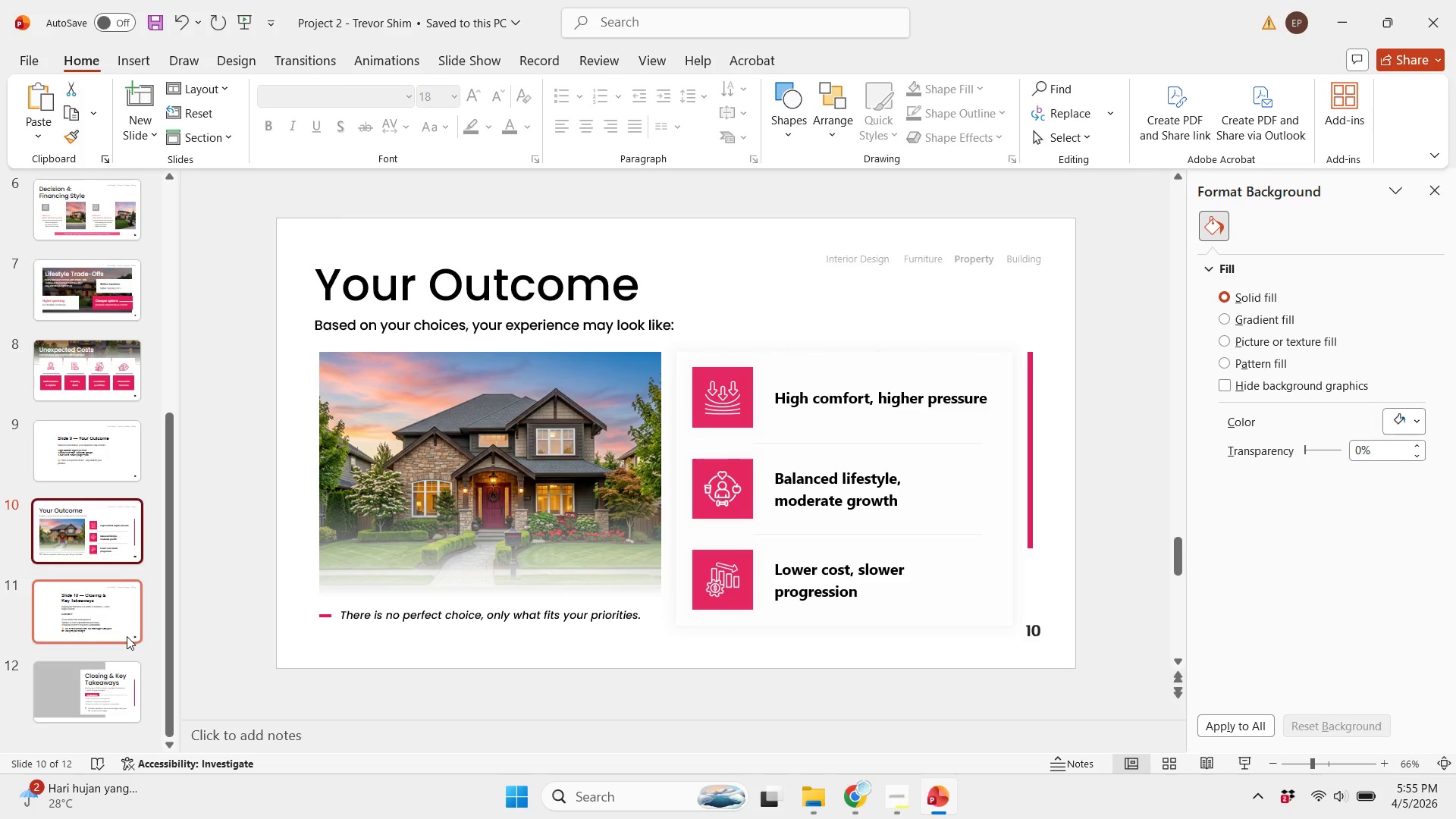 
double_click([112, 694])
 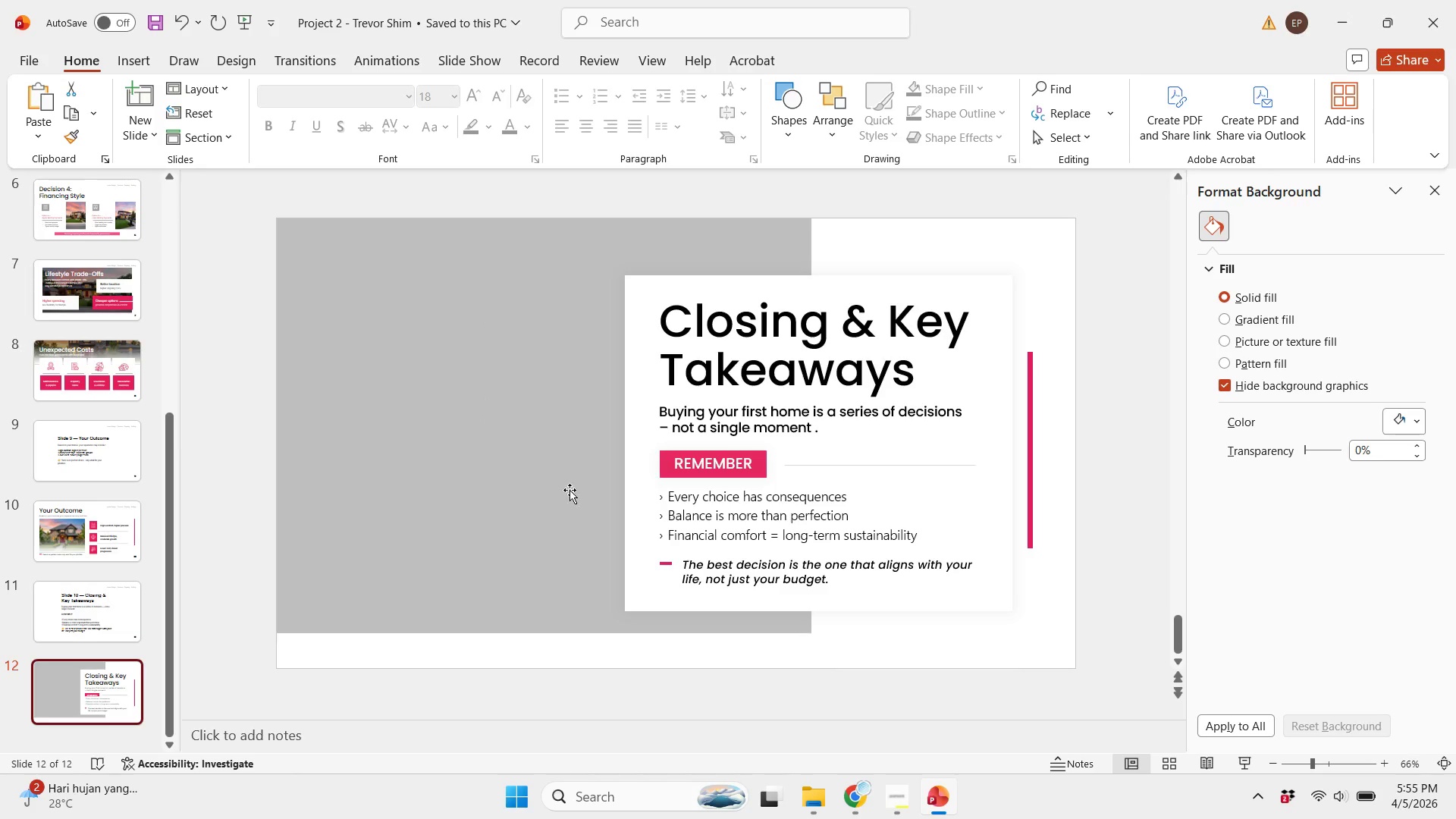 
left_click([507, 490])
 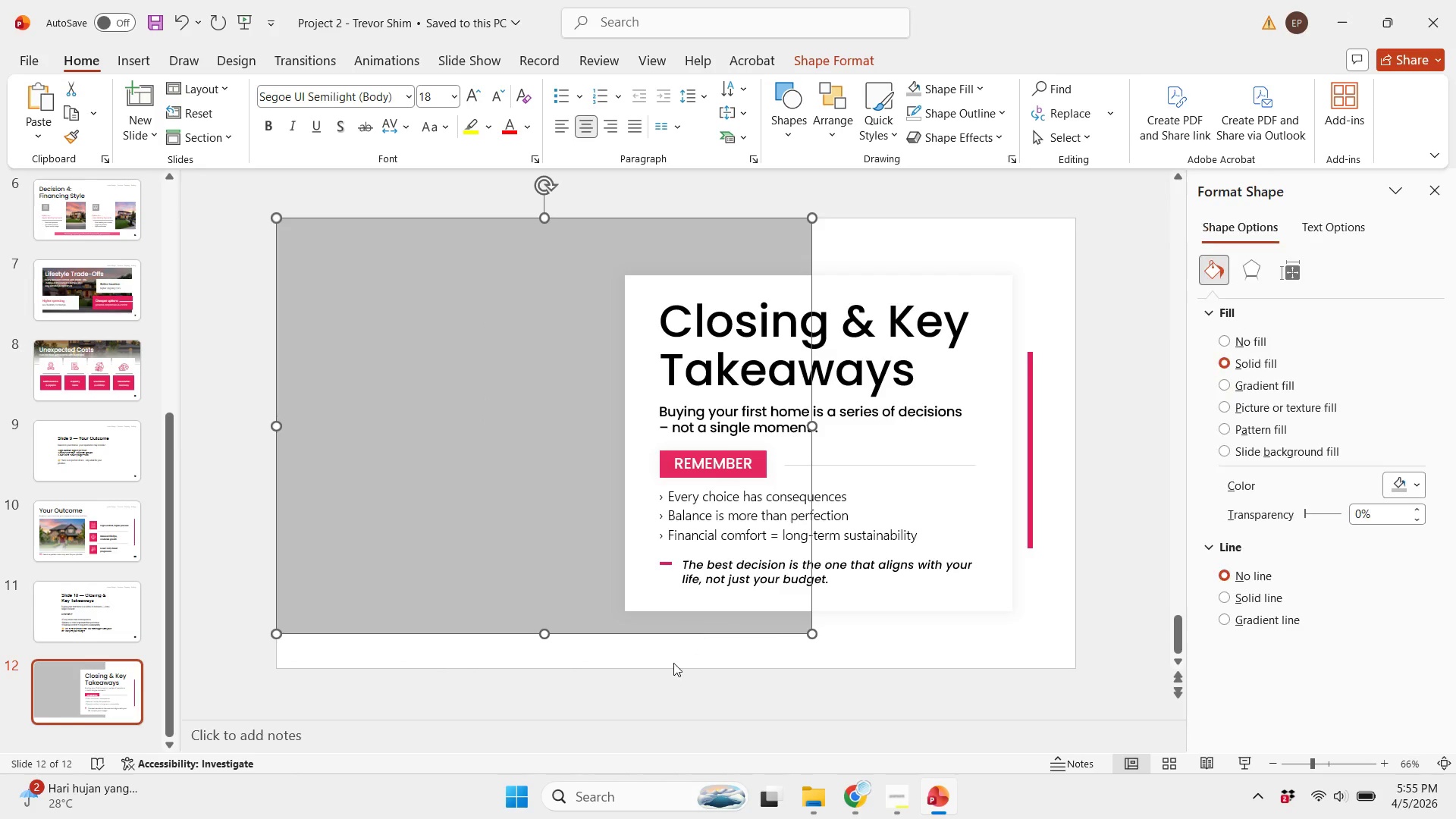 
left_click([670, 664])
 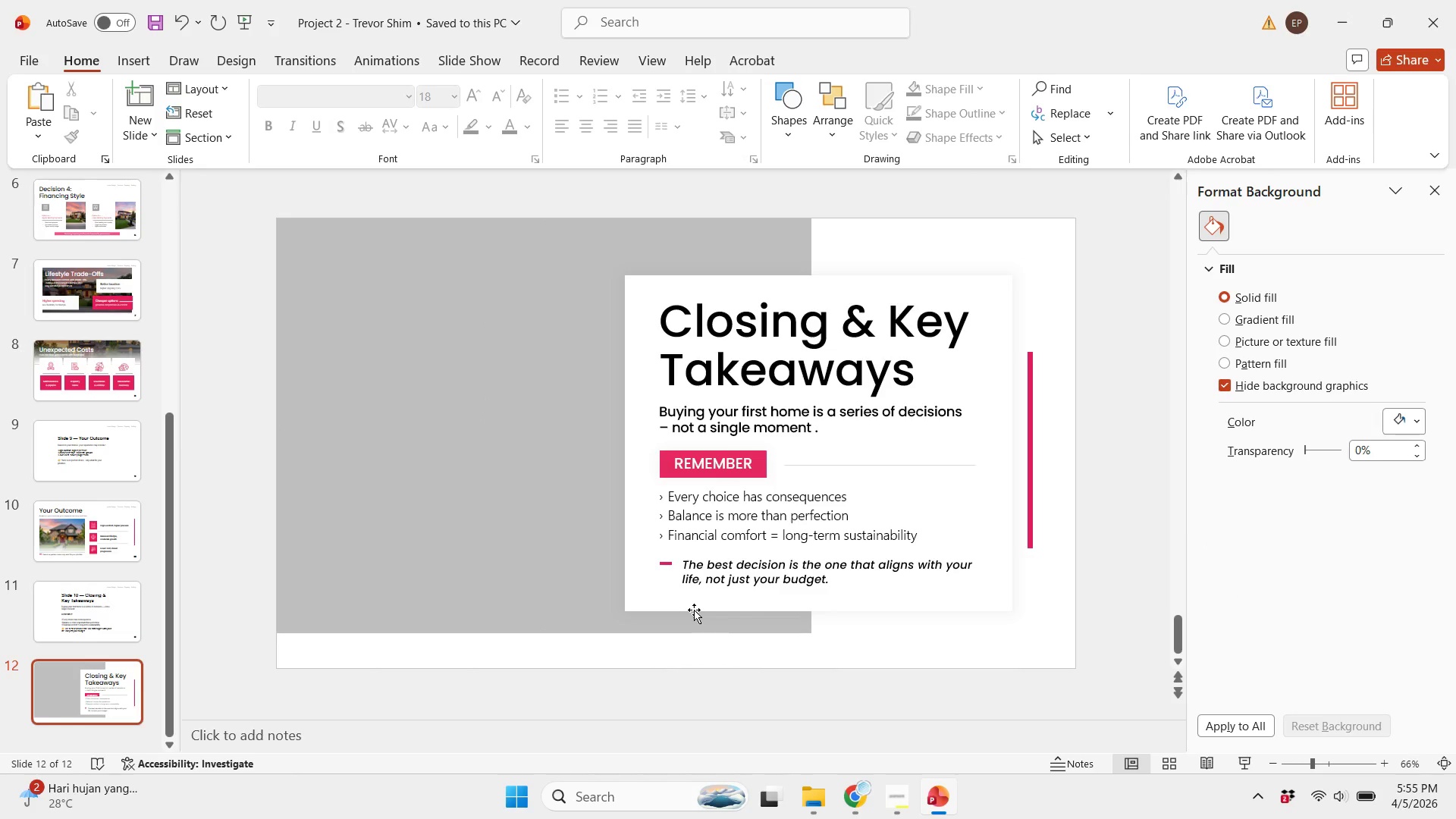 
key(Control+S)
 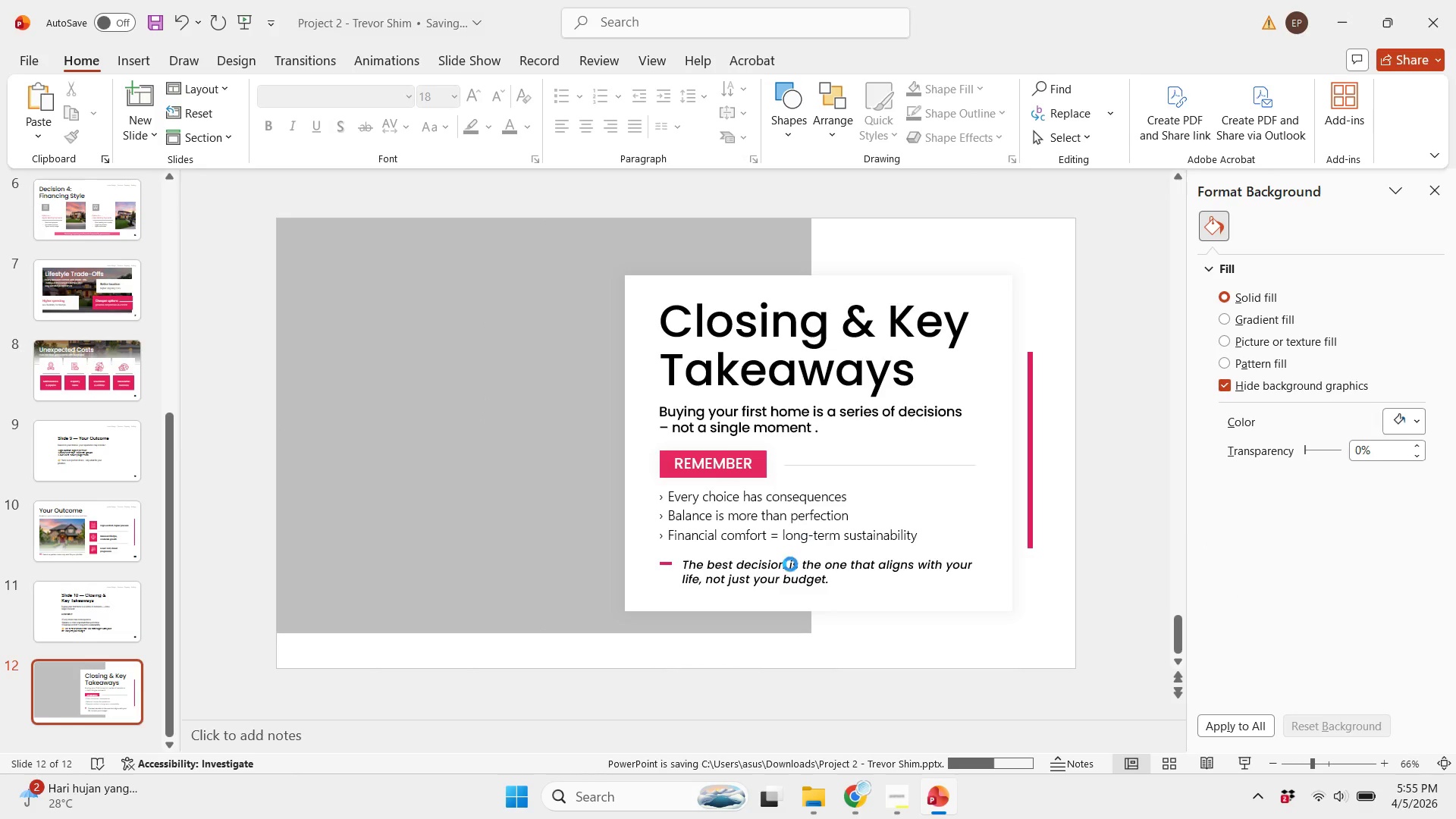 
scroll: coordinate [790, 565], scroll_direction: up, amount: 1.0
 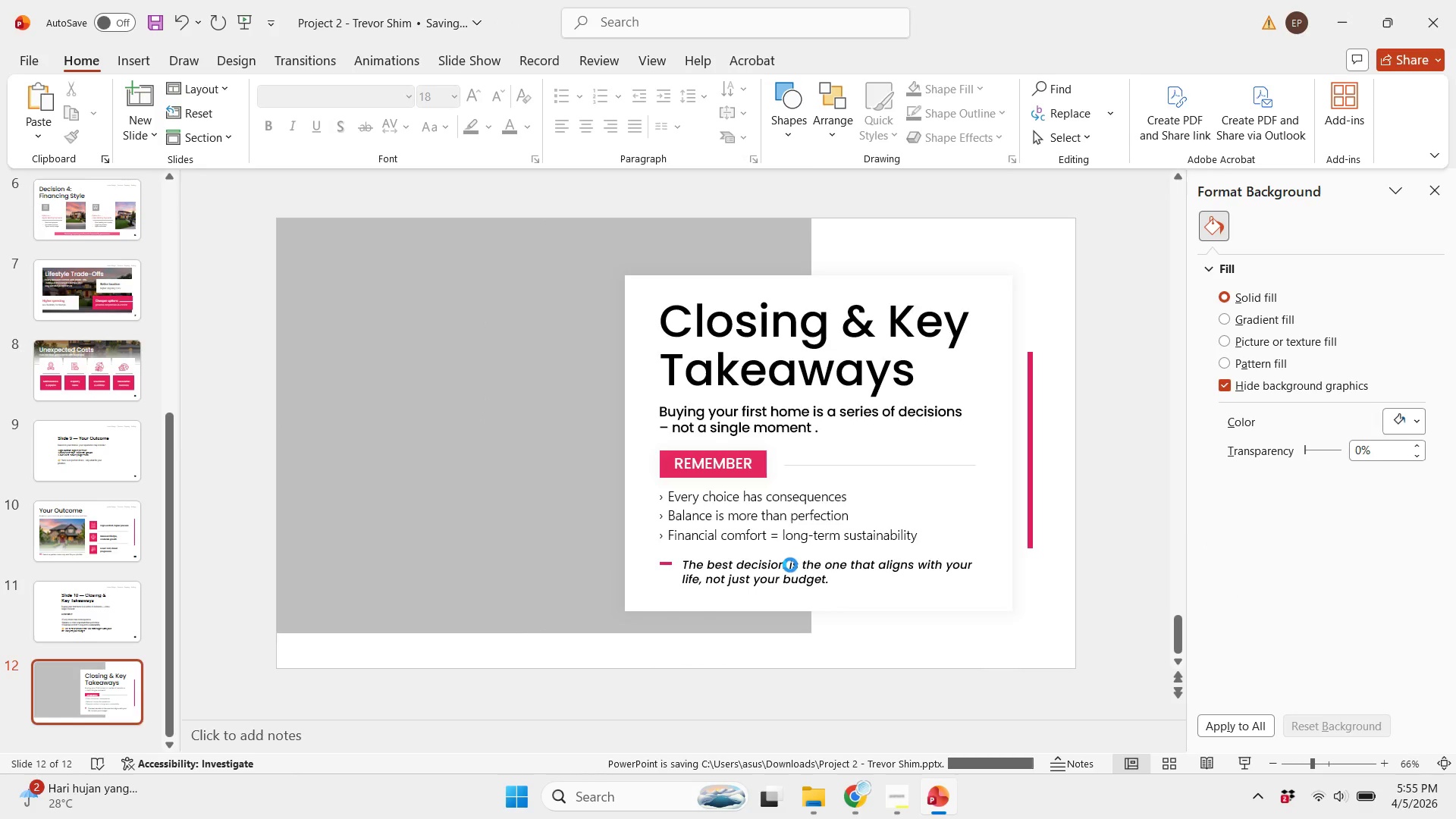 
scroll: coordinate [790, 565], scroll_direction: down, amount: 1.0
 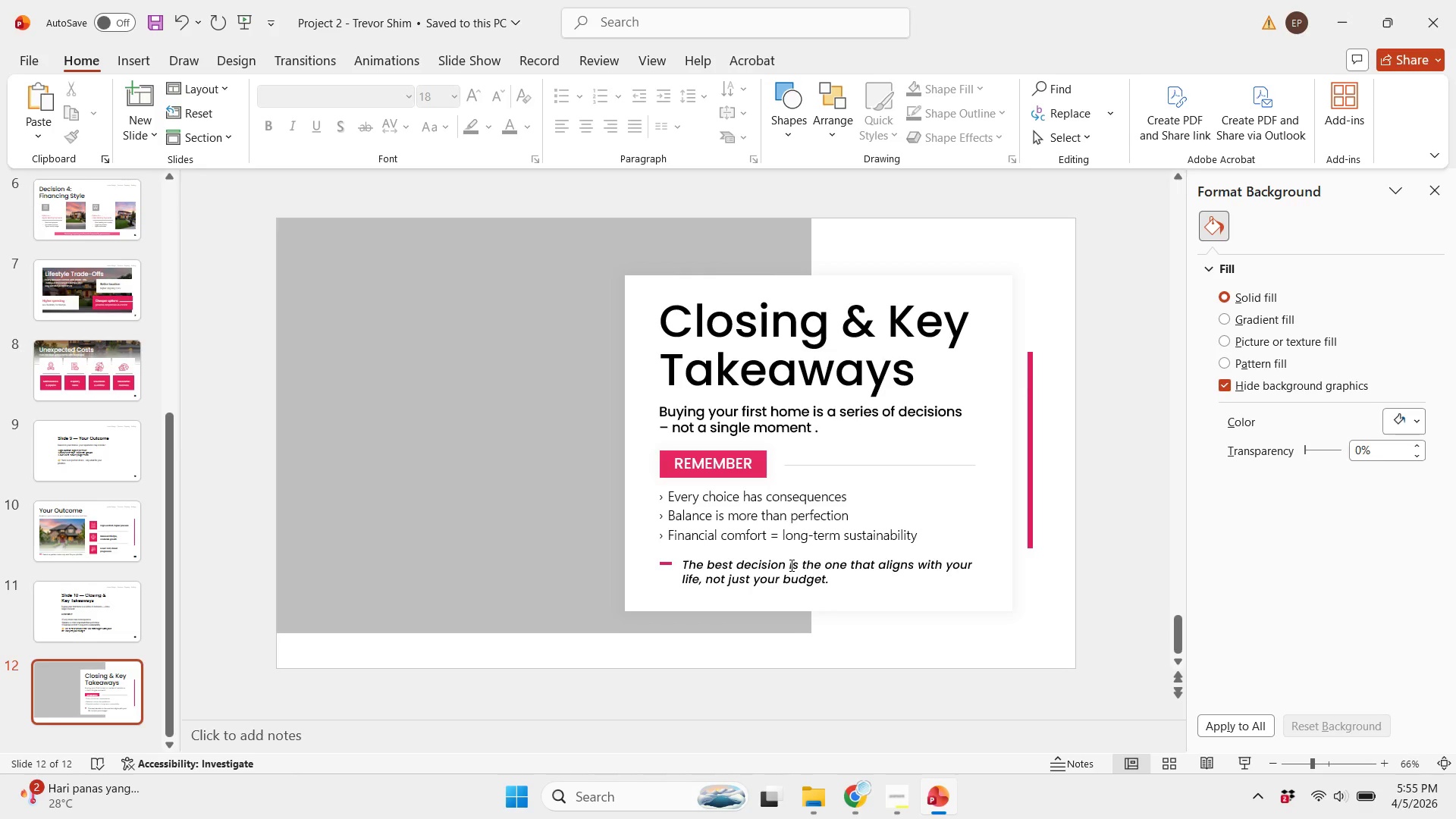 
wait(11.1)
 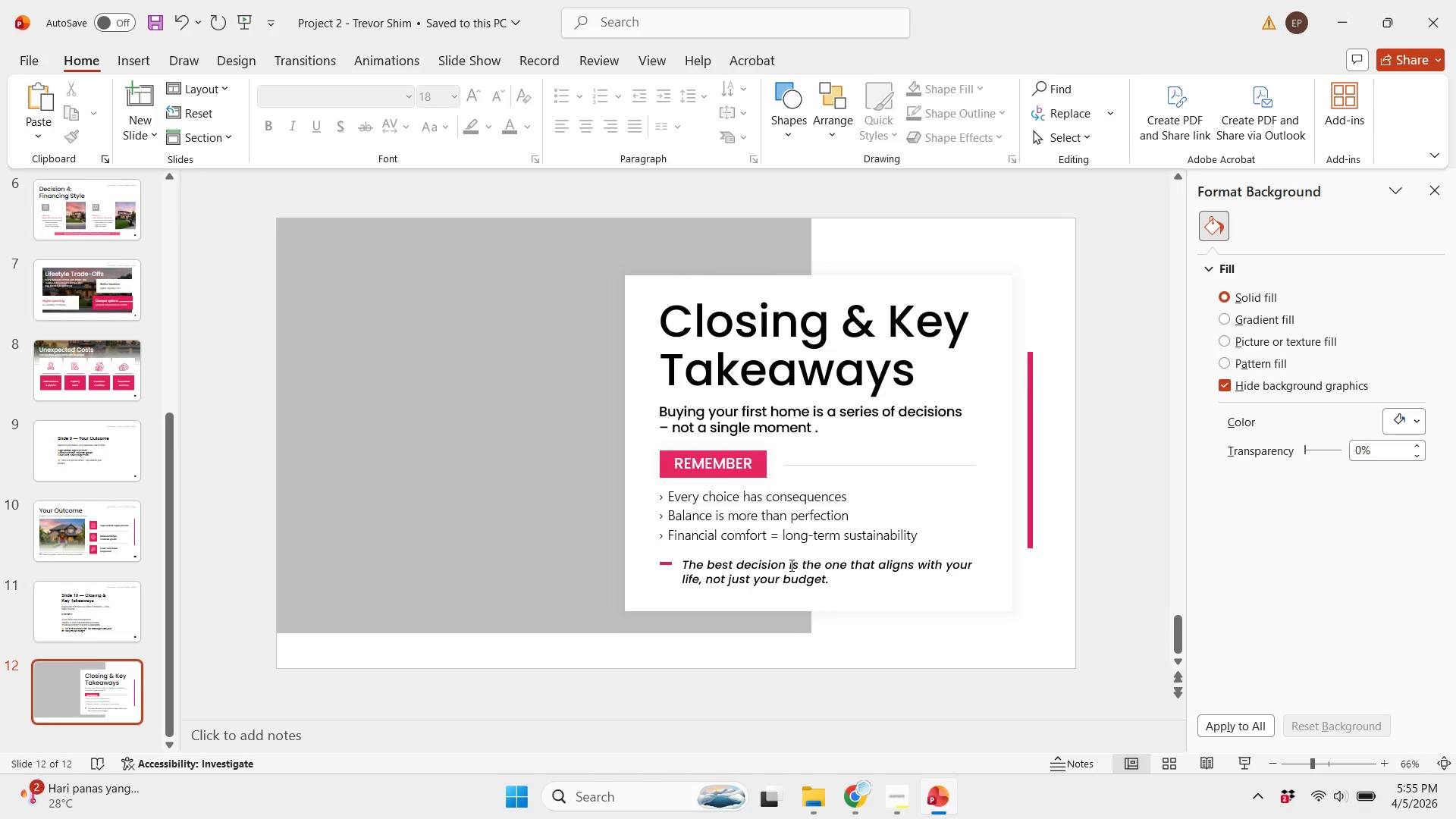 
scroll: coordinate [791, 564], scroll_direction: down, amount: 2.0
 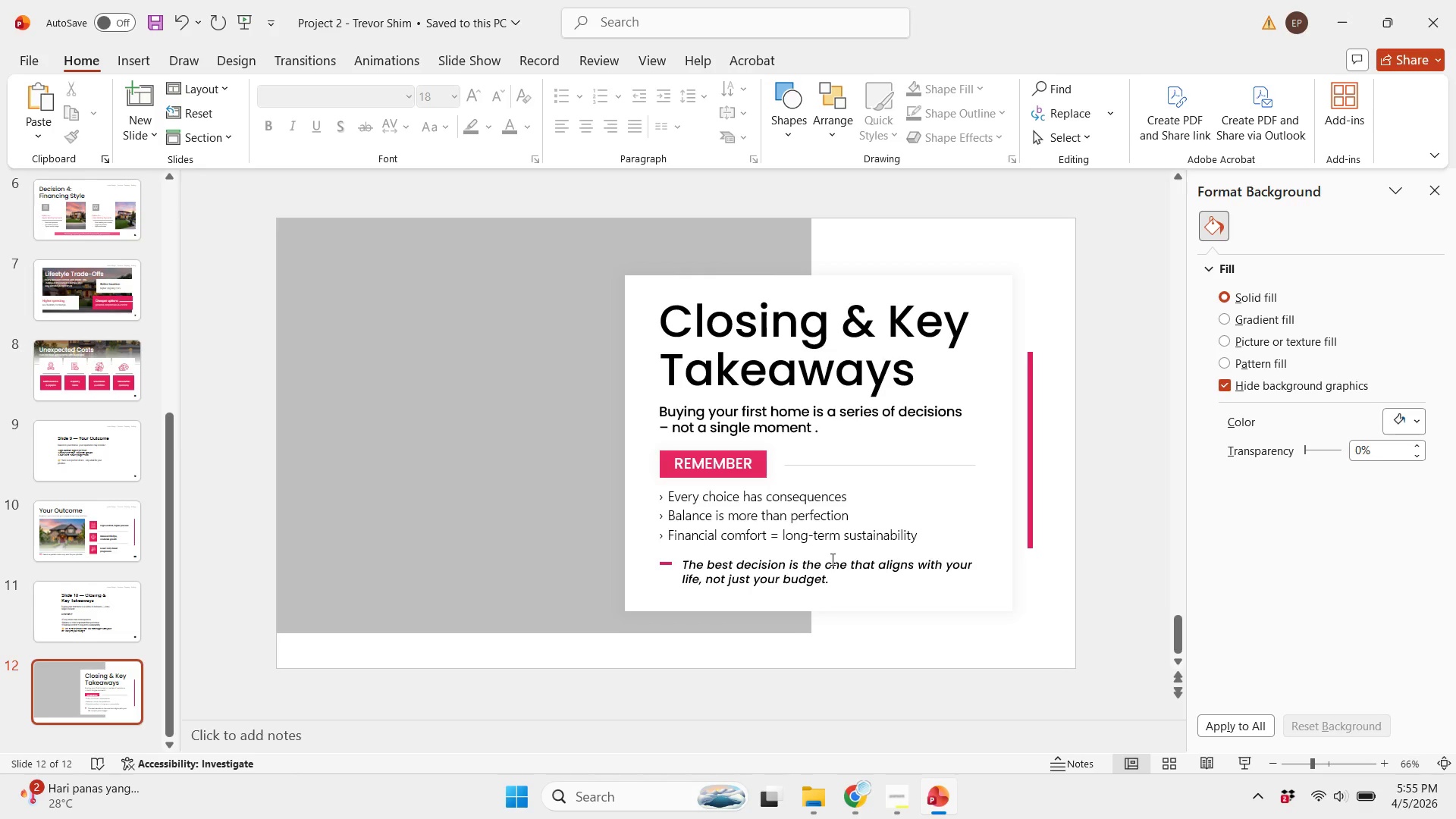 
left_click([863, 782])
 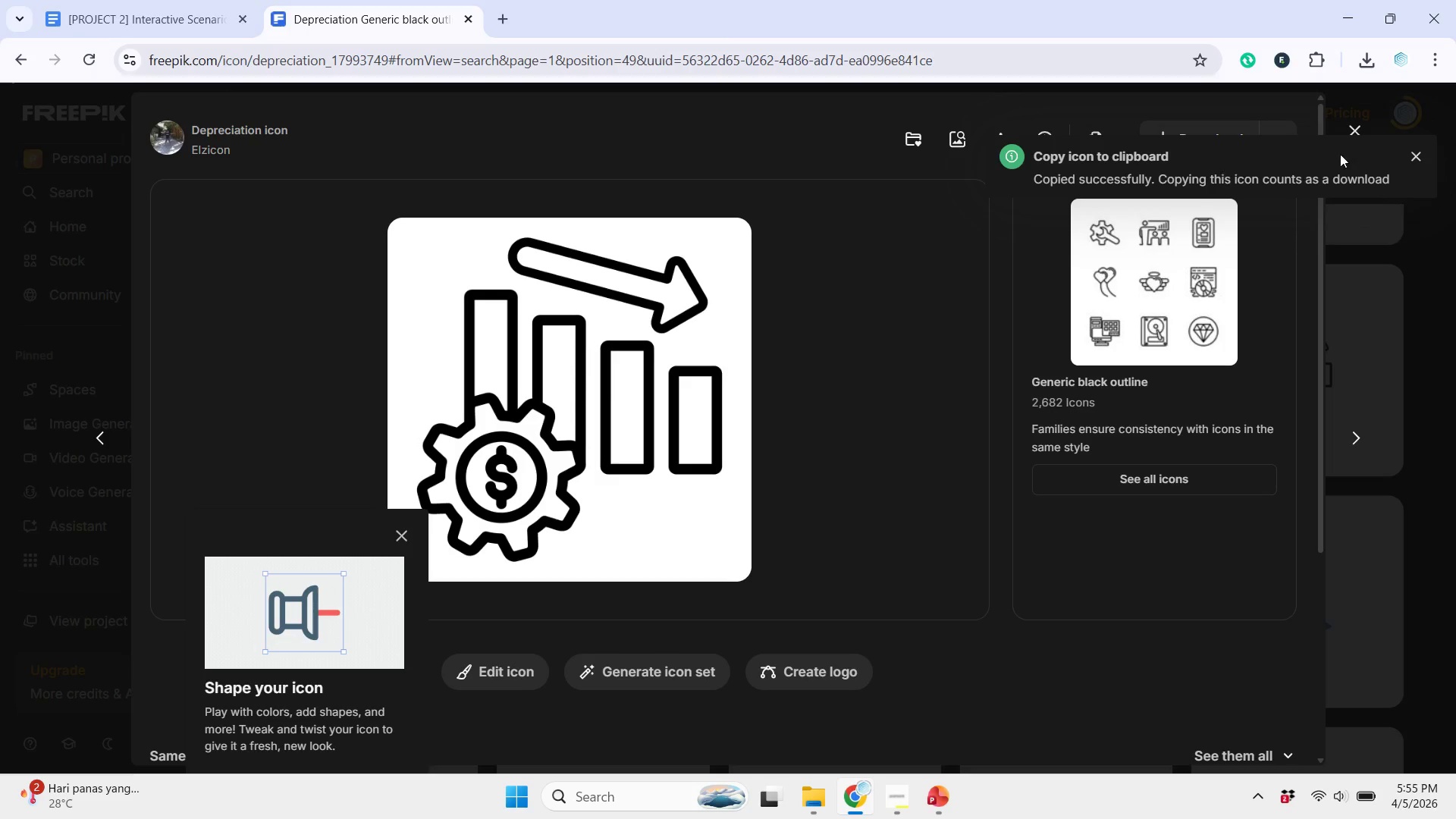 
left_click([1355, 131])
 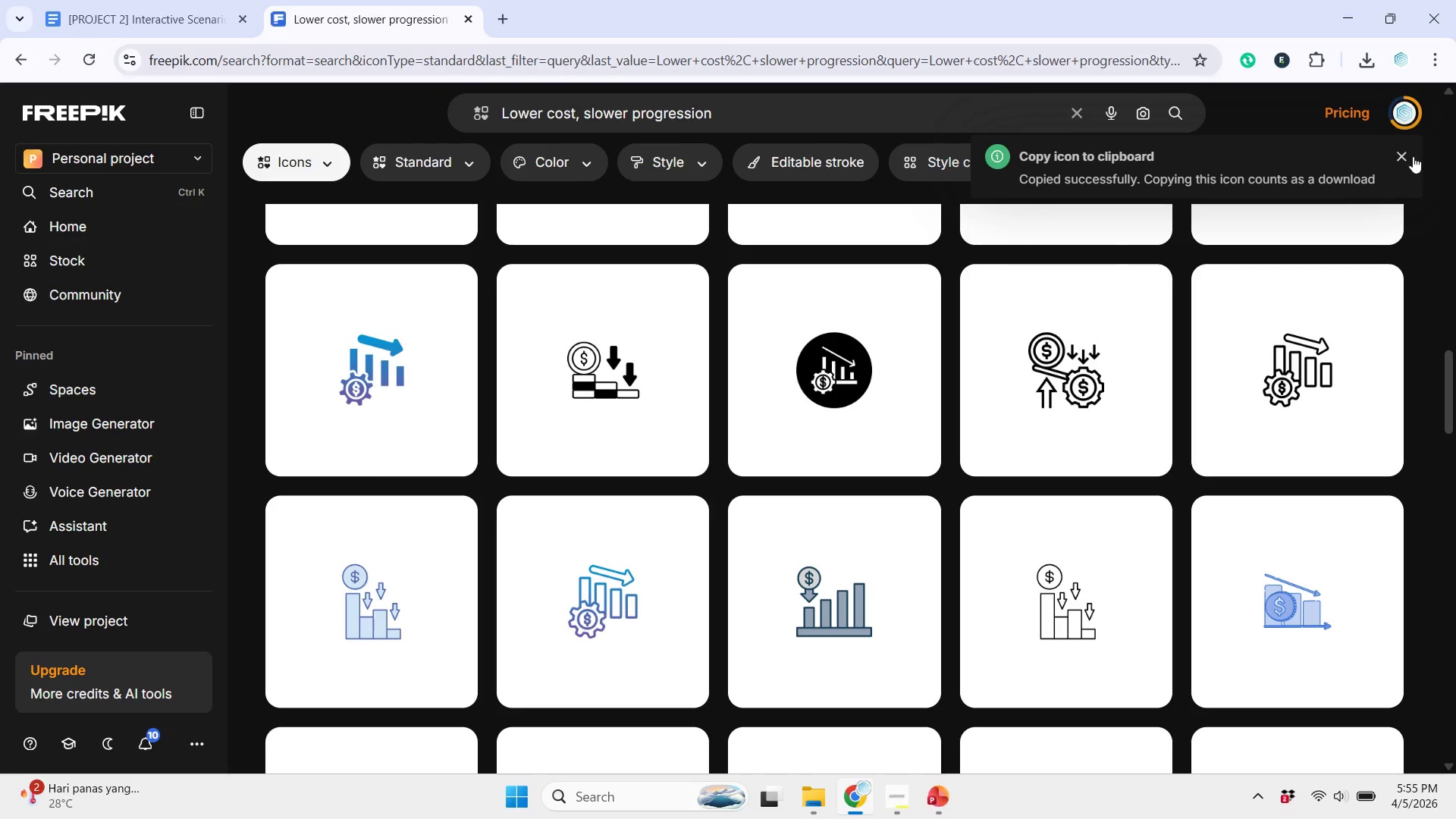 
scroll: coordinate [520, 402], scroll_direction: up, amount: 18.0
 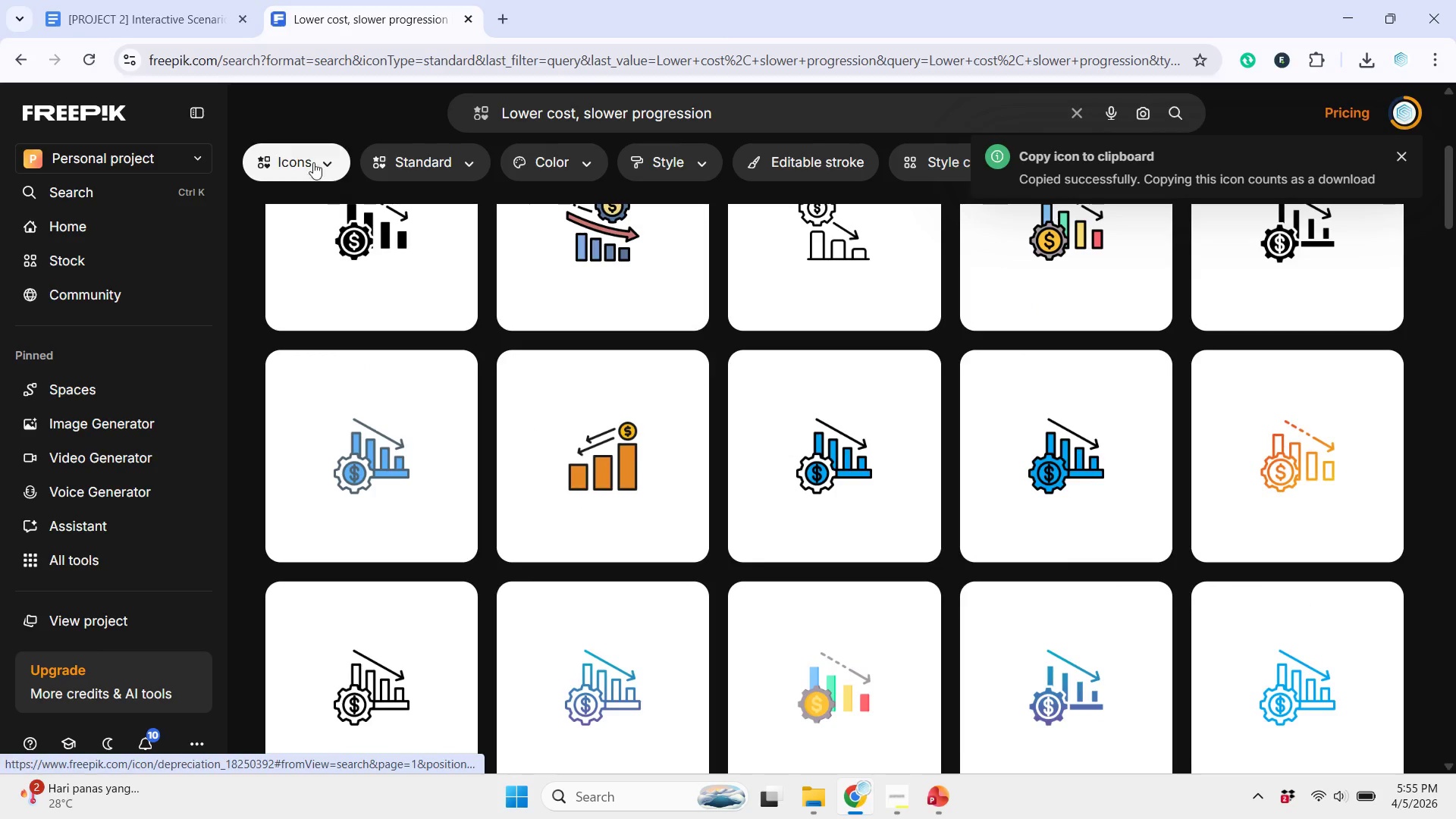 
left_click([310, 160])
 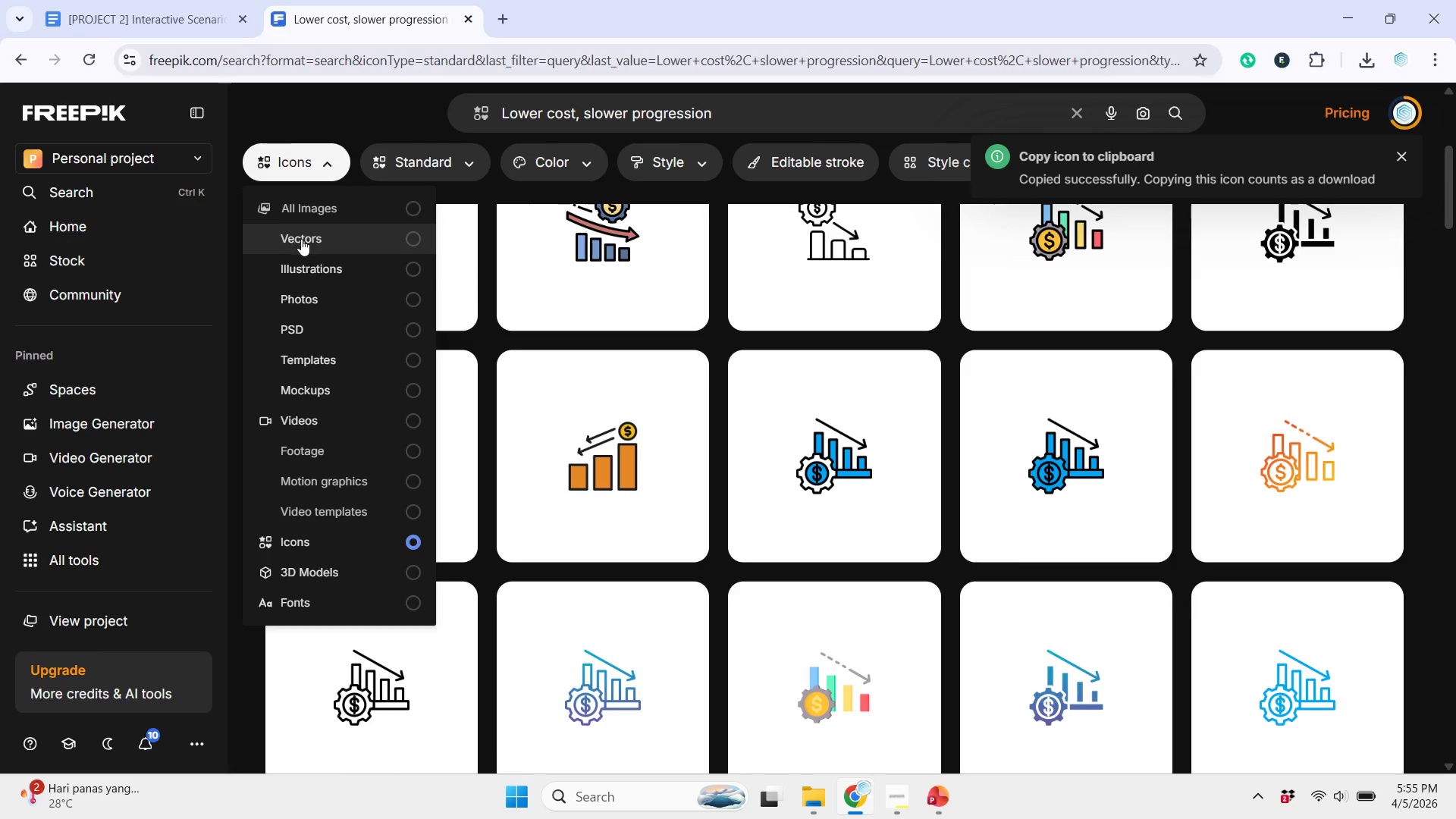 
left_click([330, 212])
 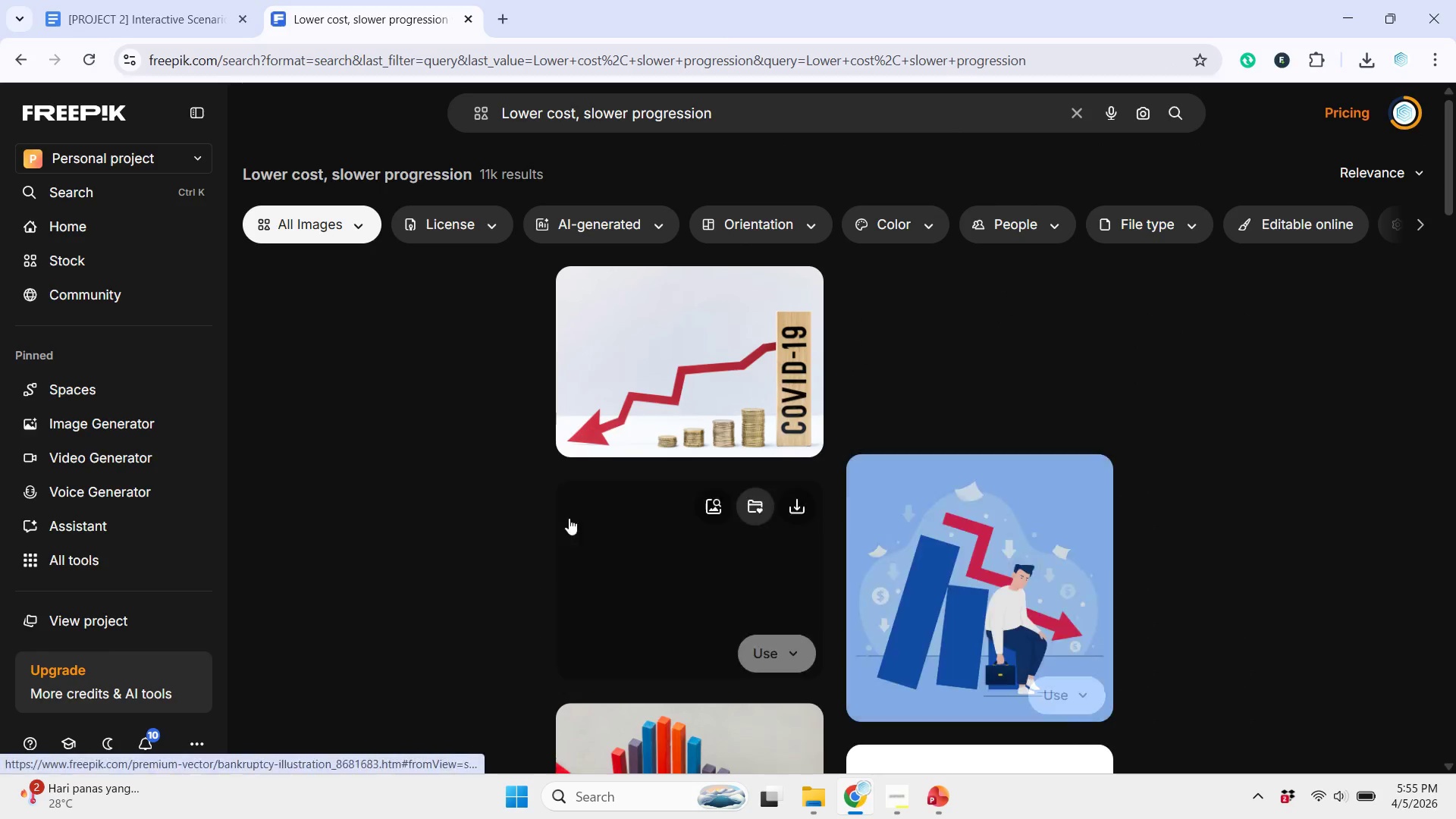 
scroll: coordinate [705, 497], scroll_direction: up, amount: 7.0
 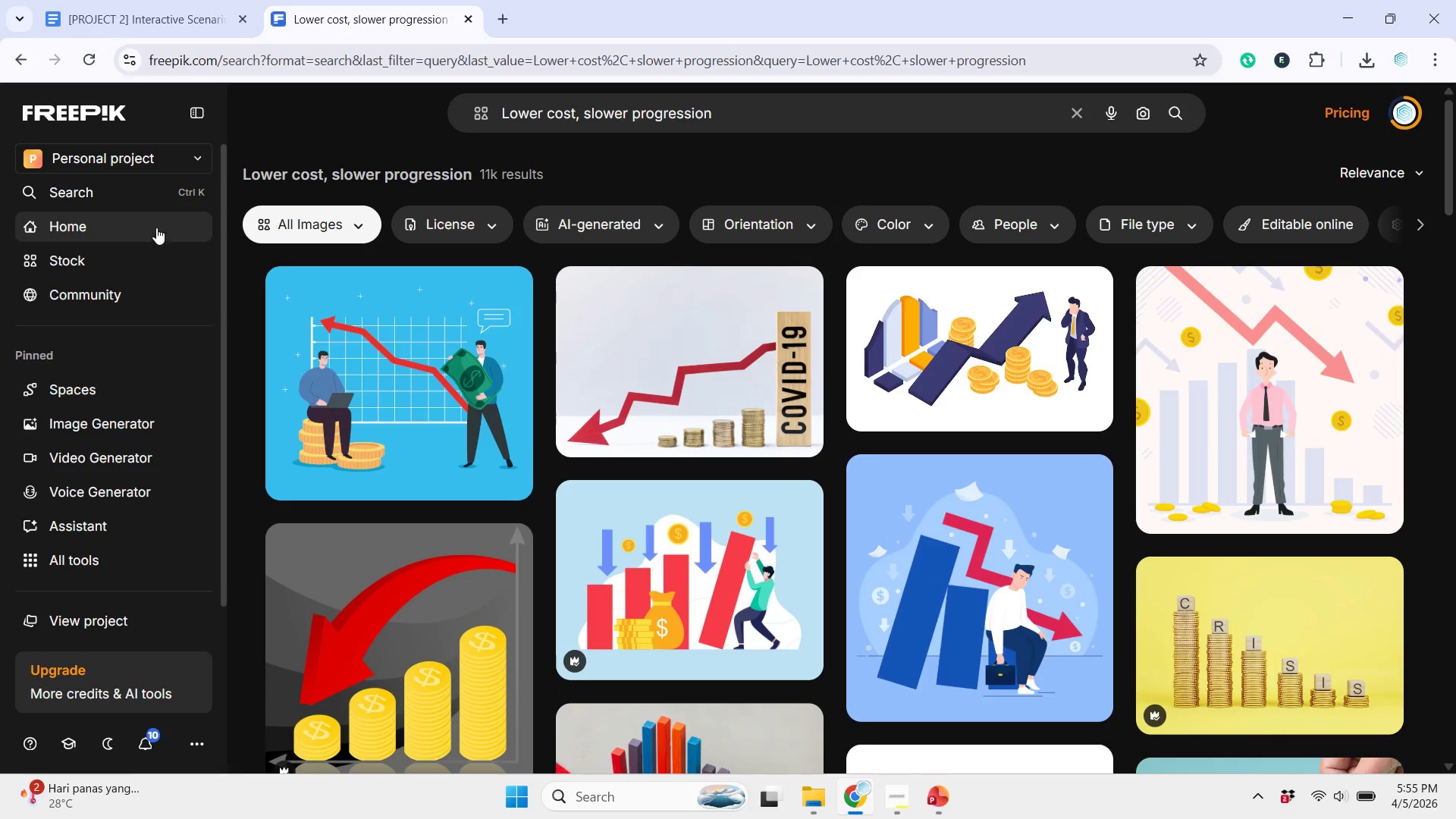 
wait(5.83)
 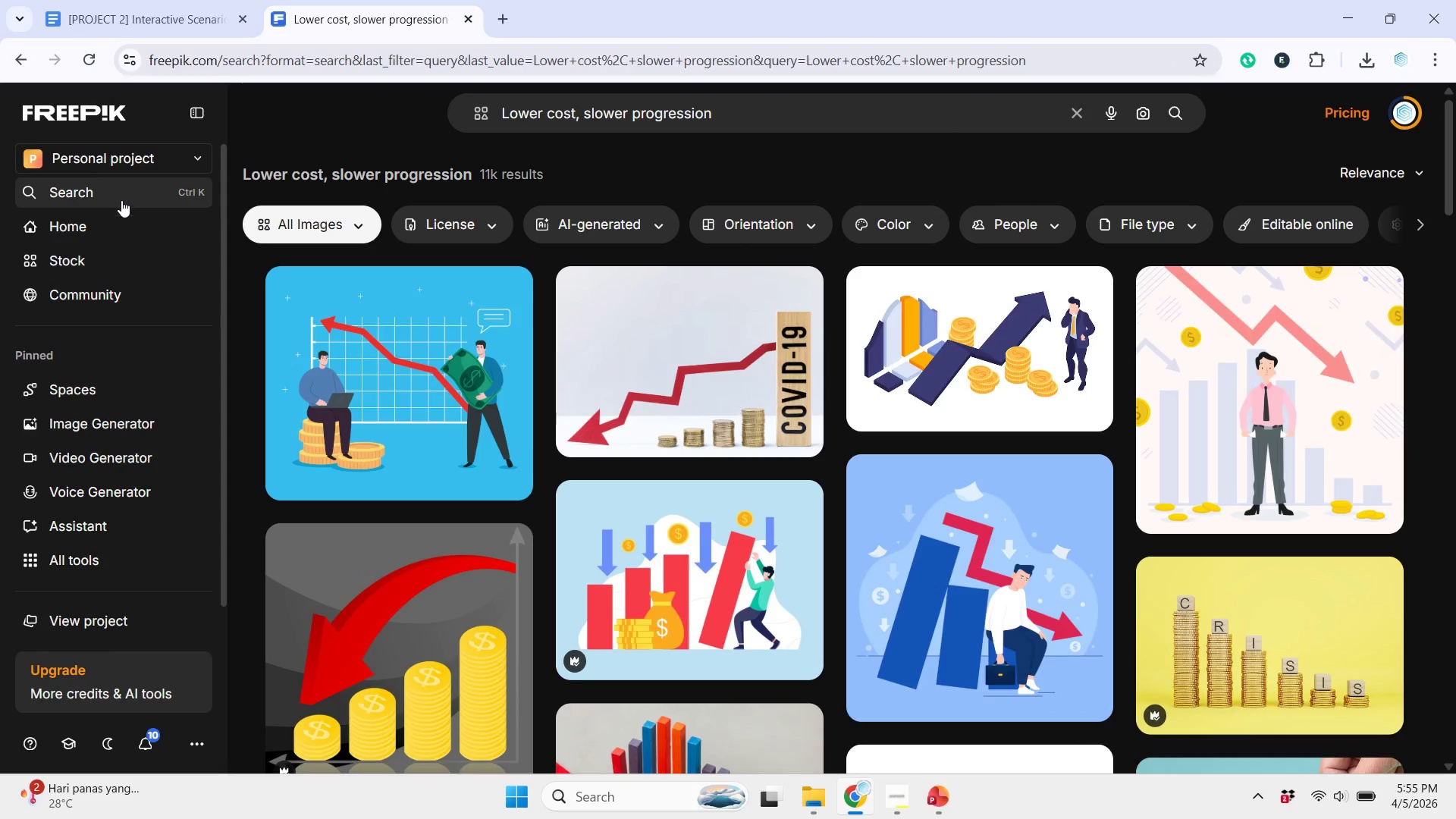 
left_click([1393, 117])
 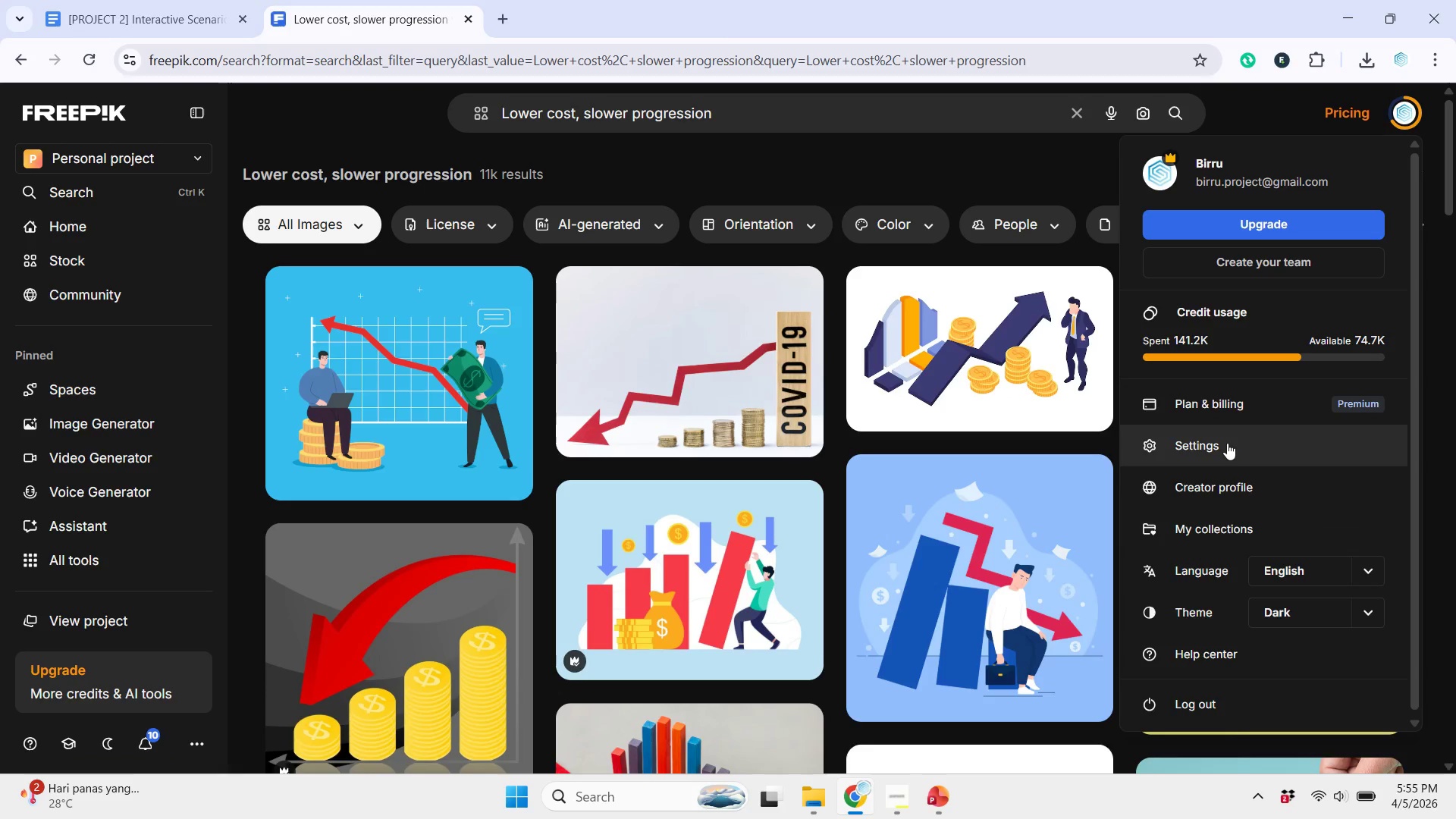 
left_click([68, 112])
 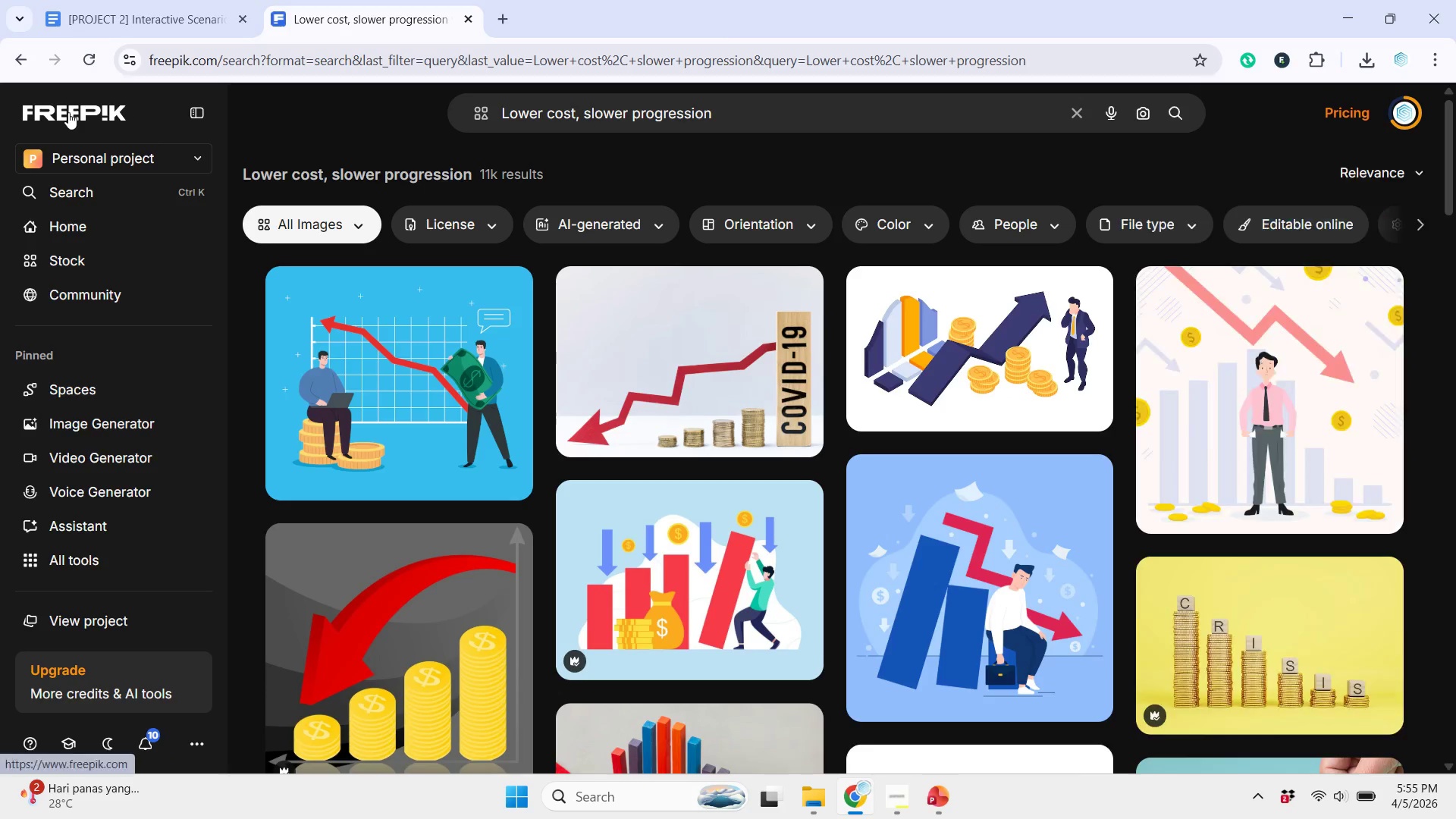 
mouse_move([71, 129])
 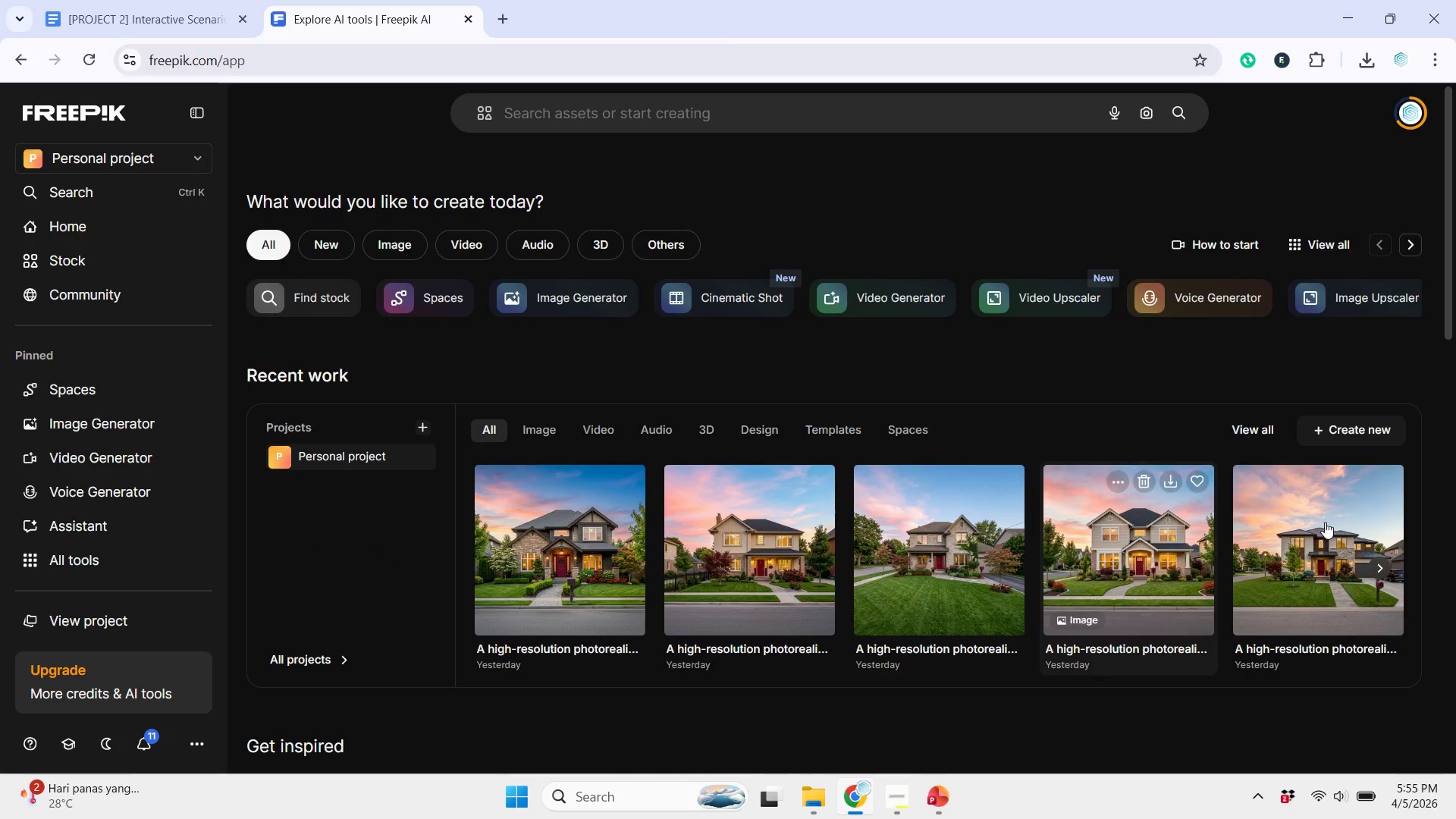 
left_click([1378, 562])
 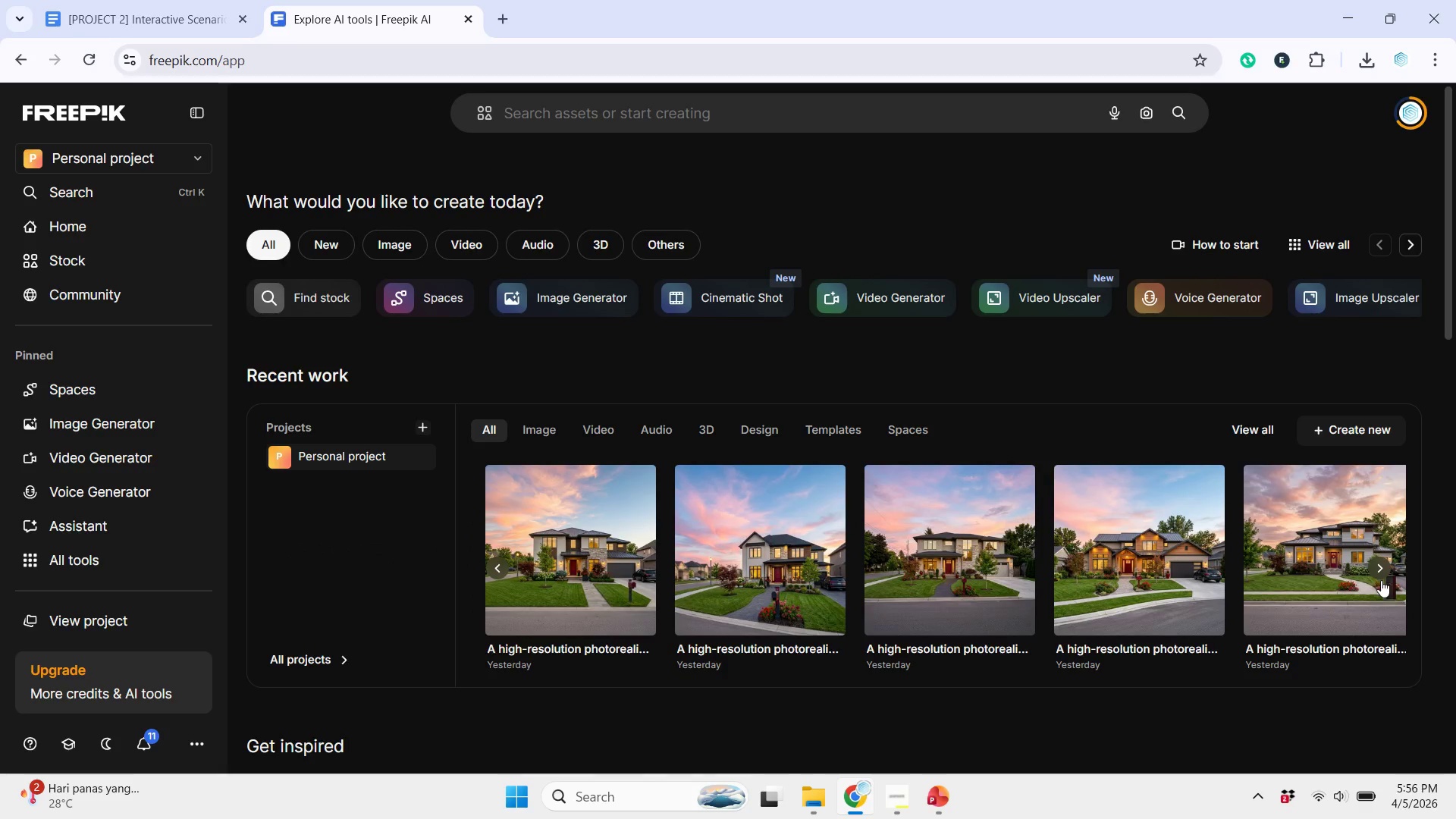 
left_click([1379, 566])
 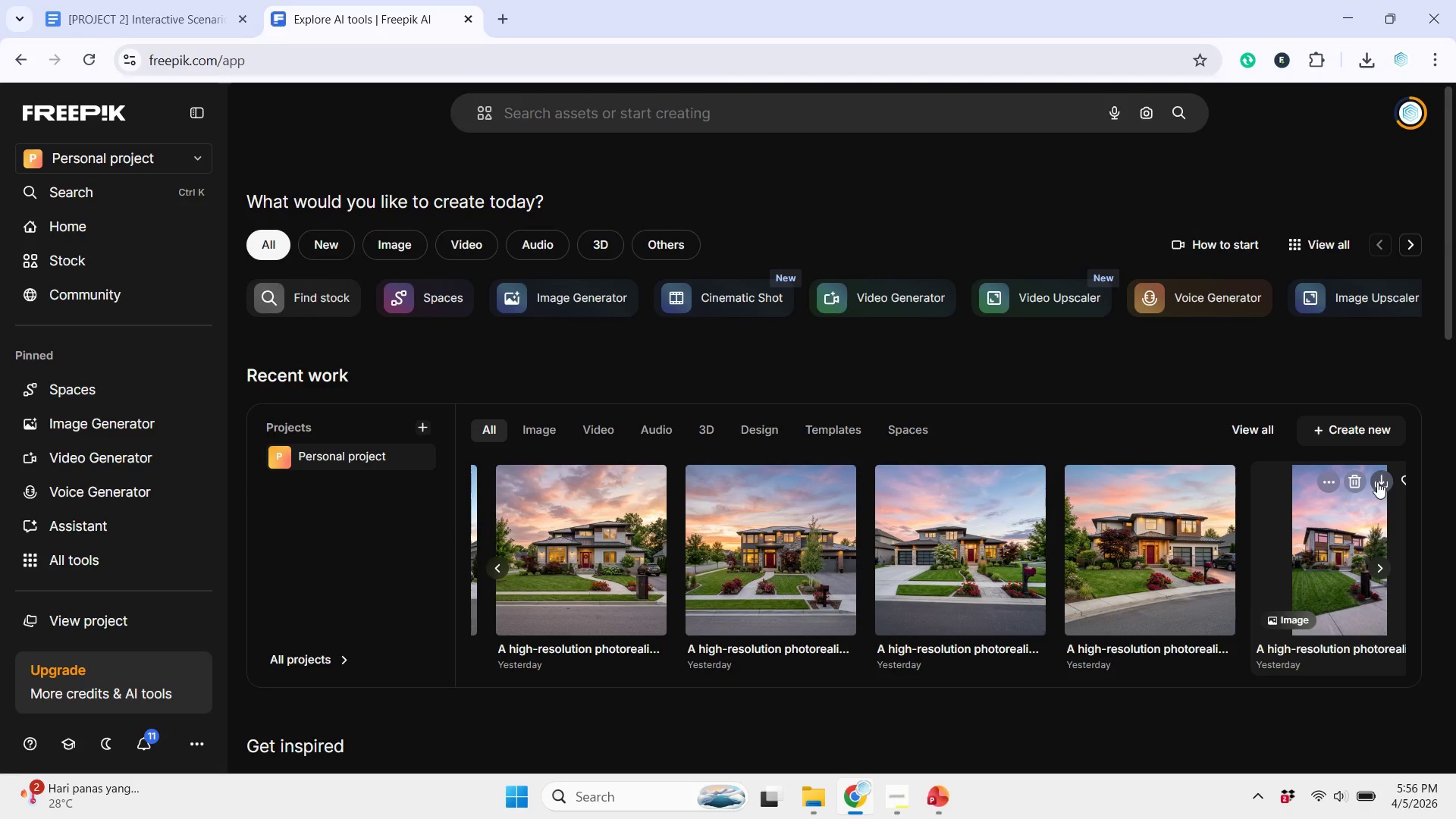 
wait(6.14)
 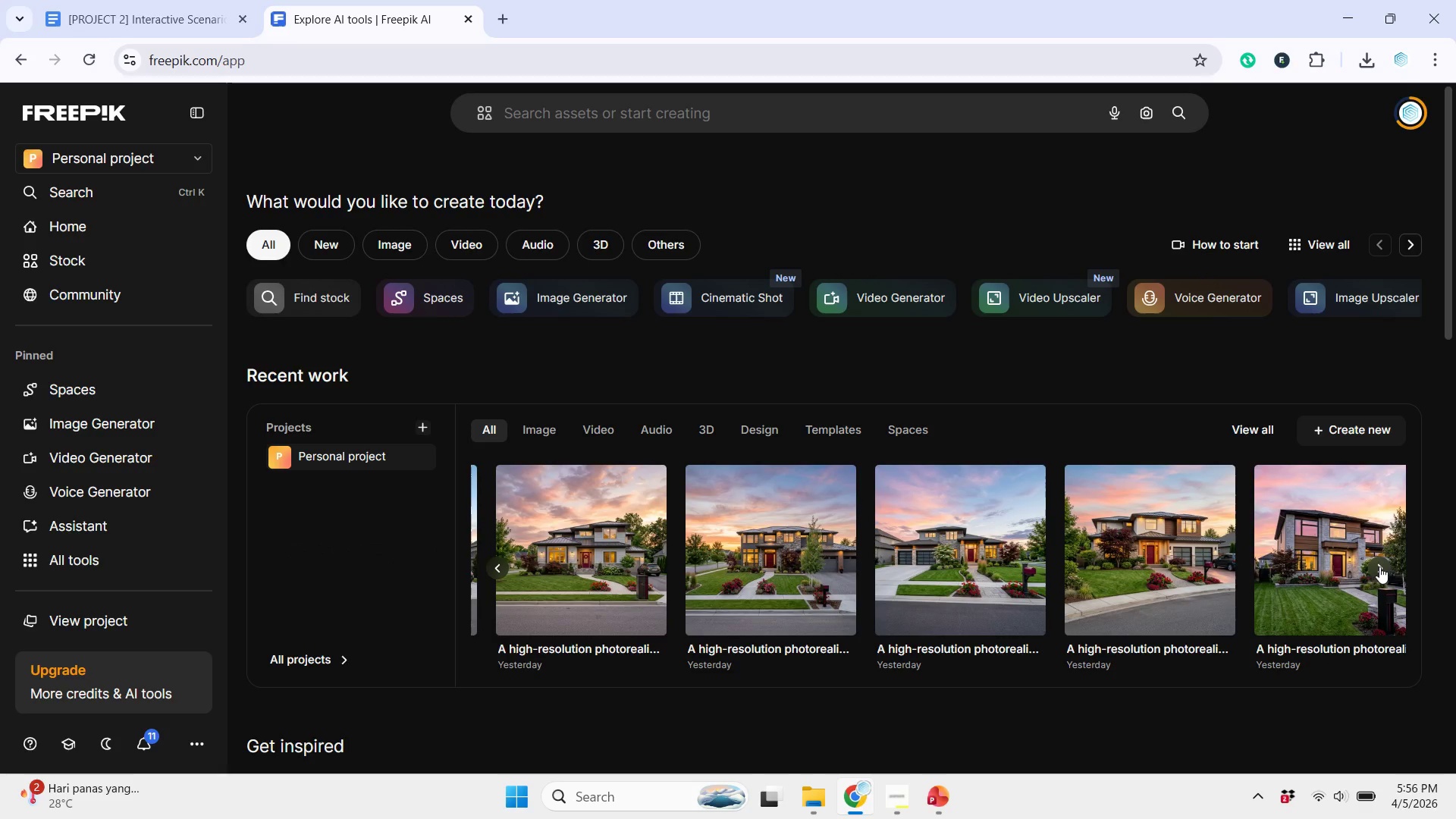 
scroll: coordinate [923, 504], scroll_direction: down, amount: 1.0
 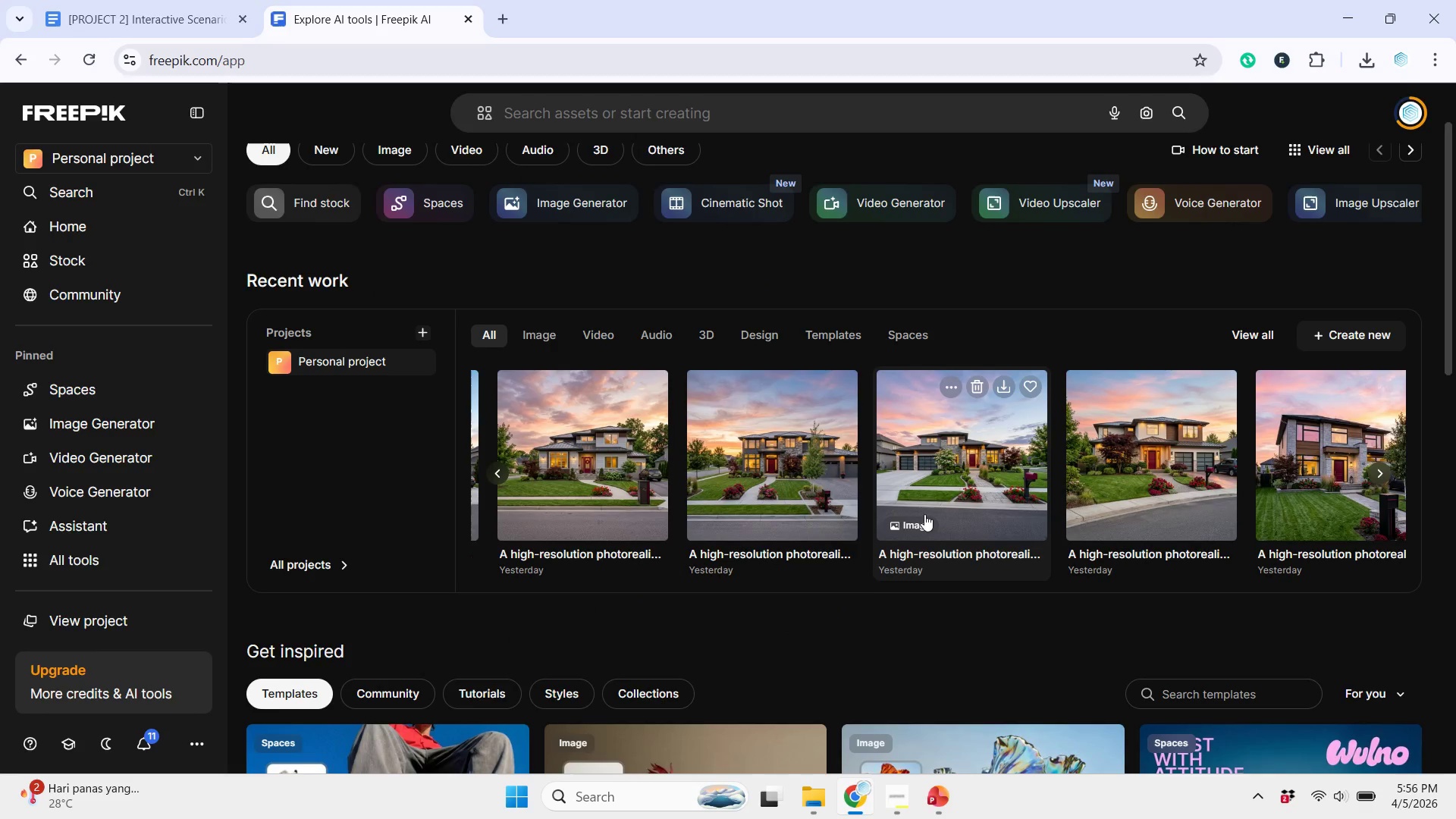 
scroll: coordinate [923, 513], scroll_direction: up, amount: 6.0
 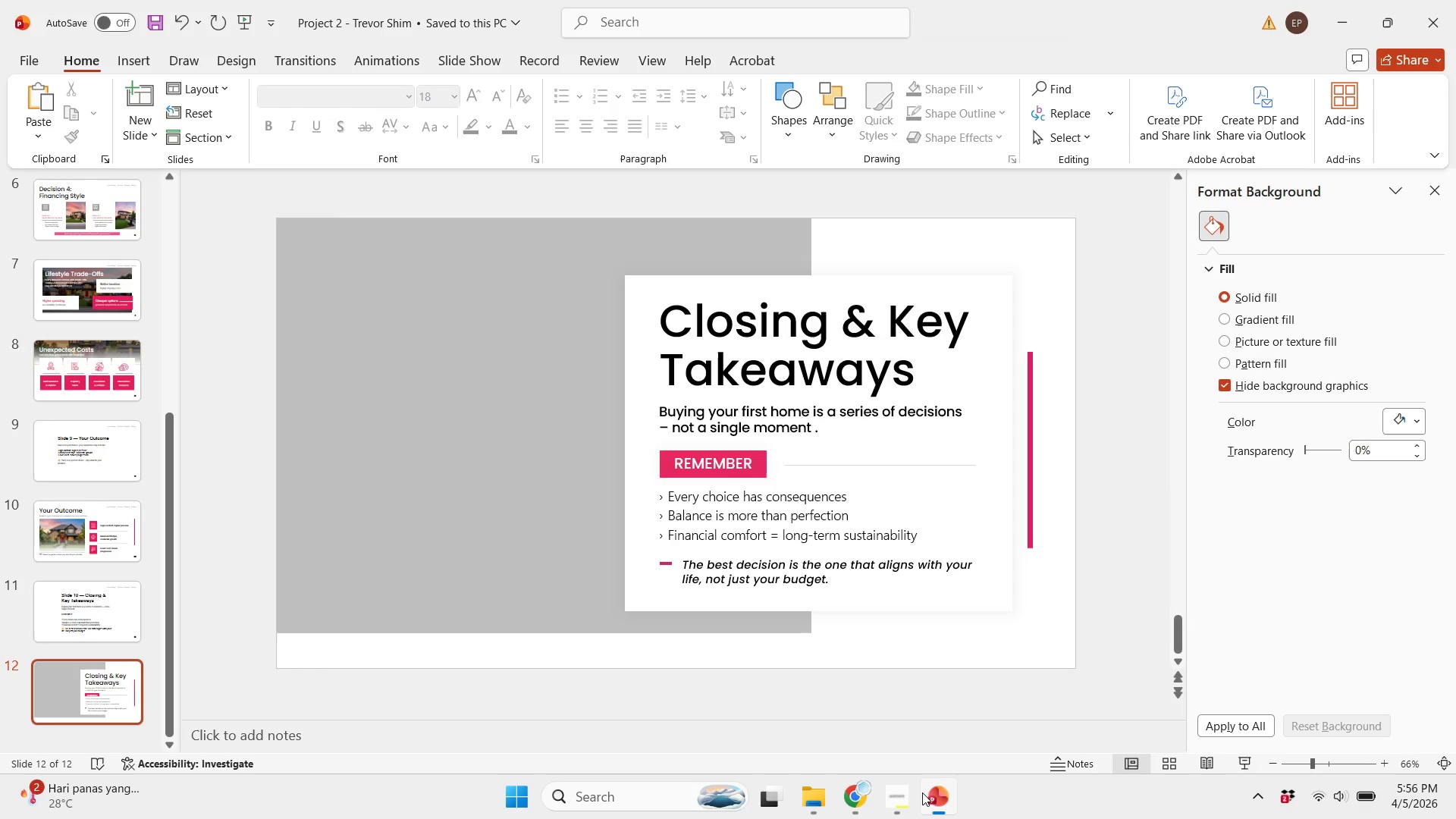 
double_click([0, 576])
 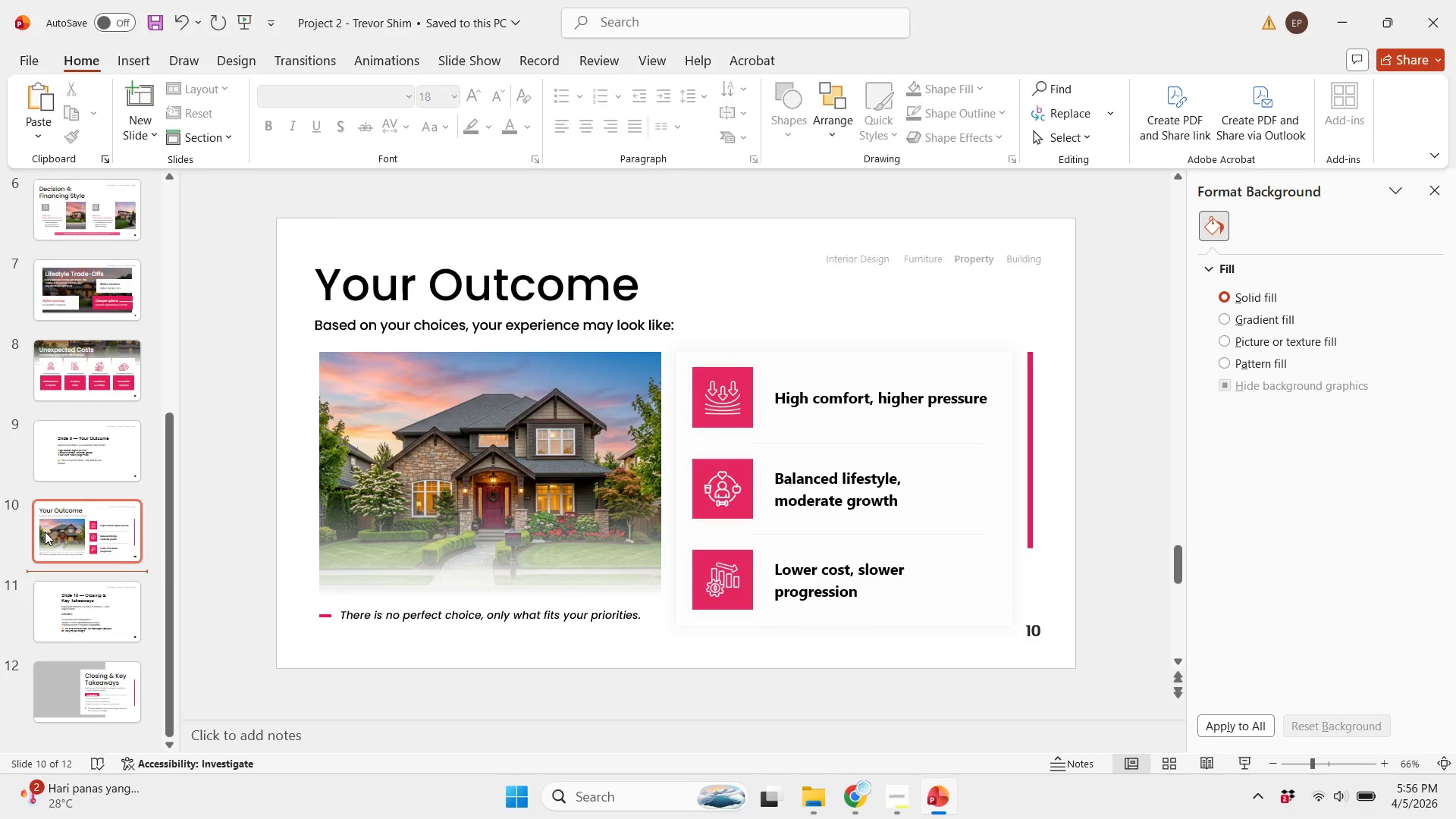 
triple_click([45, 528])
 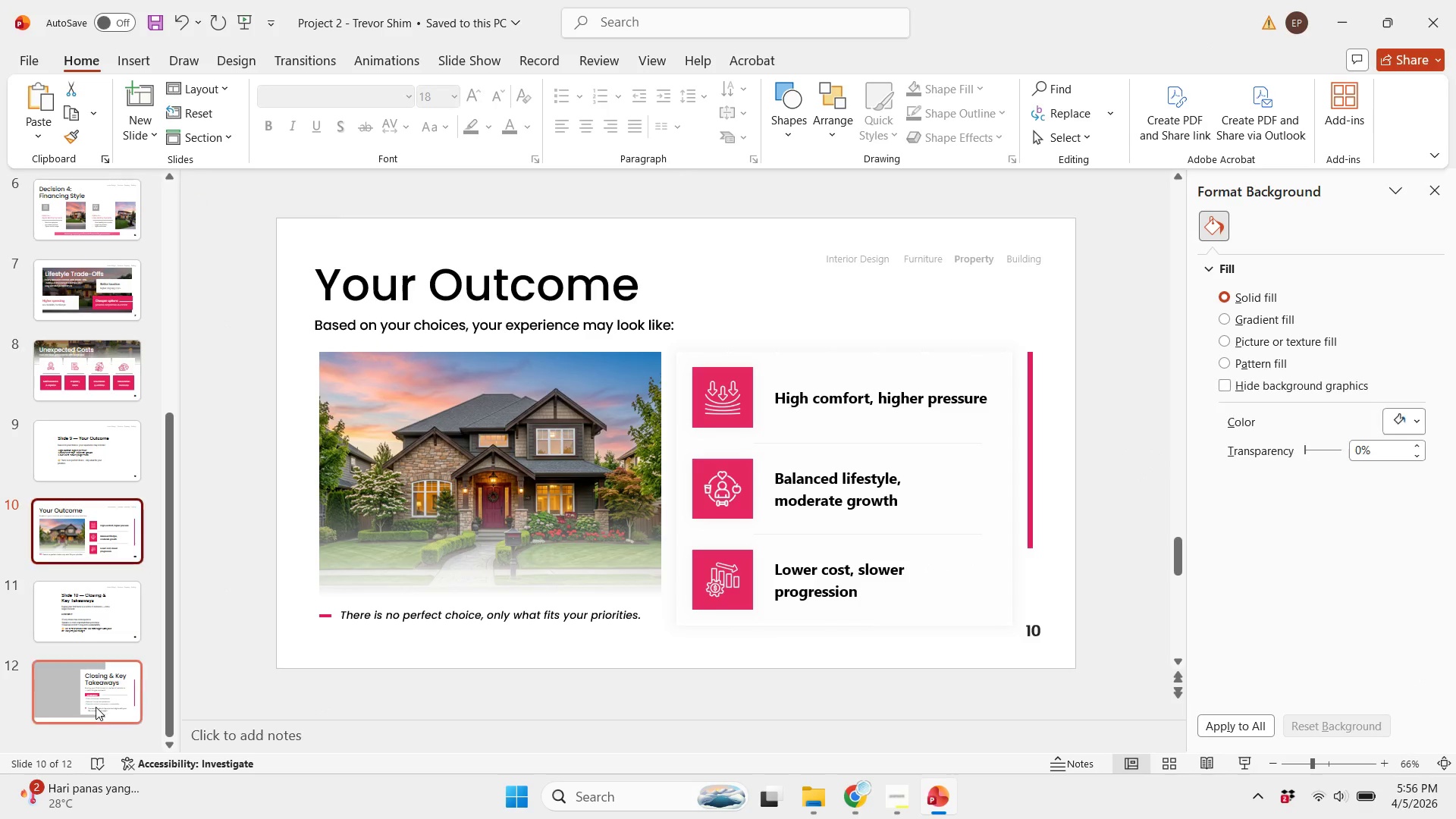 
triple_click([96, 706])
 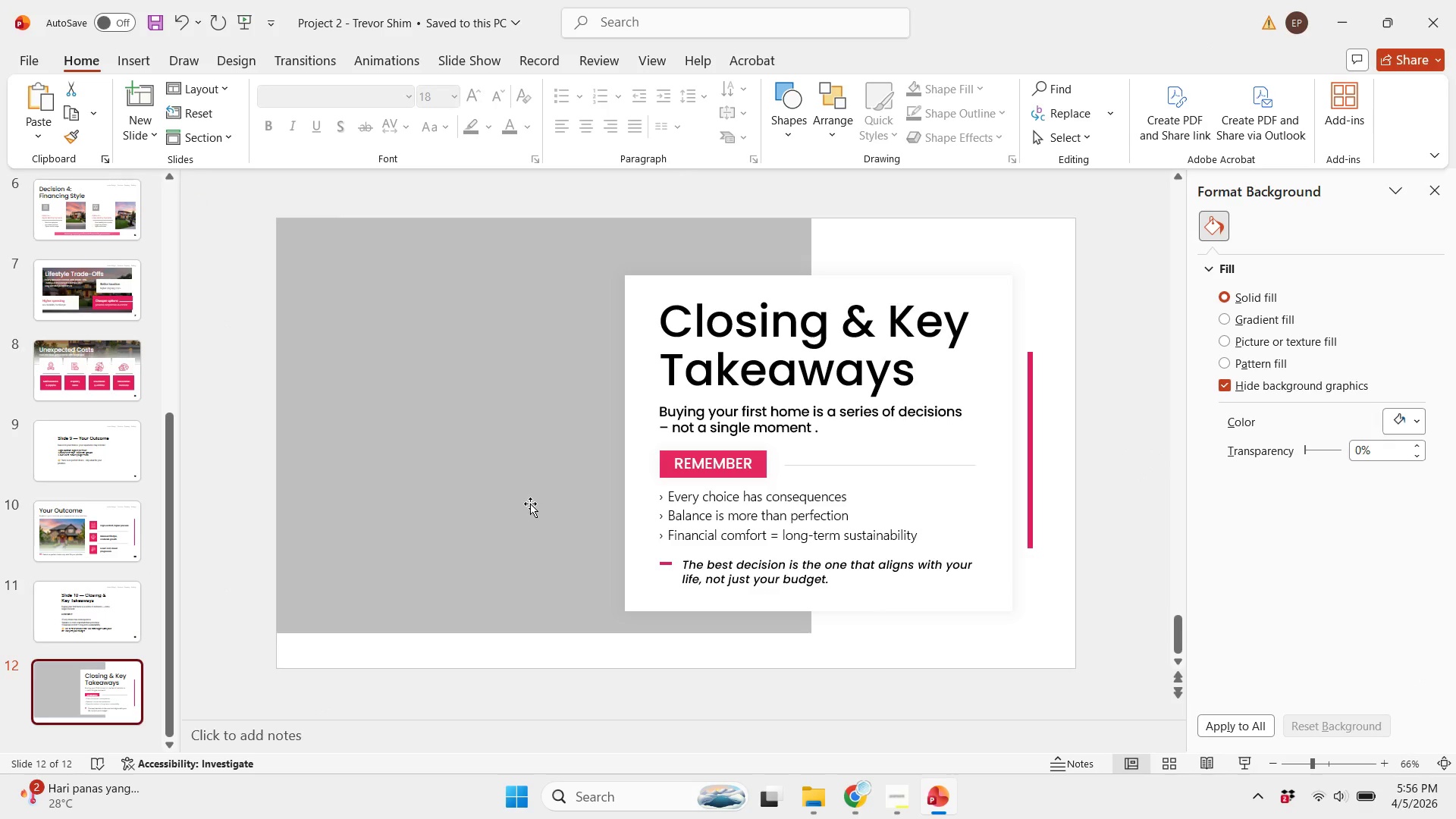 
left_click([530, 504])
 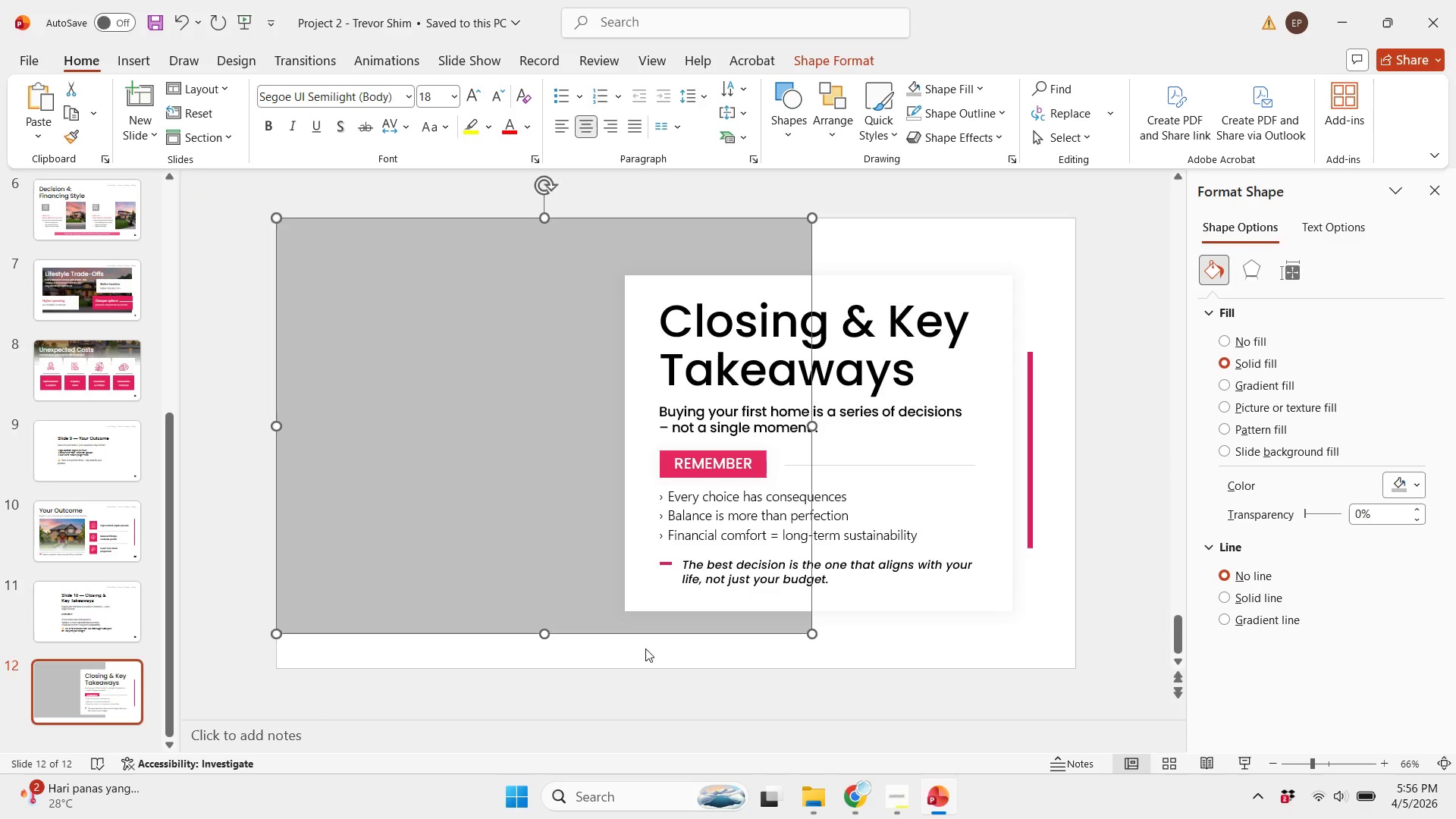 
left_click([646, 668])
 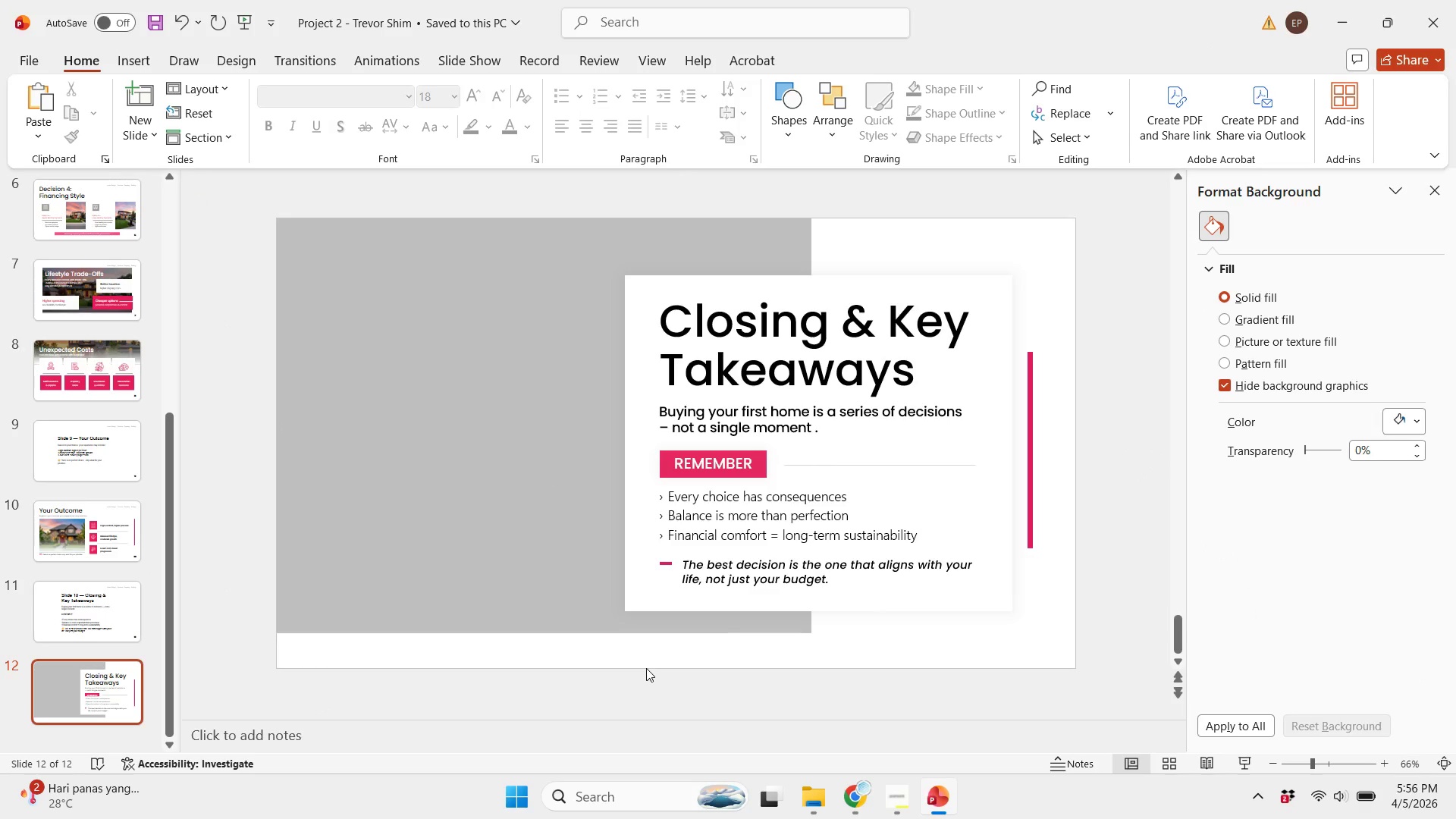 
wait(6.78)
 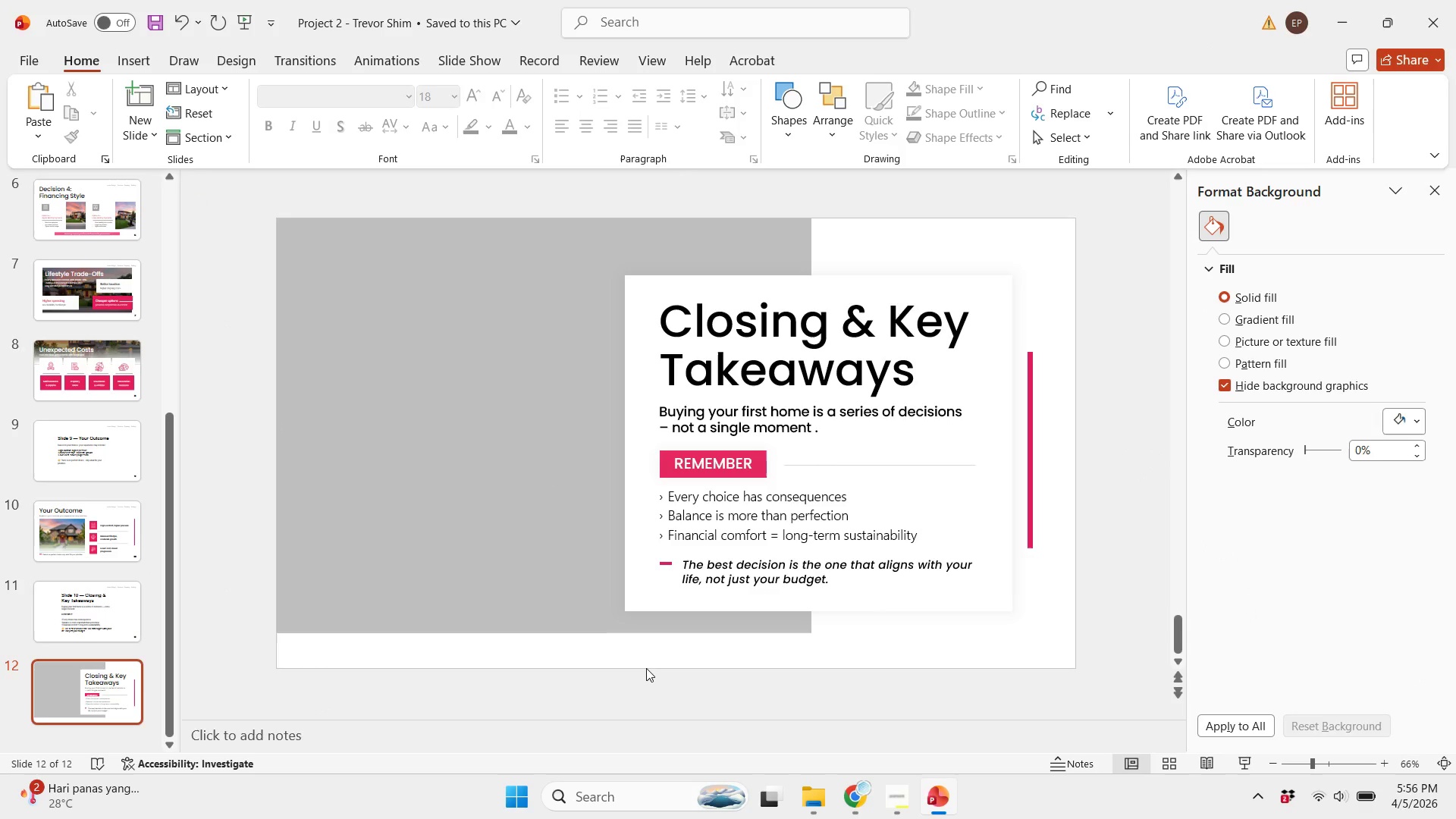 
left_click([379, 516])
 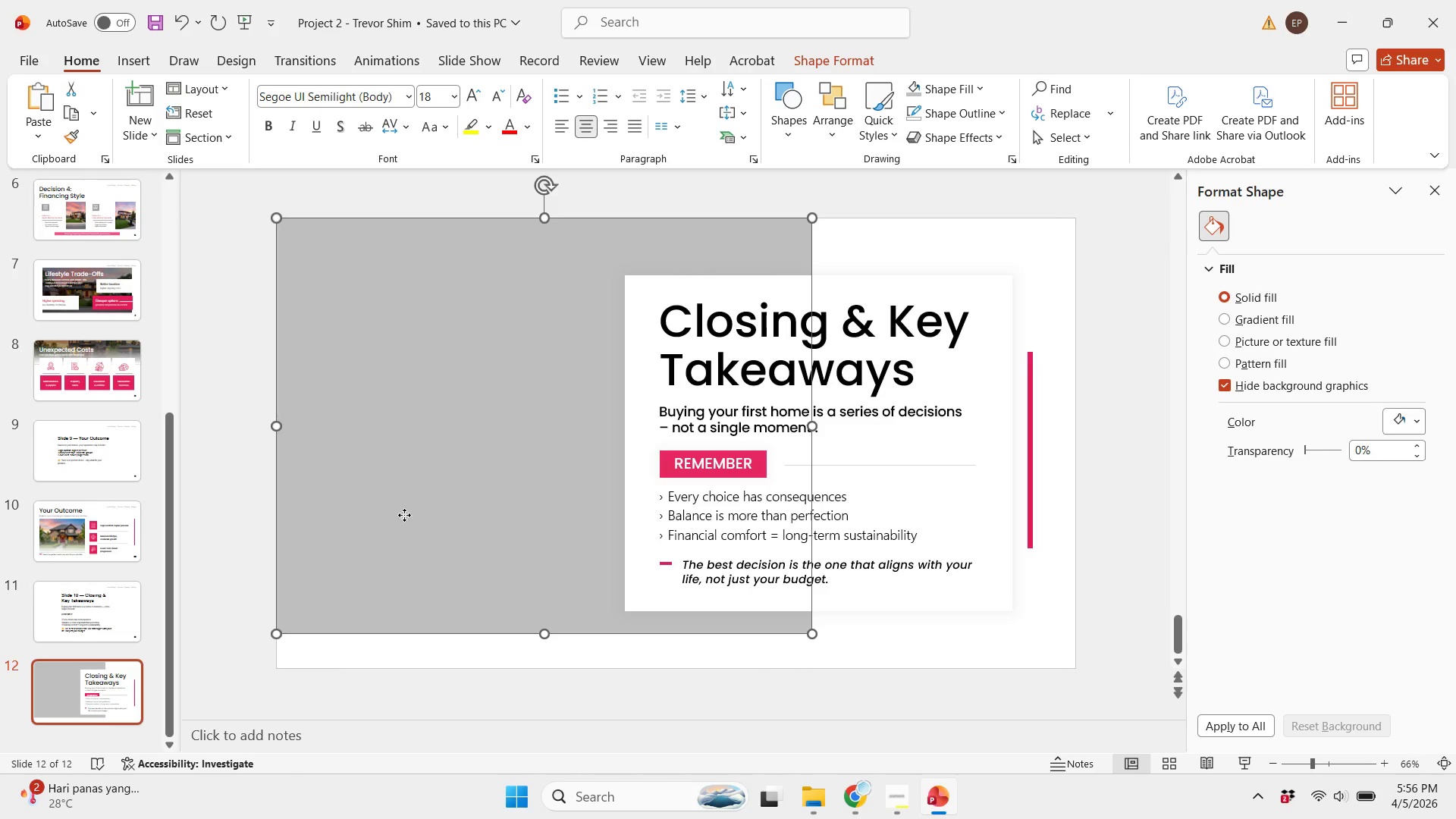 
key(Control+X)
 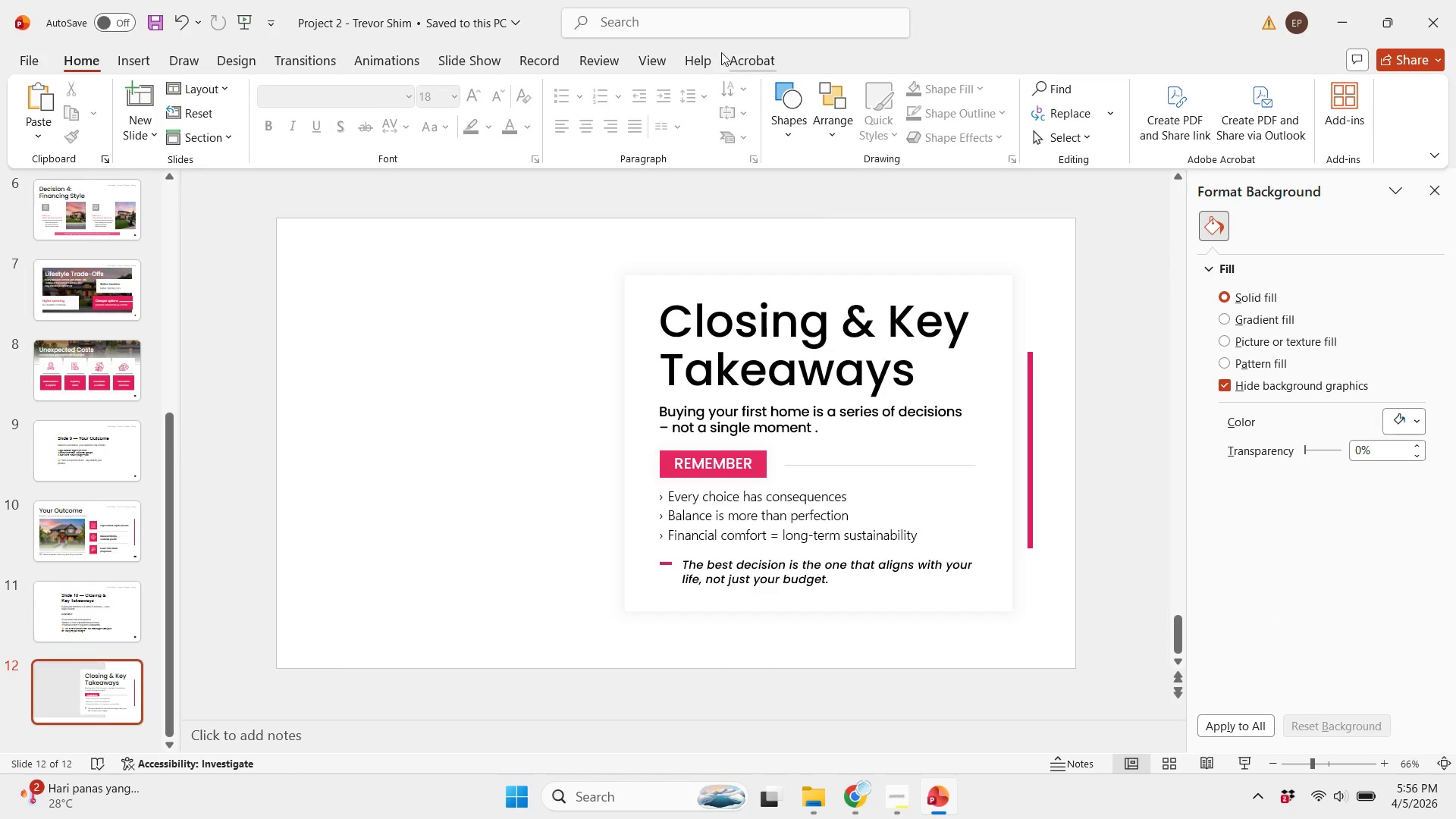 
left_click([646, 55])
 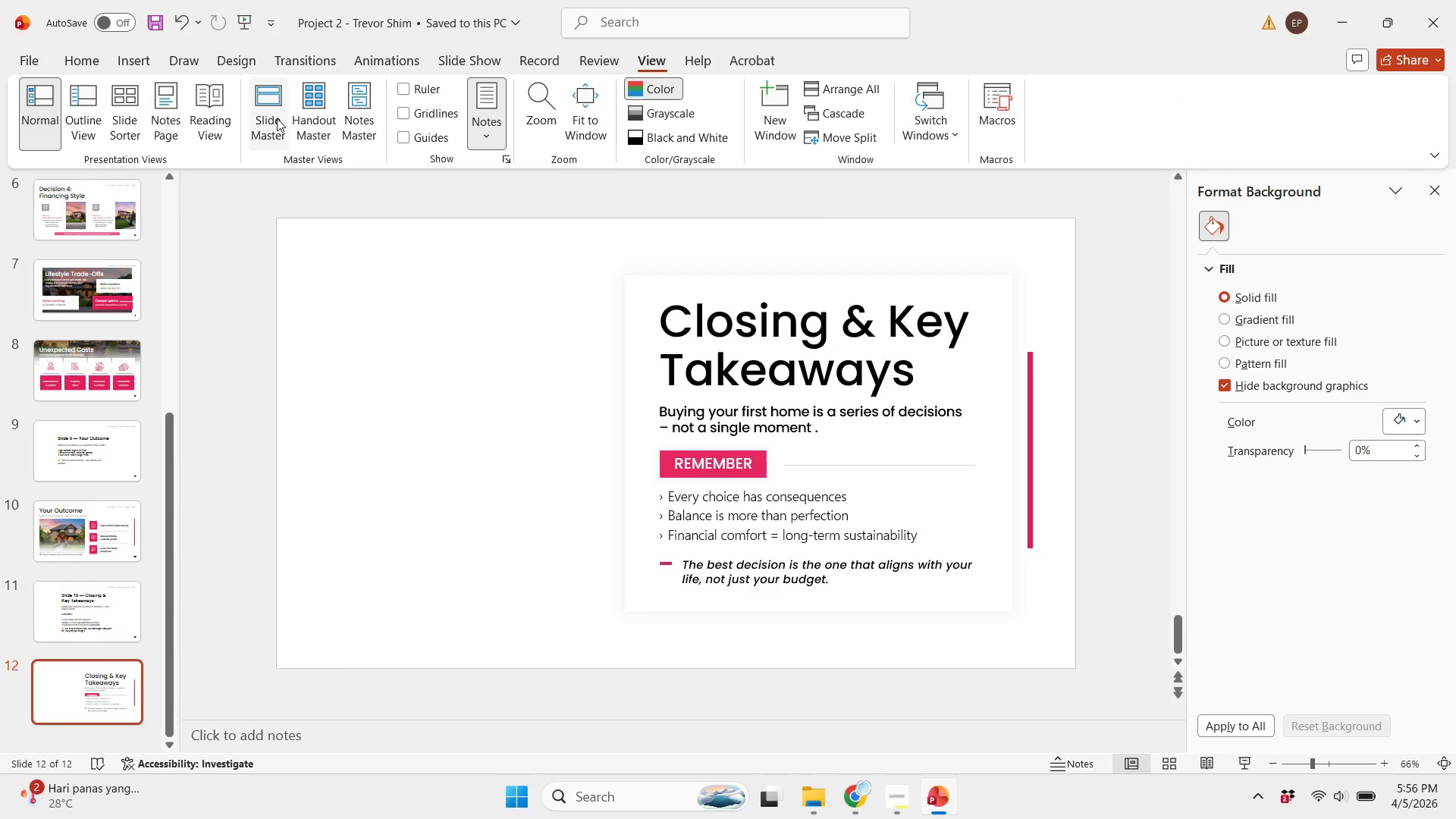 
left_click([275, 118])
 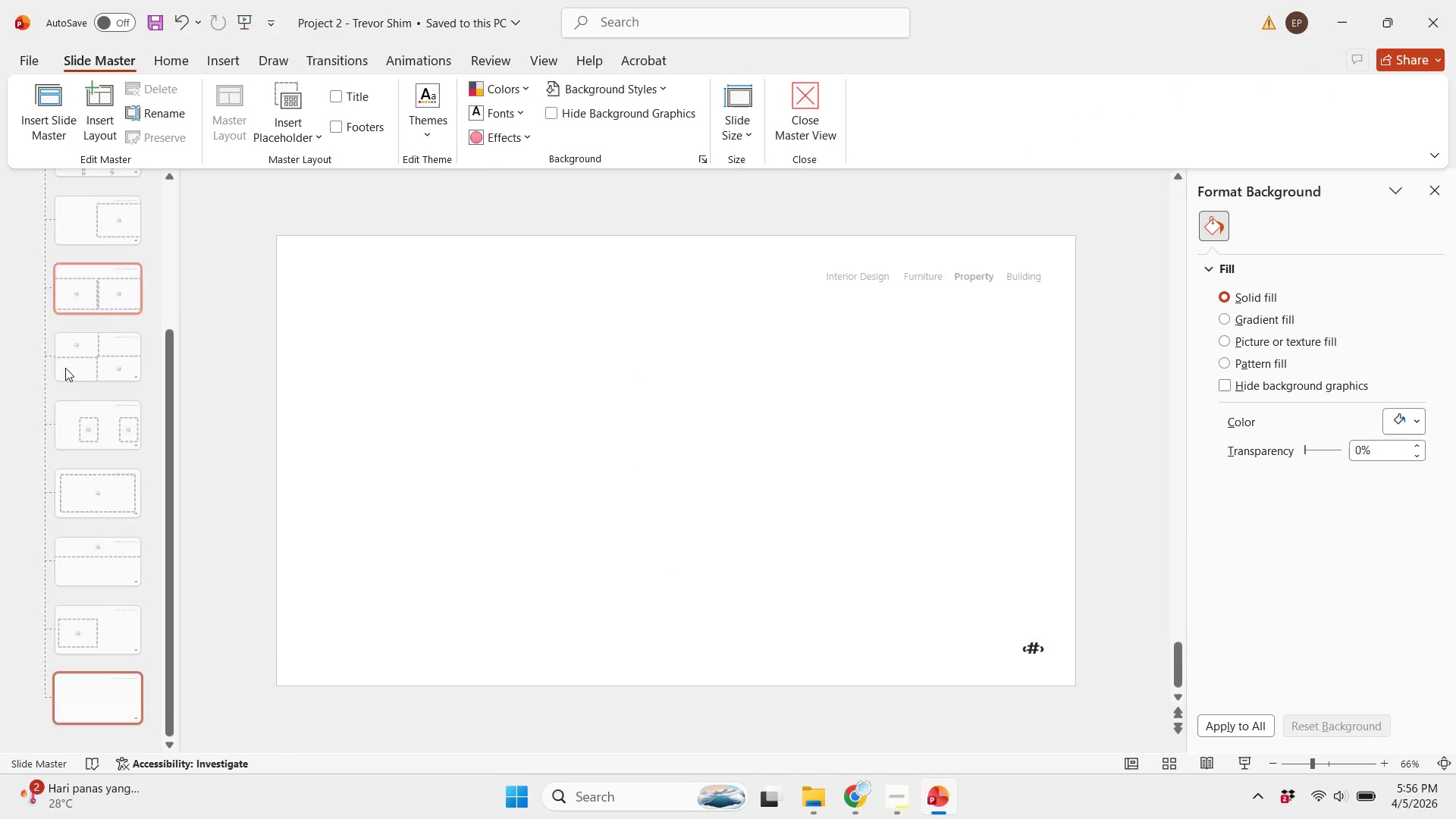 
scroll: coordinate [49, 567], scroll_direction: down, amount: 5.0
 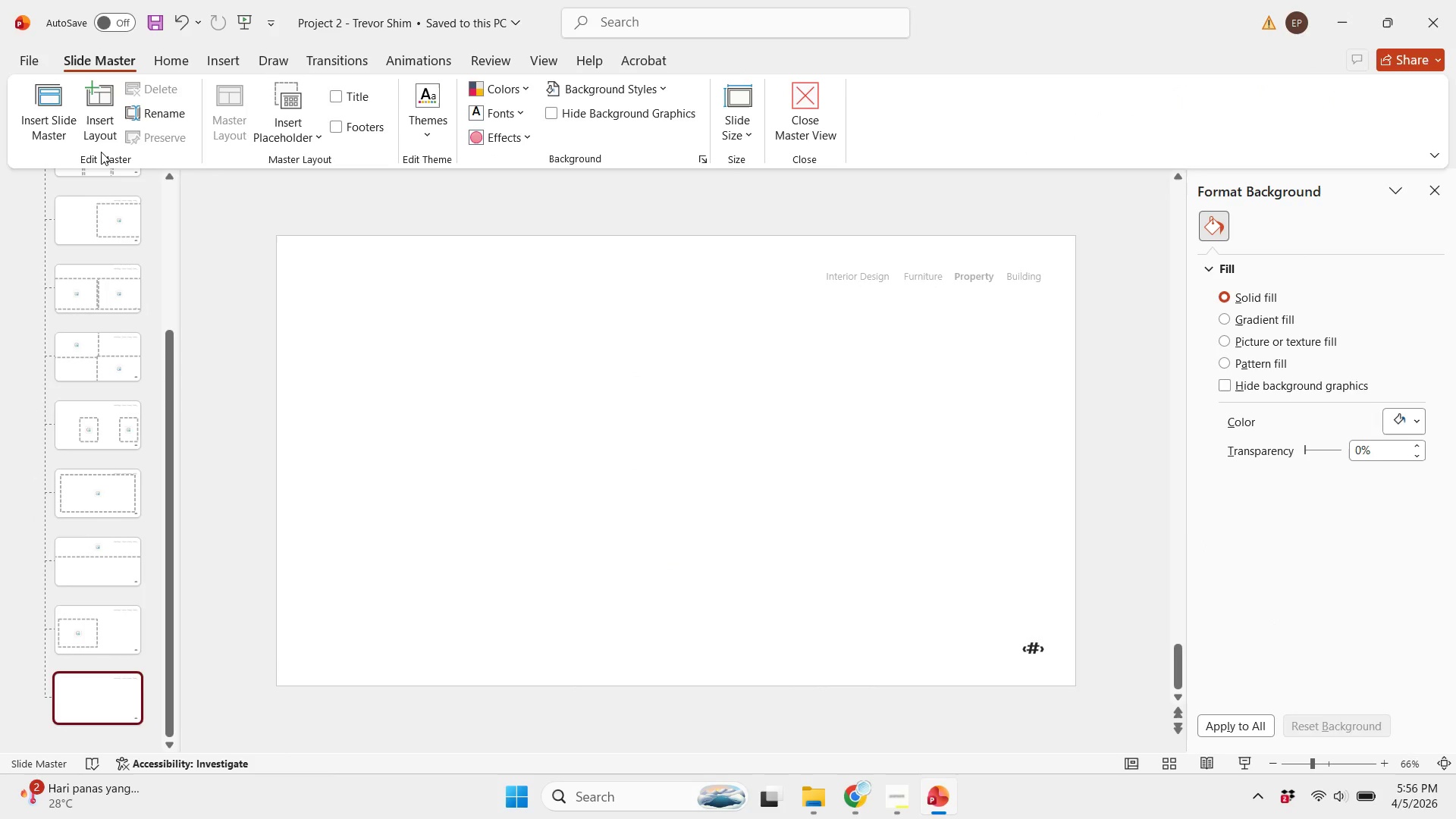 
double_click([101, 142])
 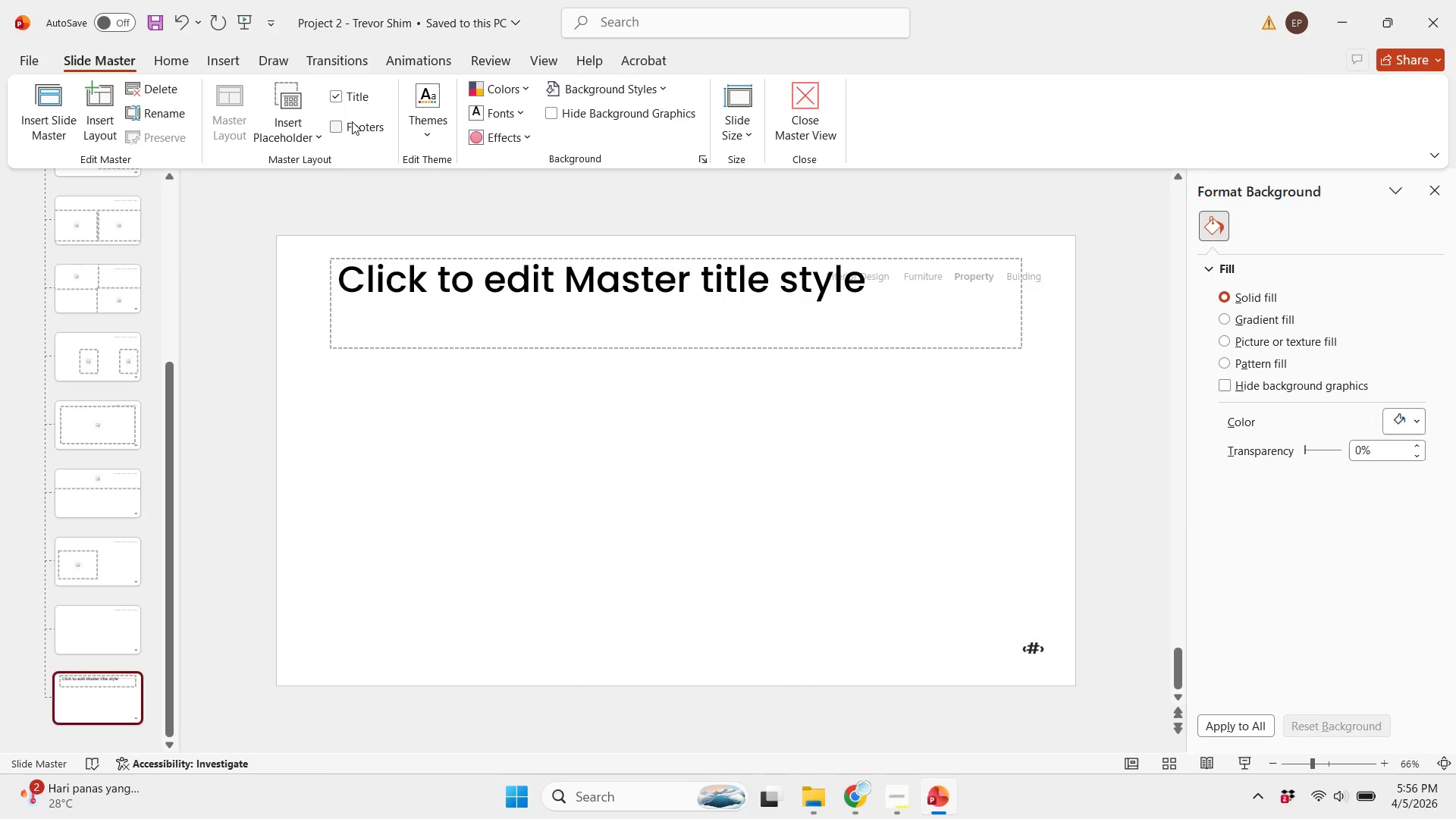 
left_click([355, 88])
 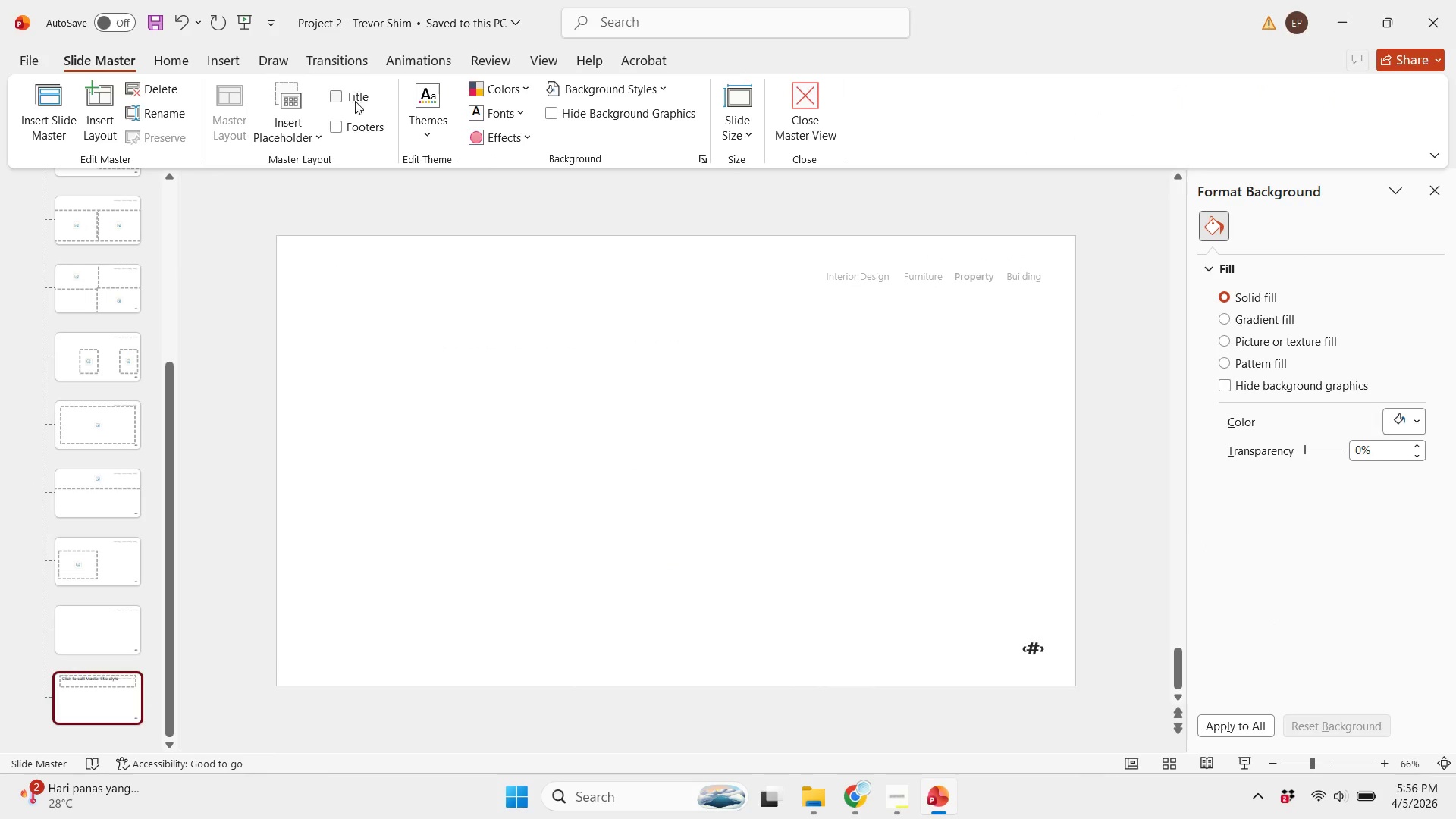 
key(Control+V)
 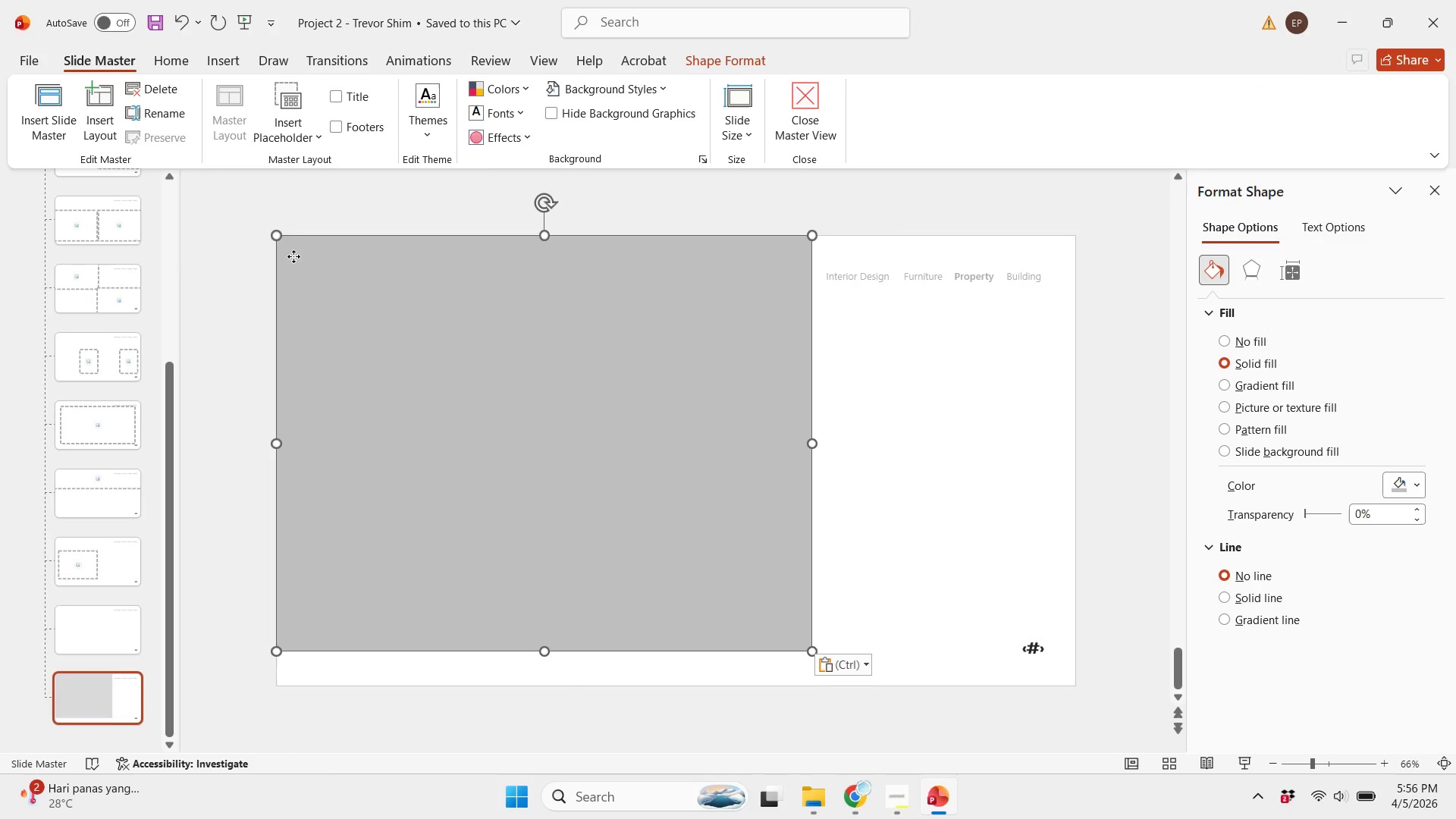 
double_click([294, 177])
 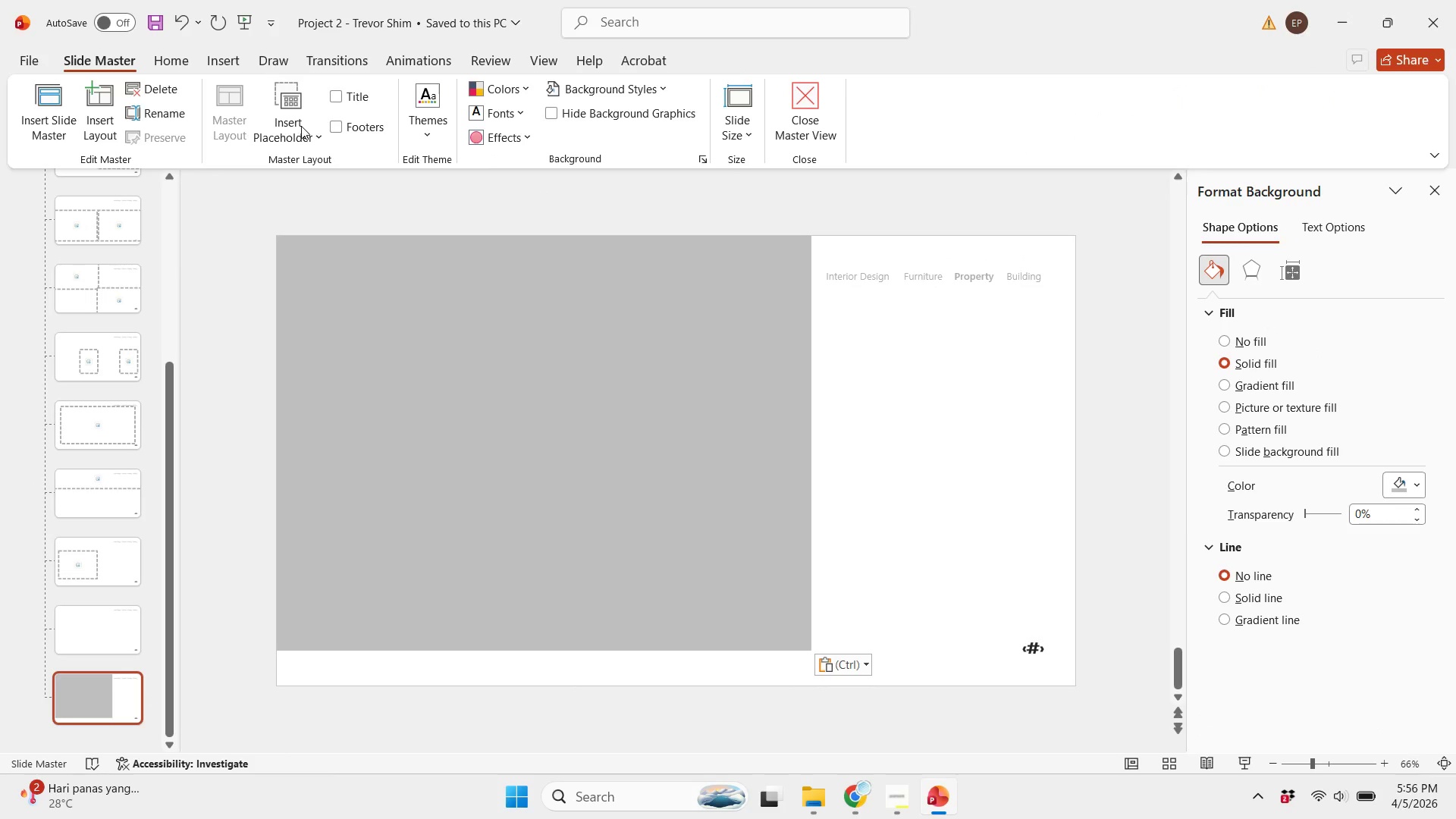 
triple_click([301, 126])
 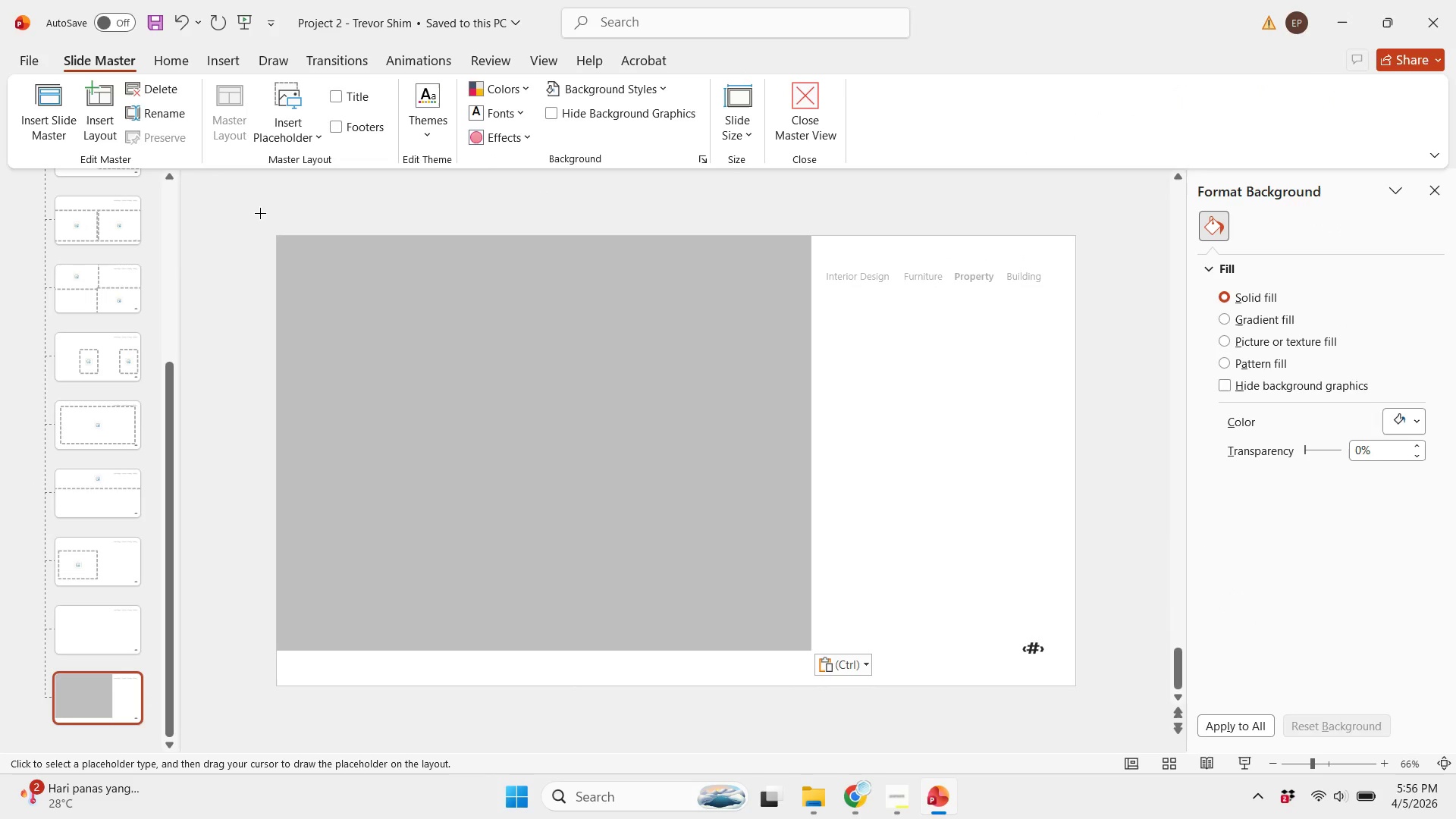 
left_click_drag(start_coordinate=[246, 215], to_coordinate=[970, 724])
 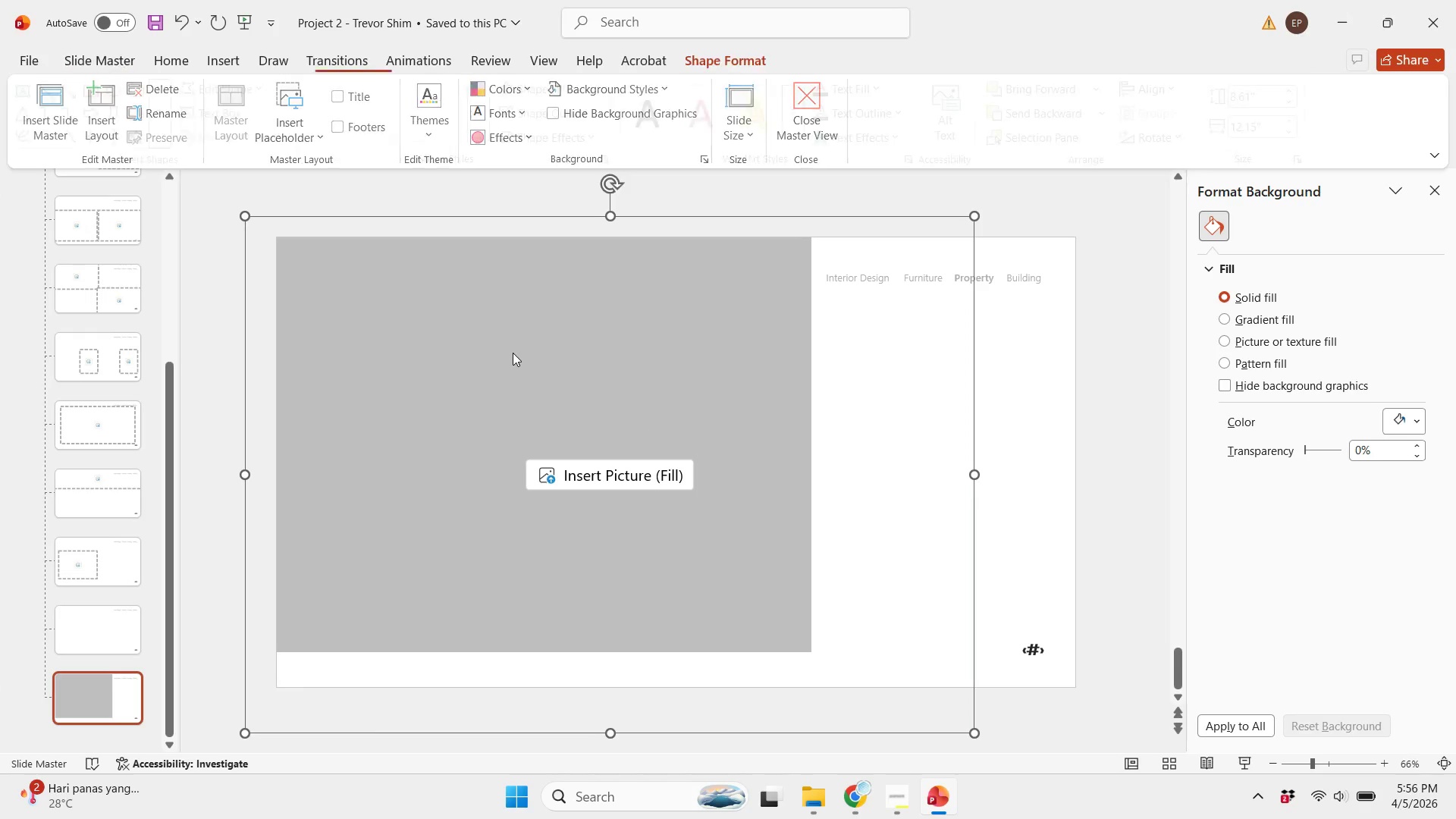 
right_click([513, 353])
 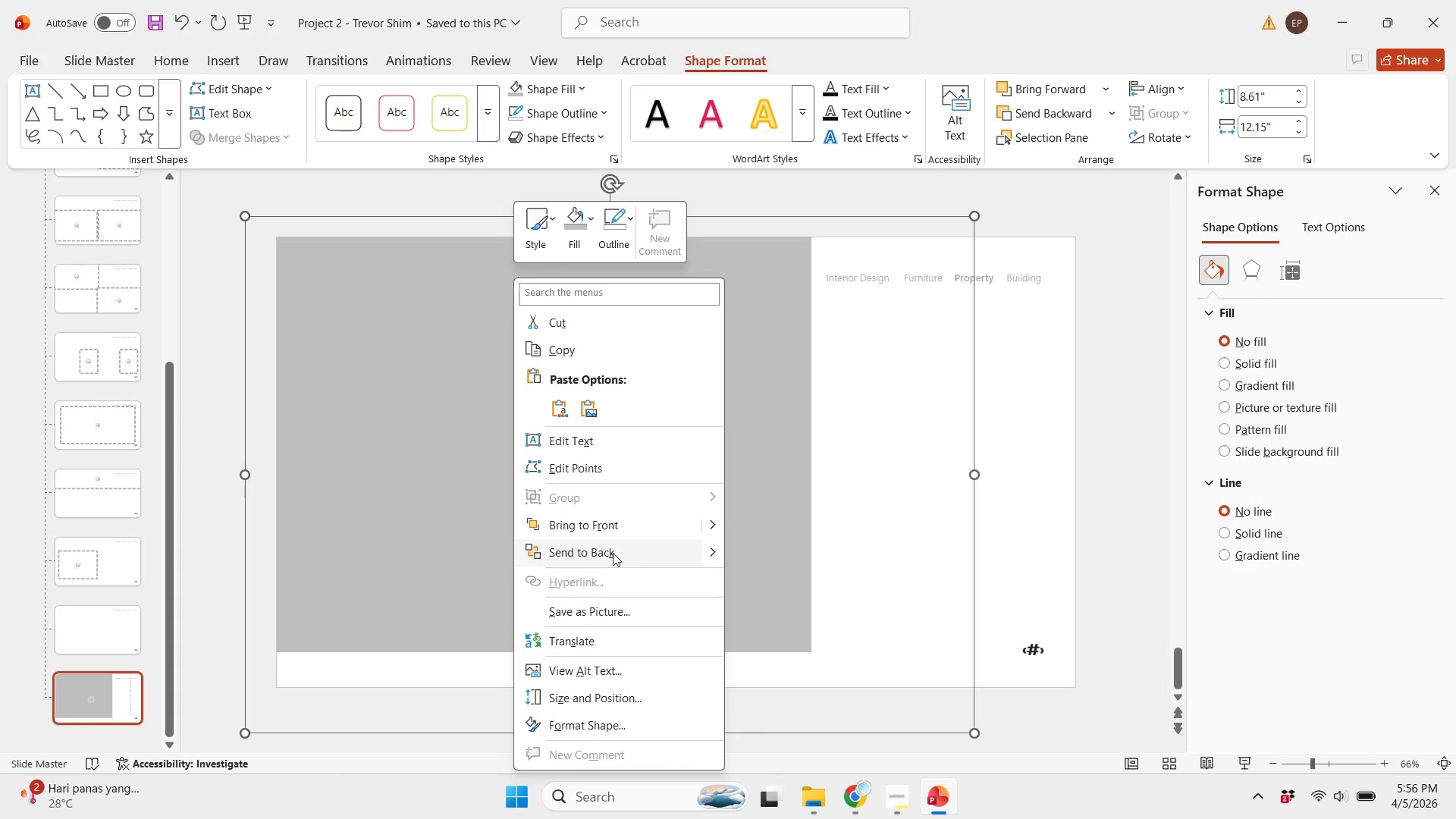 
left_click([595, 553])
 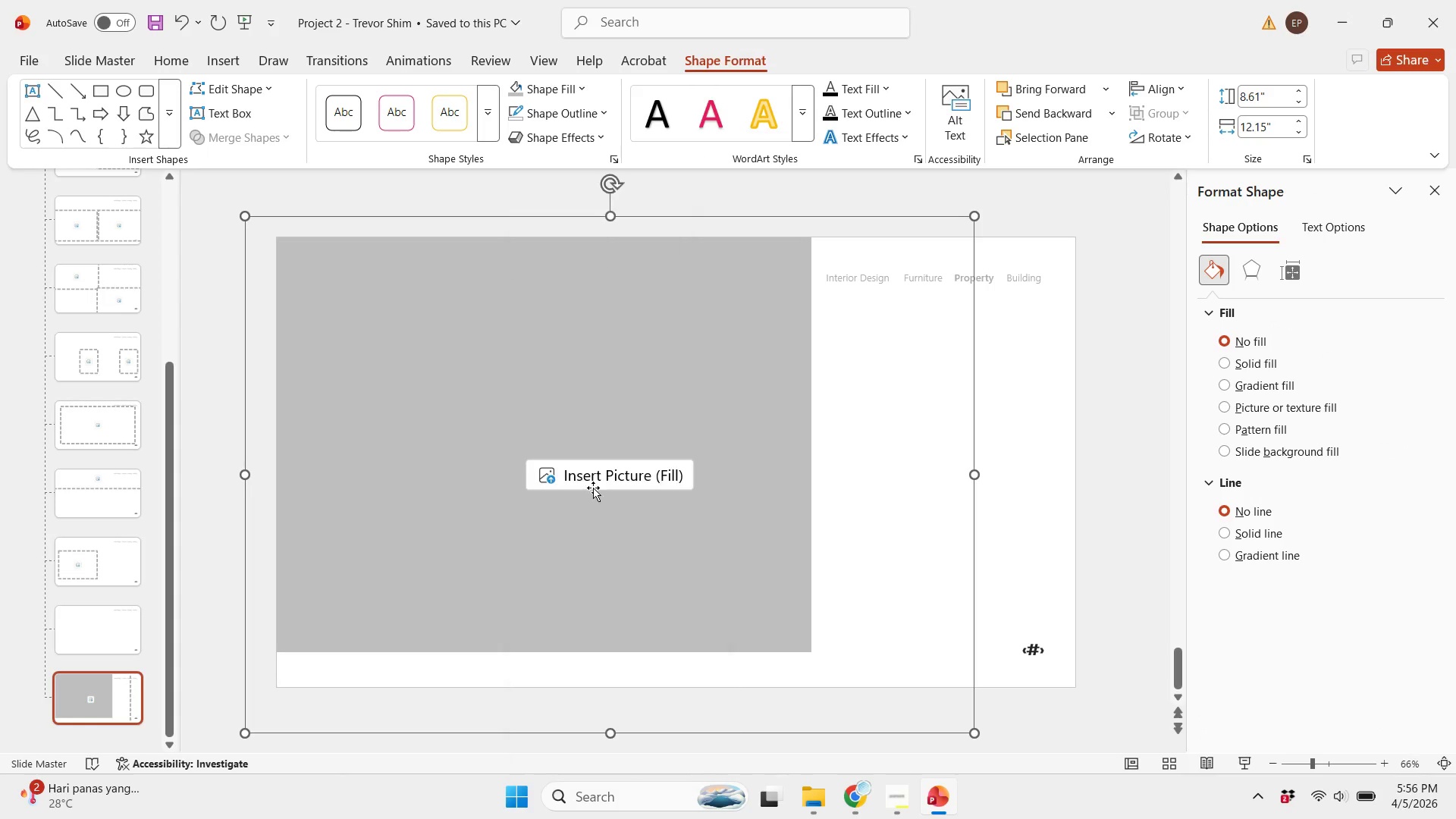 
key(Shift+ShiftLeft)
 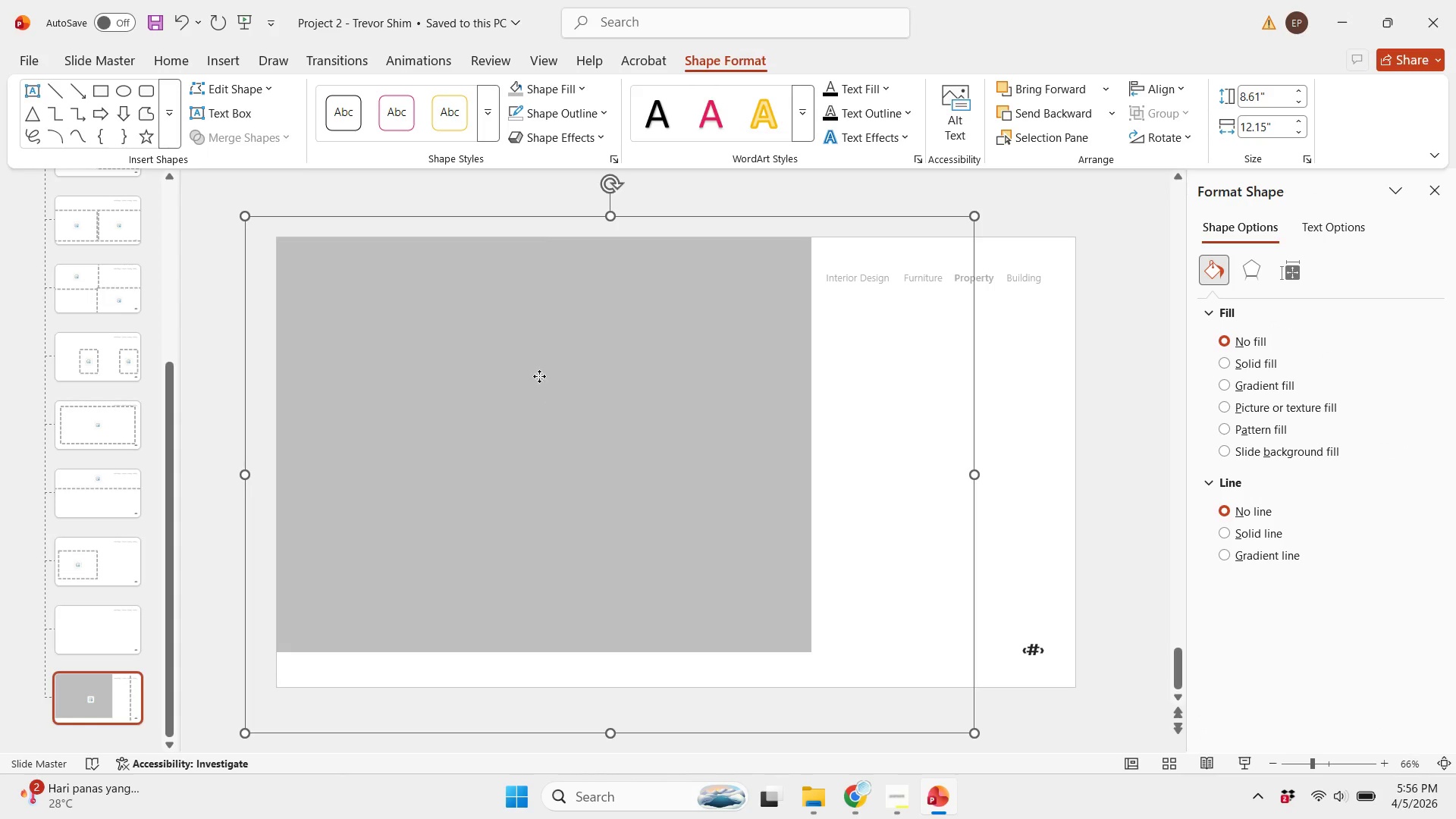 
double_click([539, 376])
 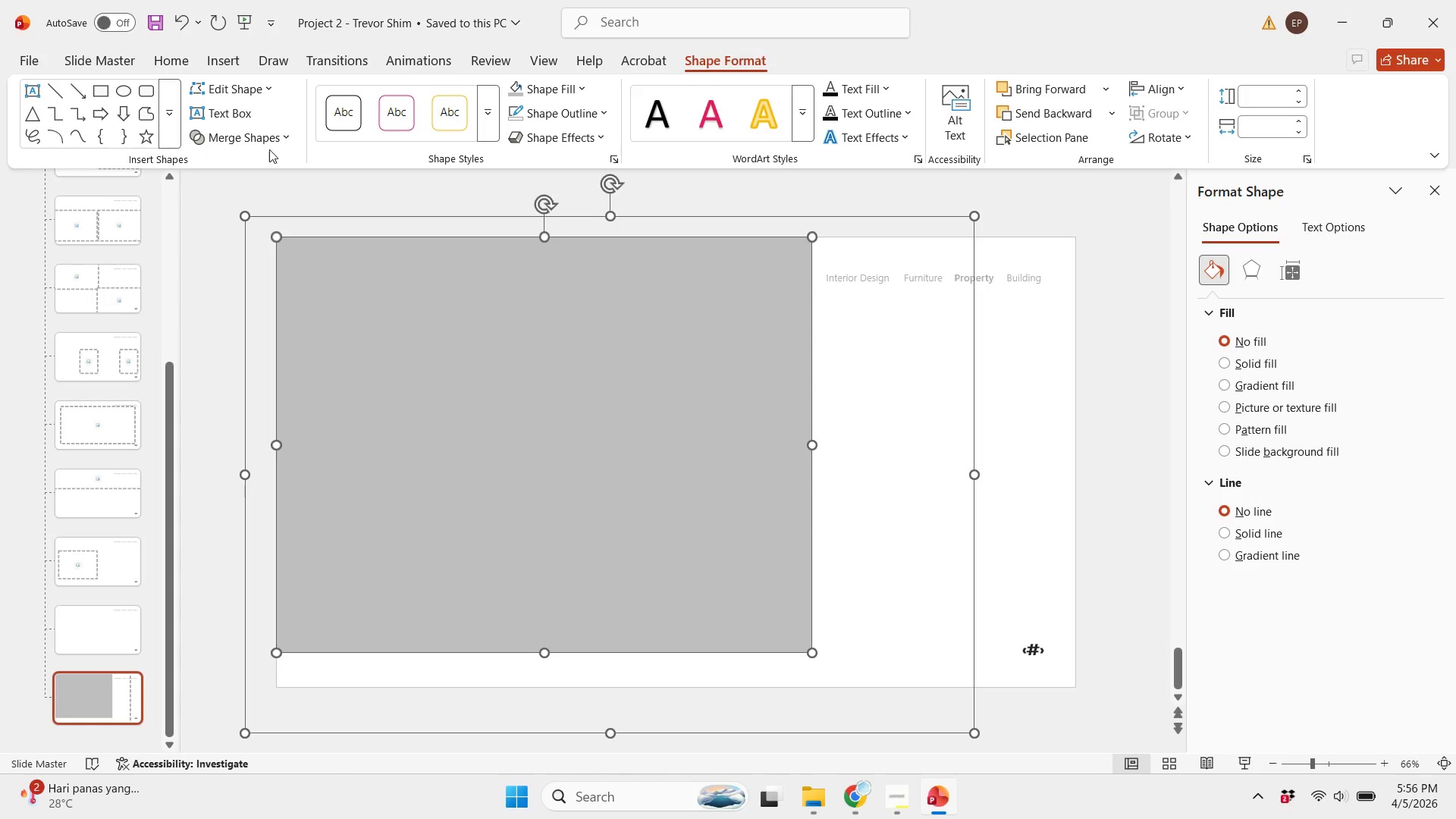 
left_click([239, 143])
 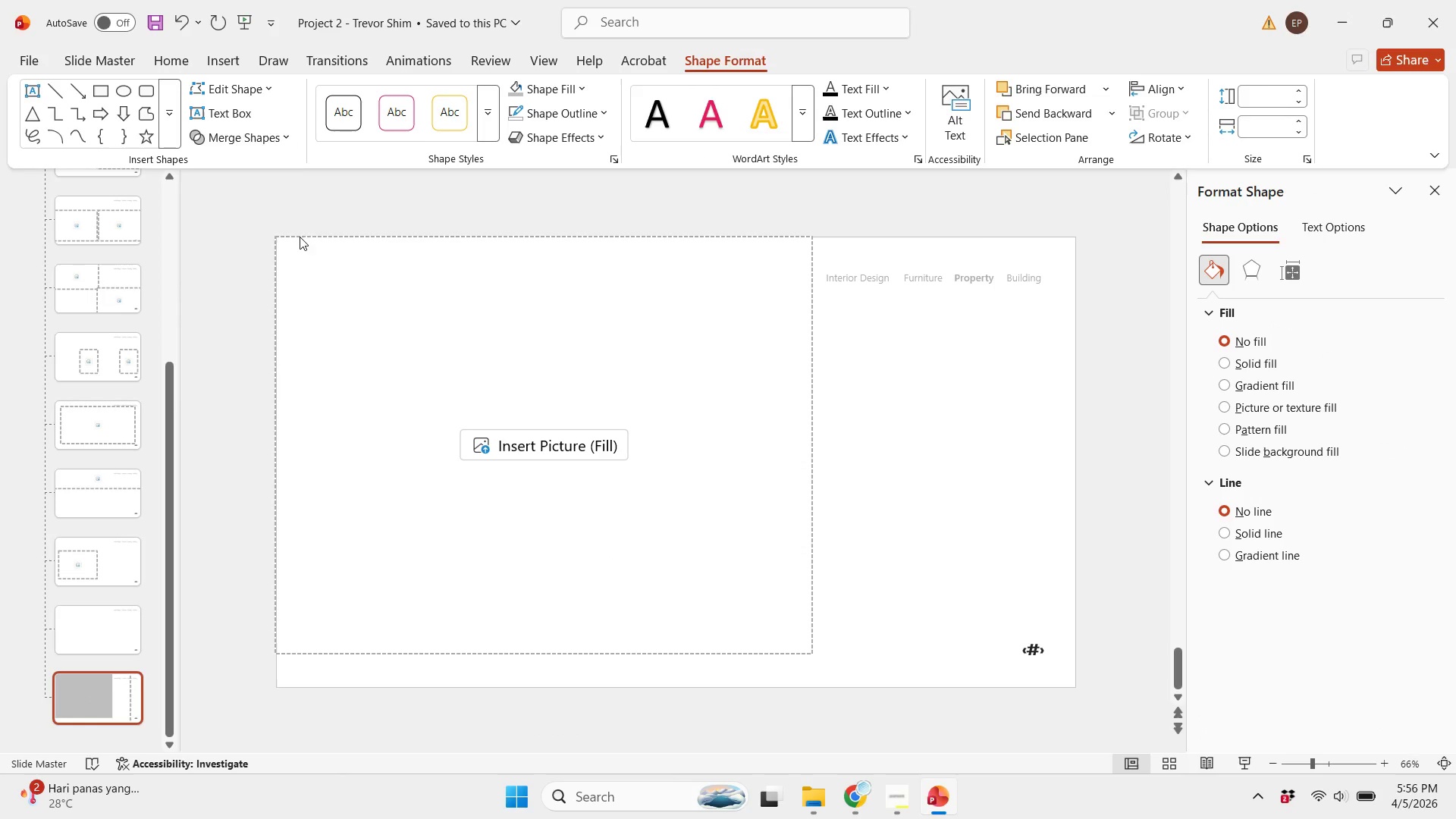 
double_click([1009, 374])
 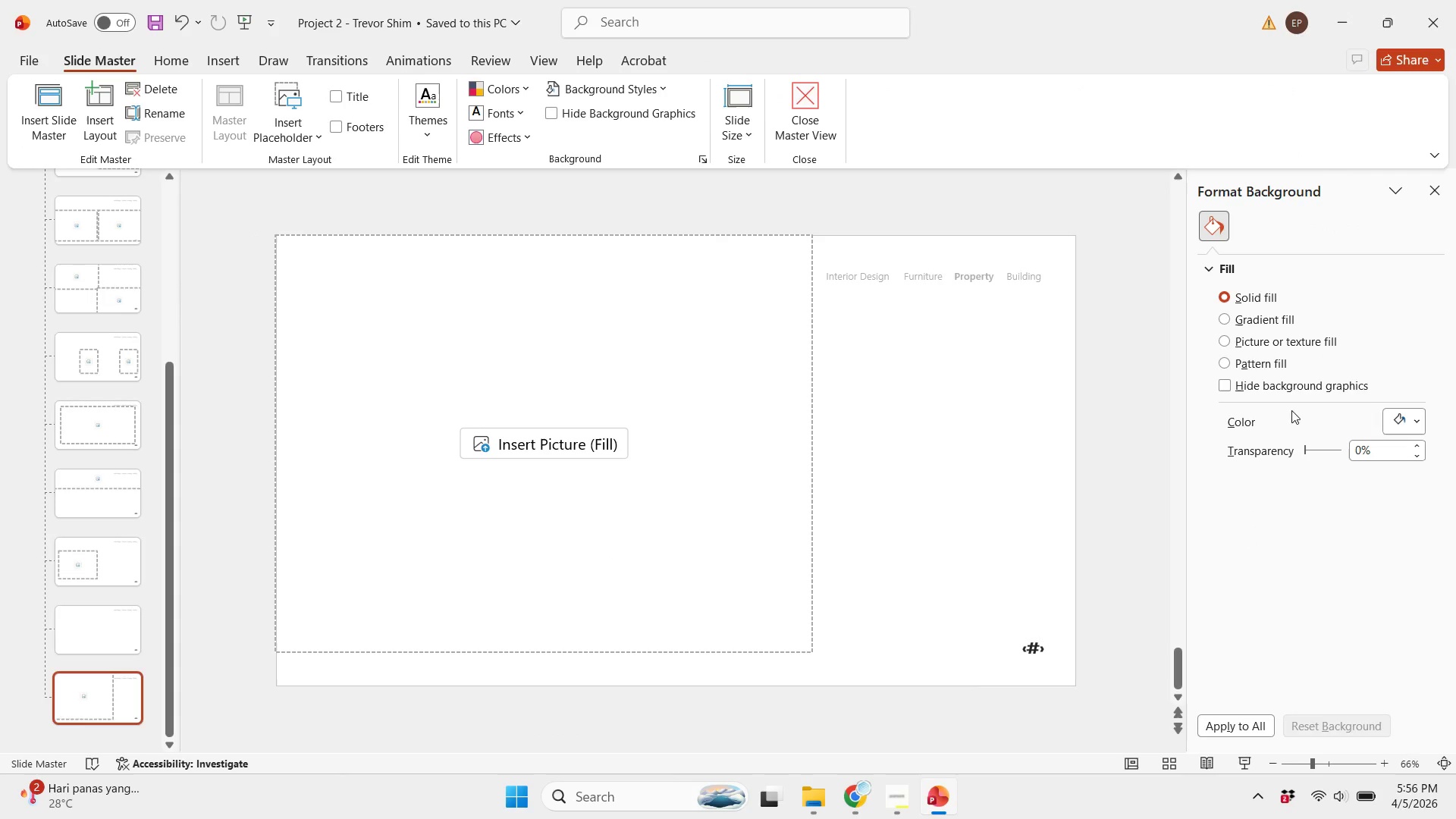 
left_click([1267, 392])
 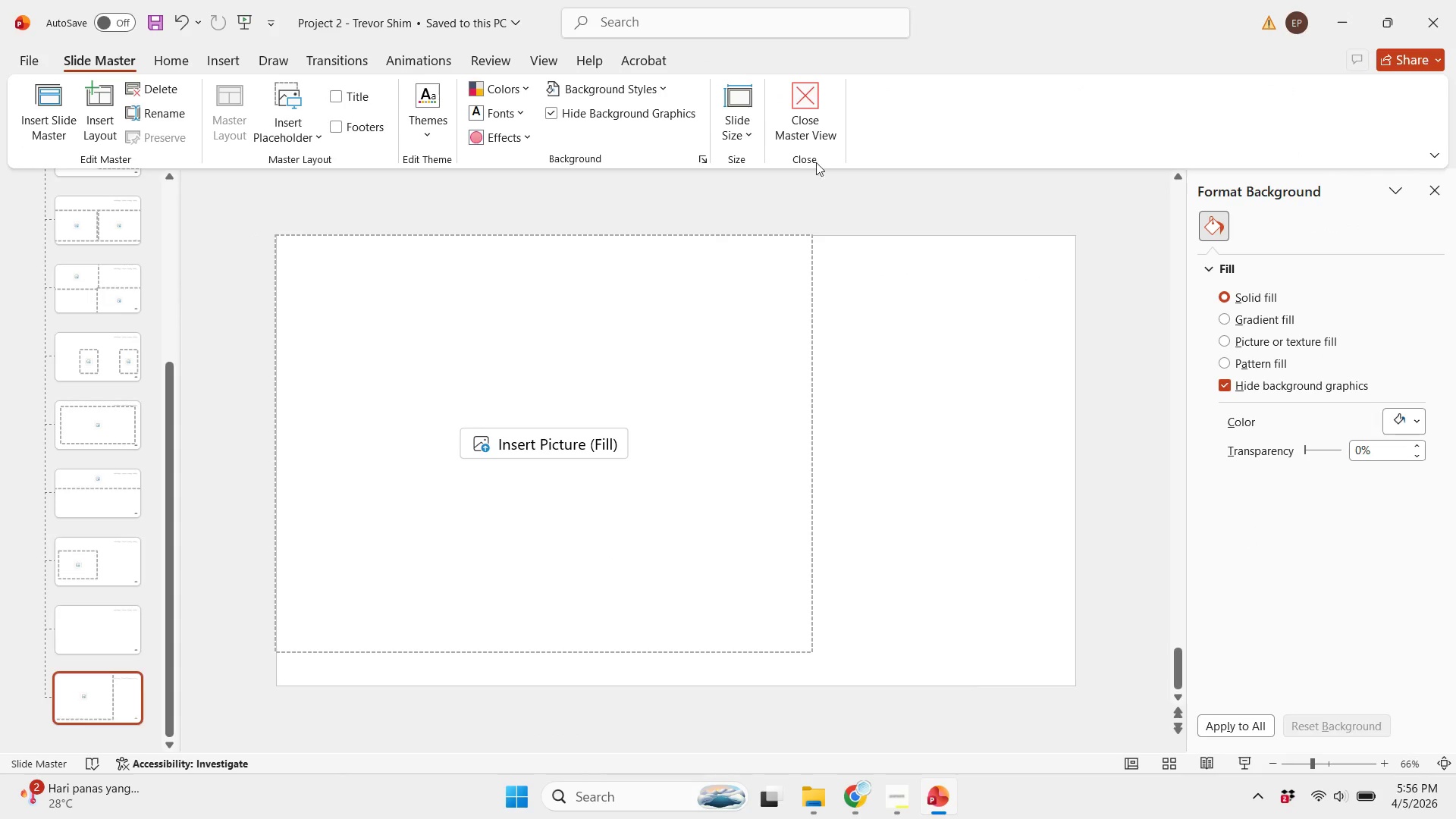 
left_click([812, 141])
 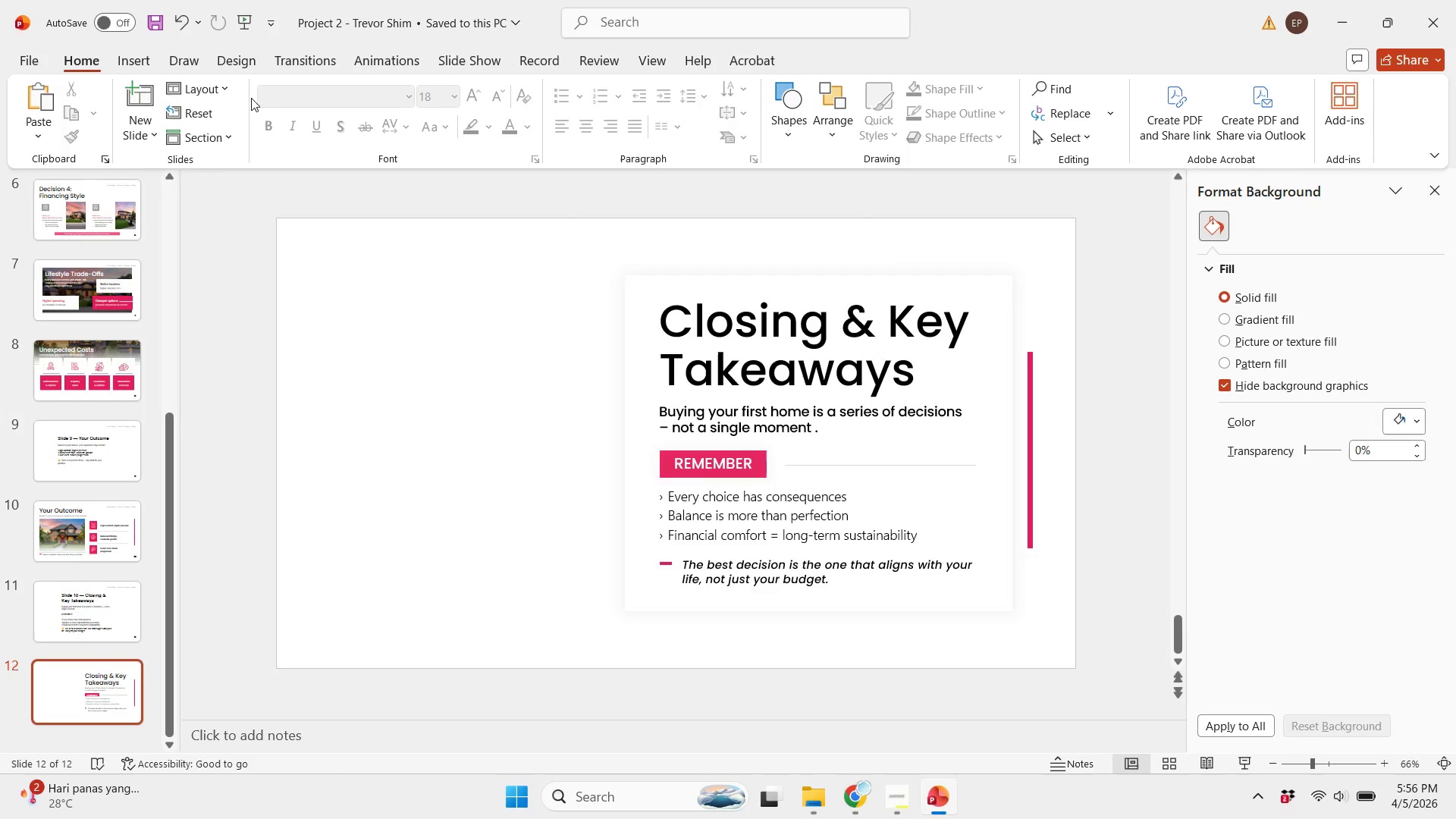 
left_click([219, 85])
 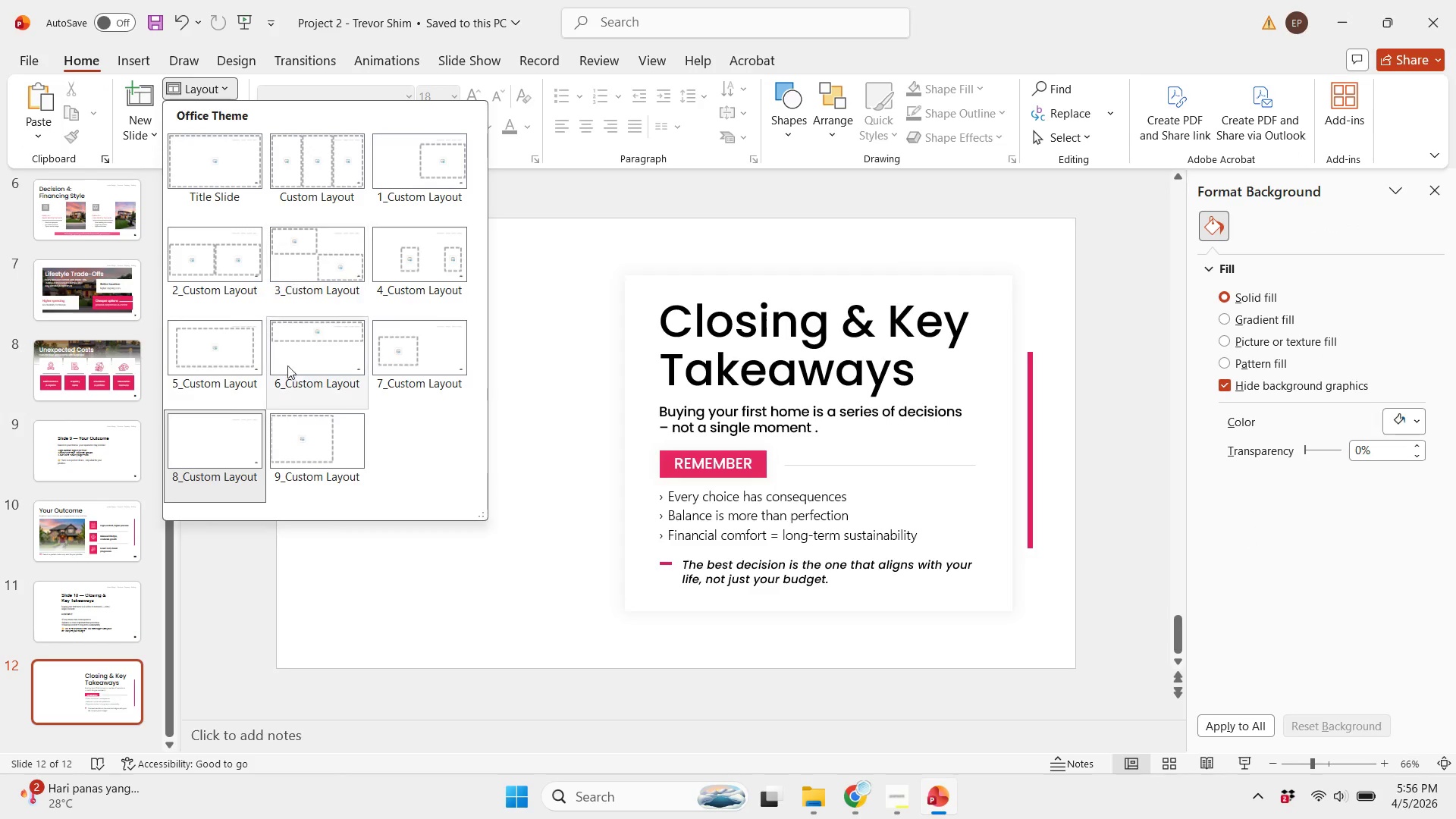 
left_click([354, 440])
 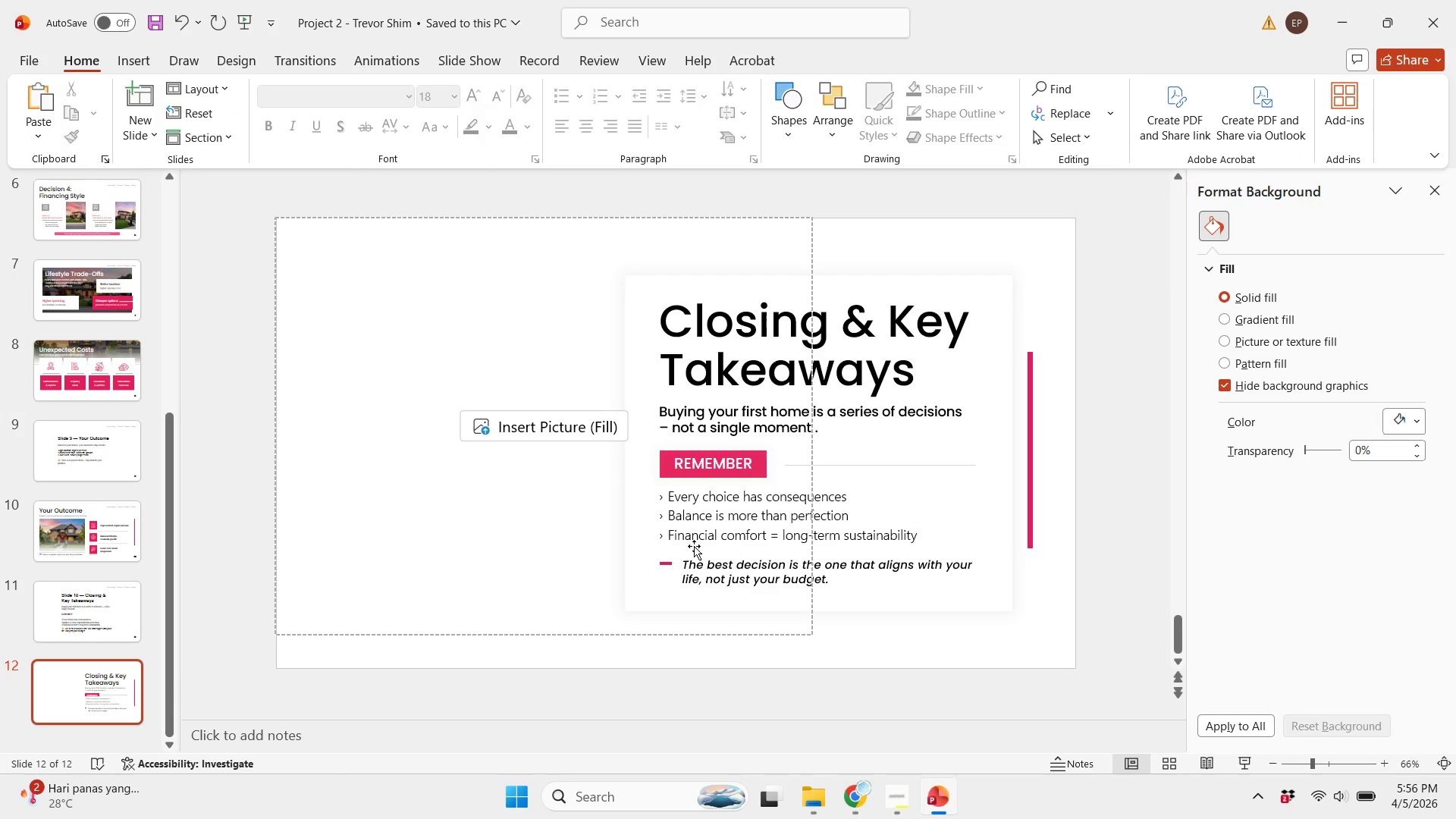 
left_click([576, 449])
 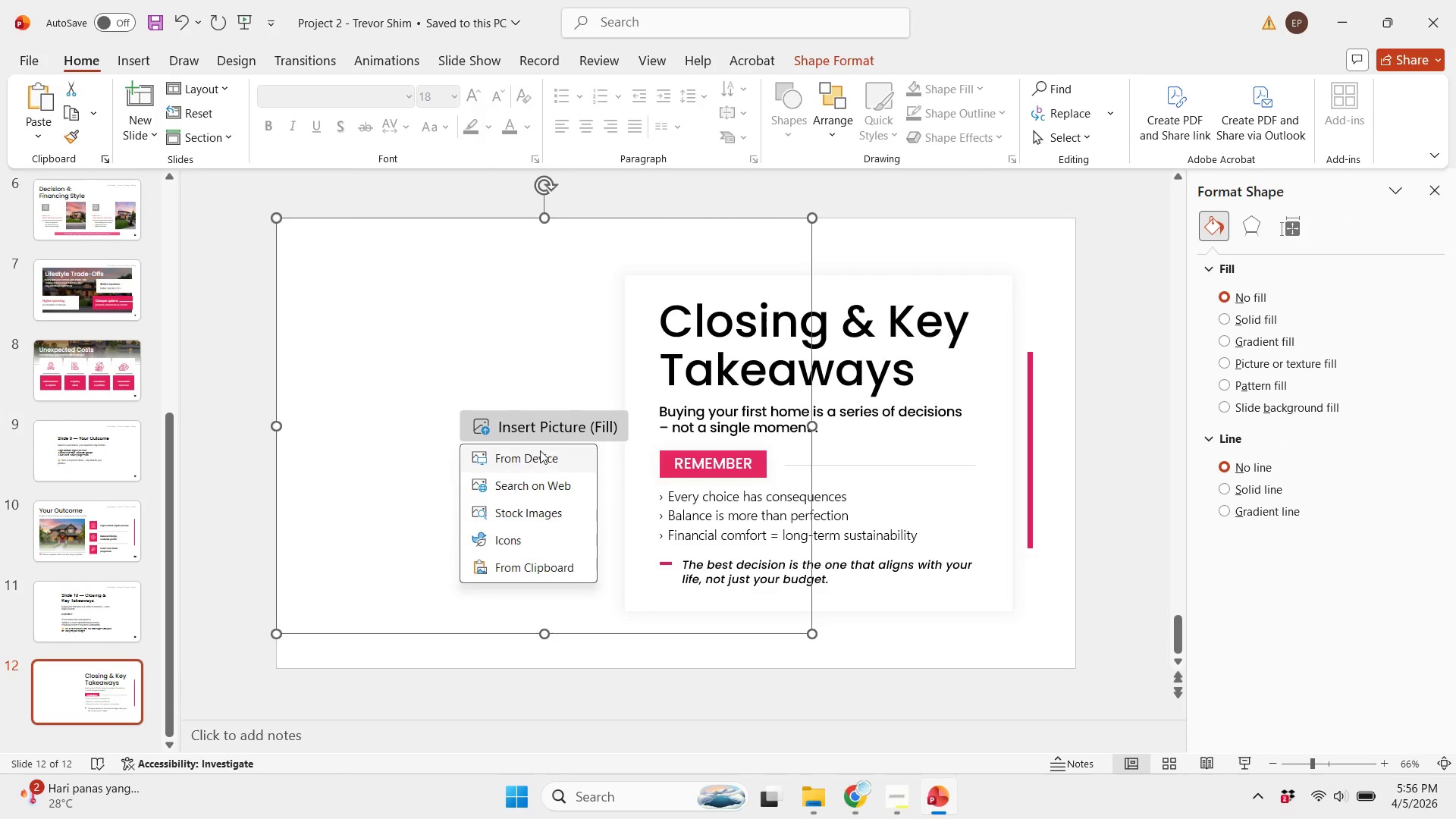 
left_click([538, 458])
 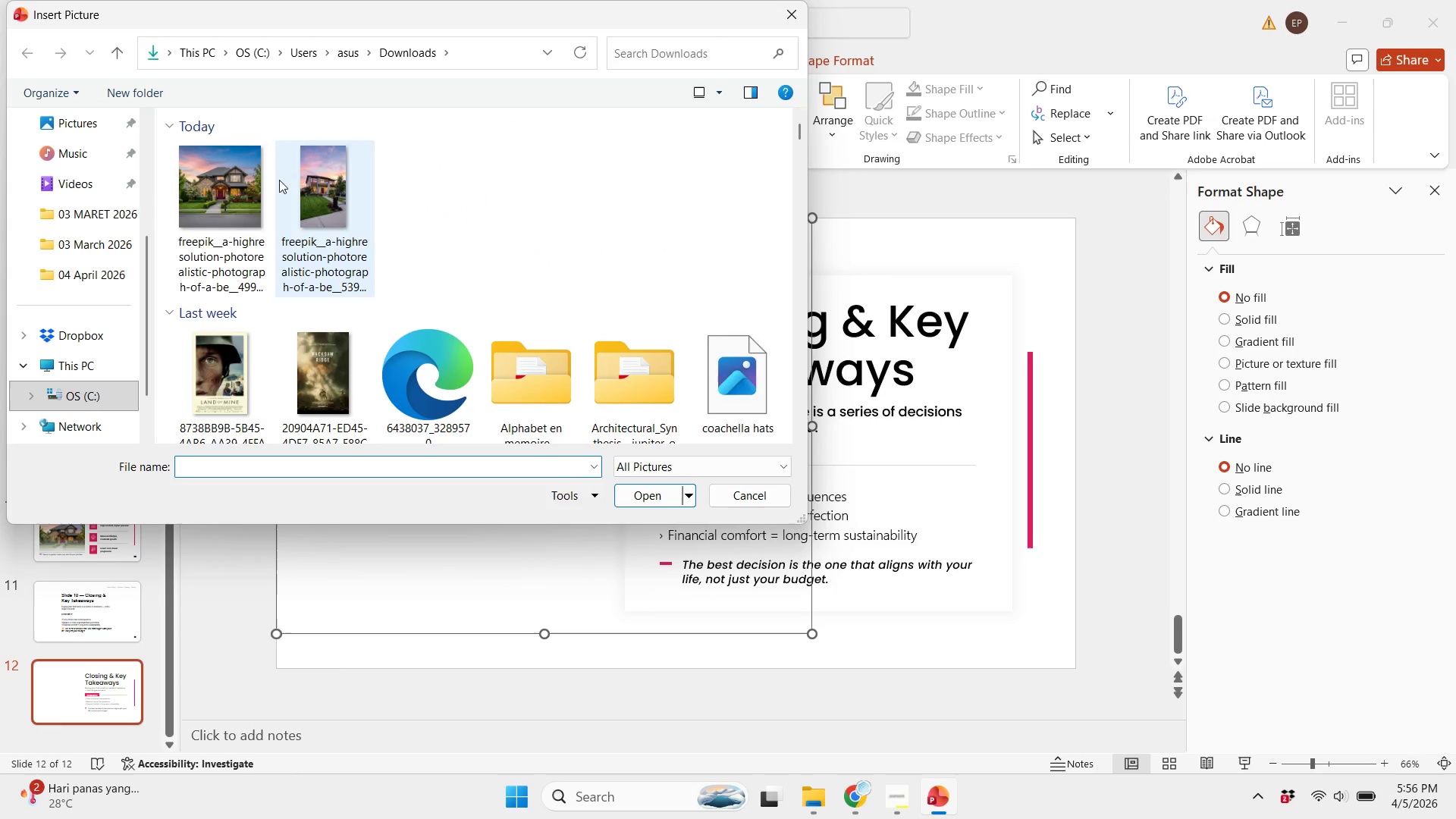 
left_click([212, 202])
 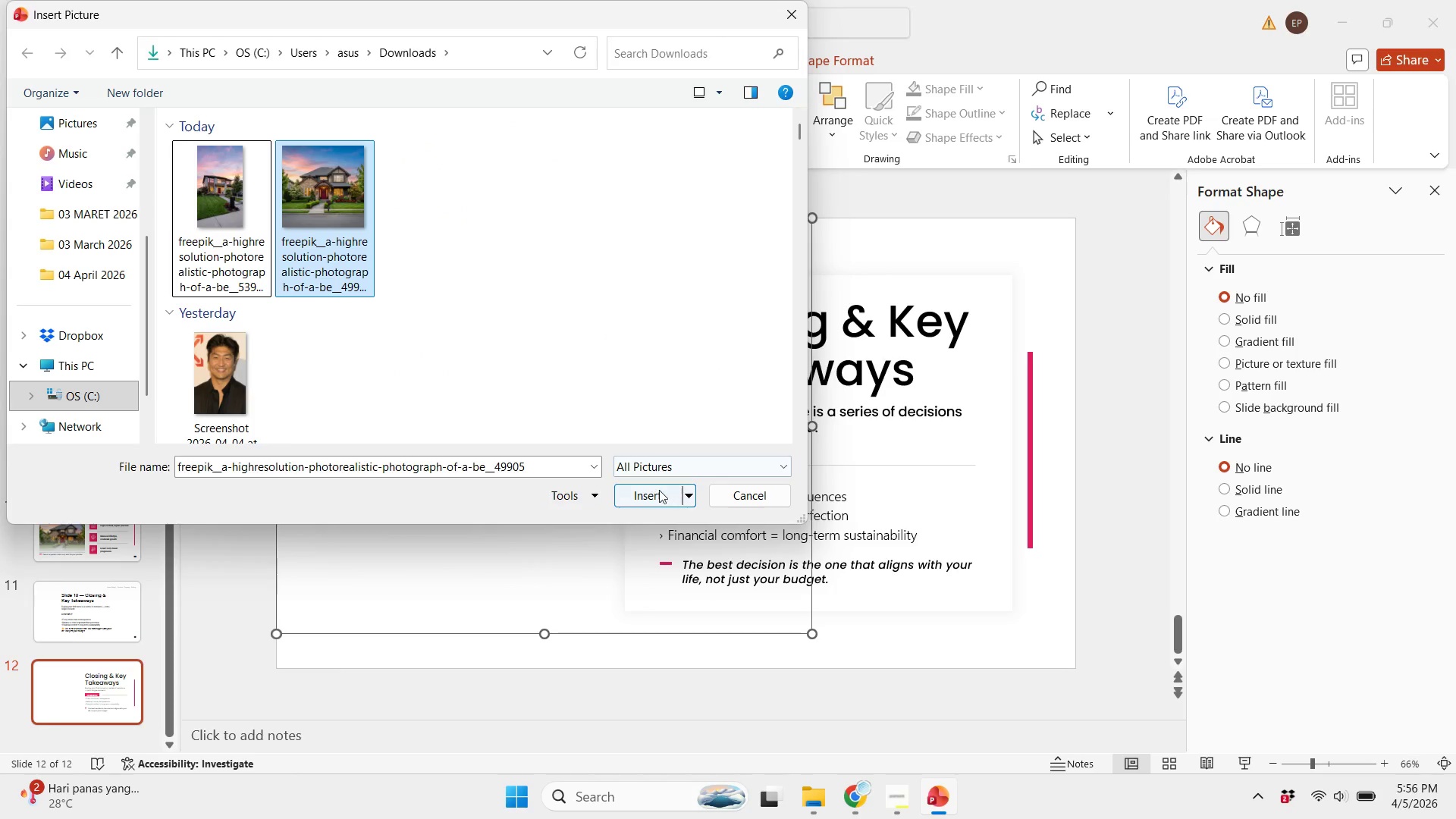 
left_click([632, 485])
 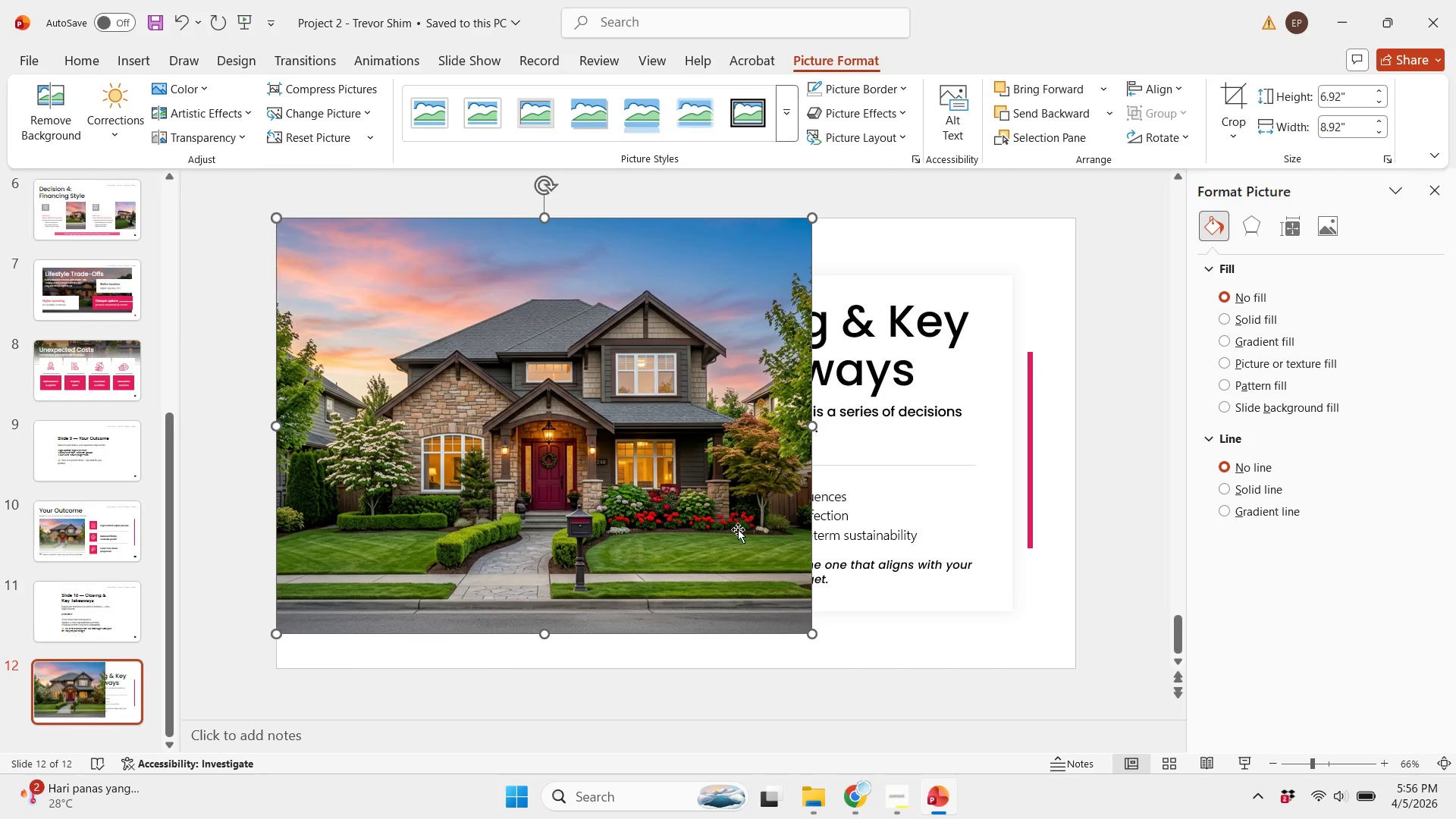 
left_click([841, 666])
 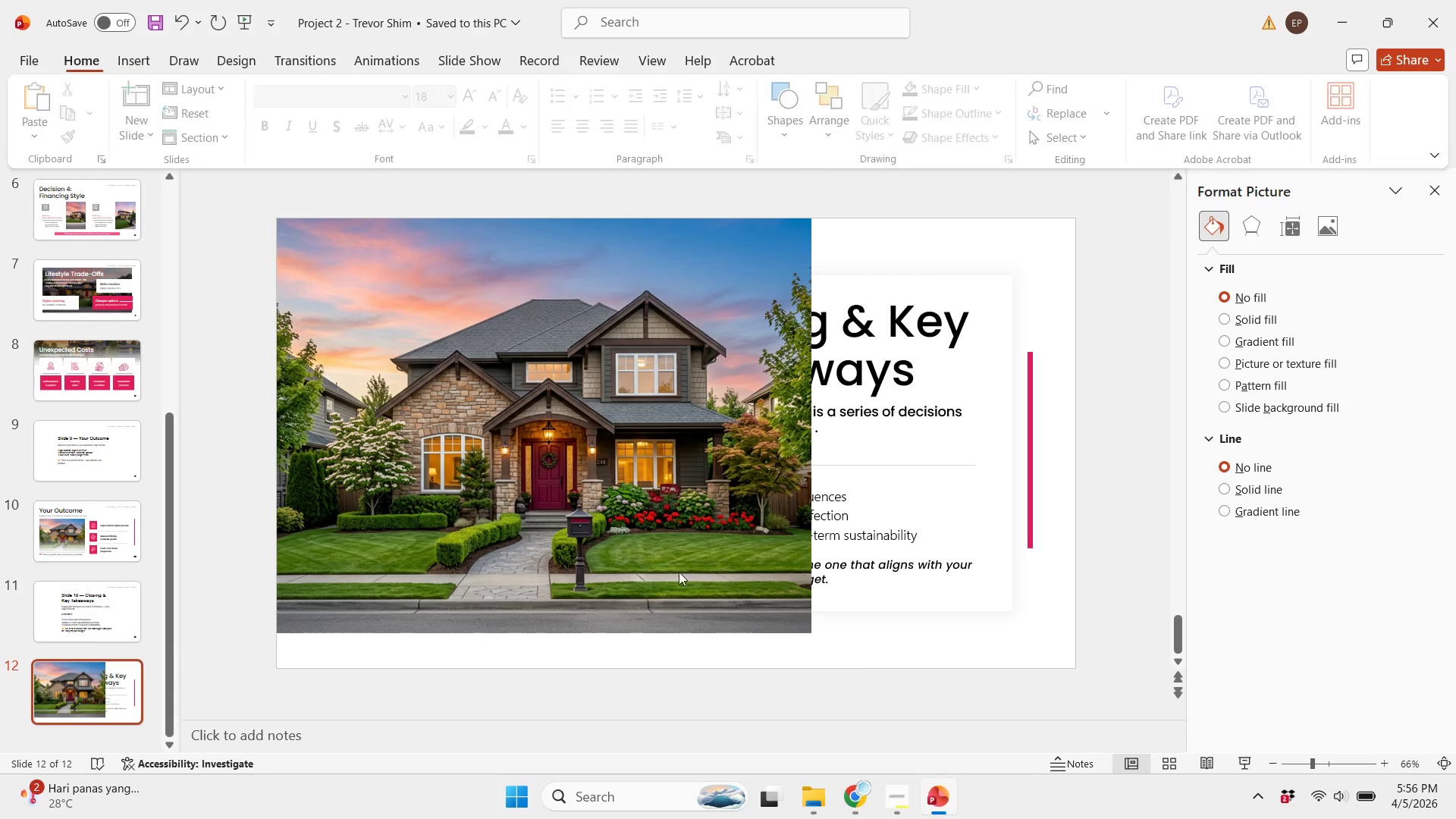 
key(Control+Z)
 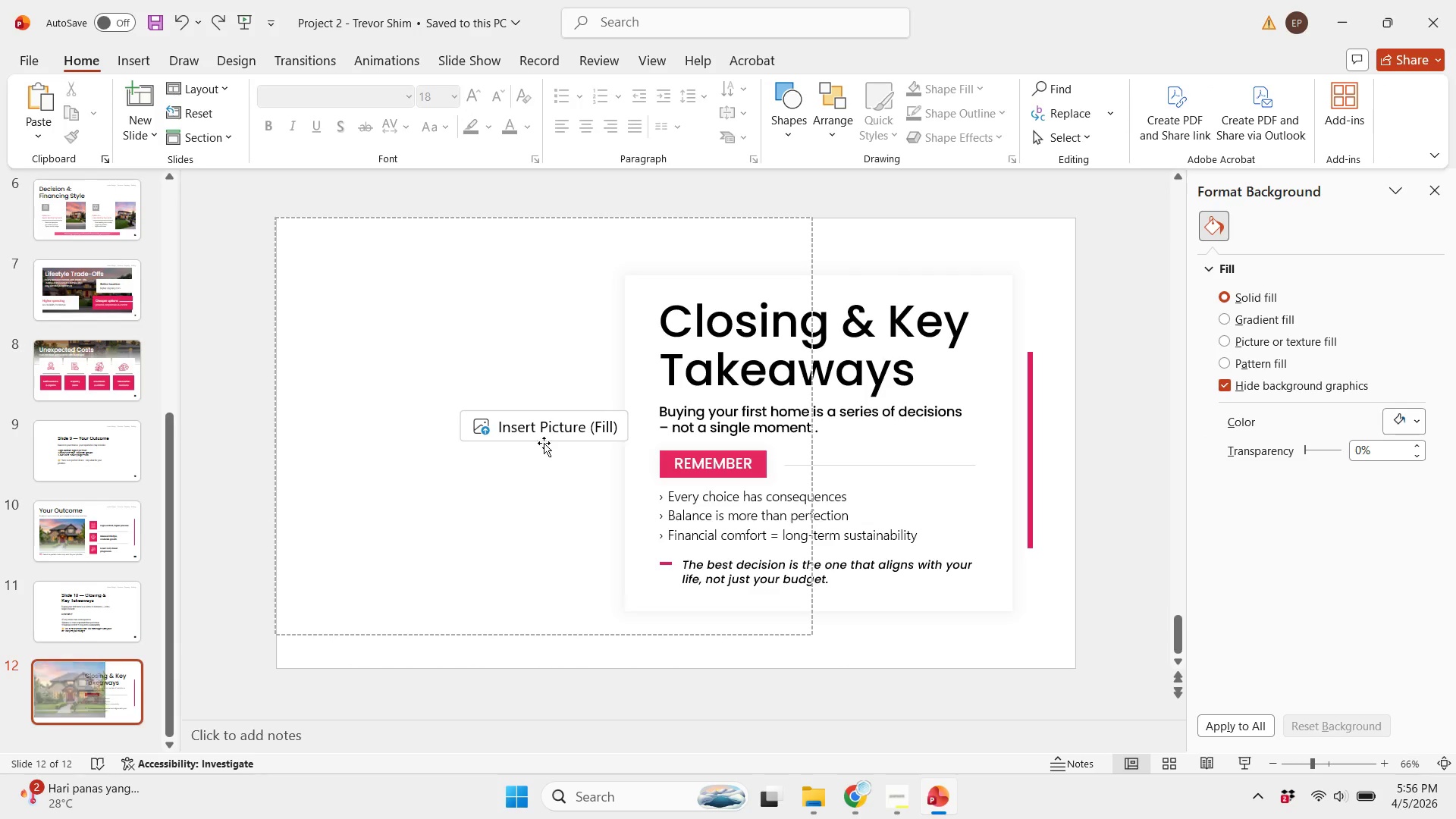 
left_click([538, 432])
 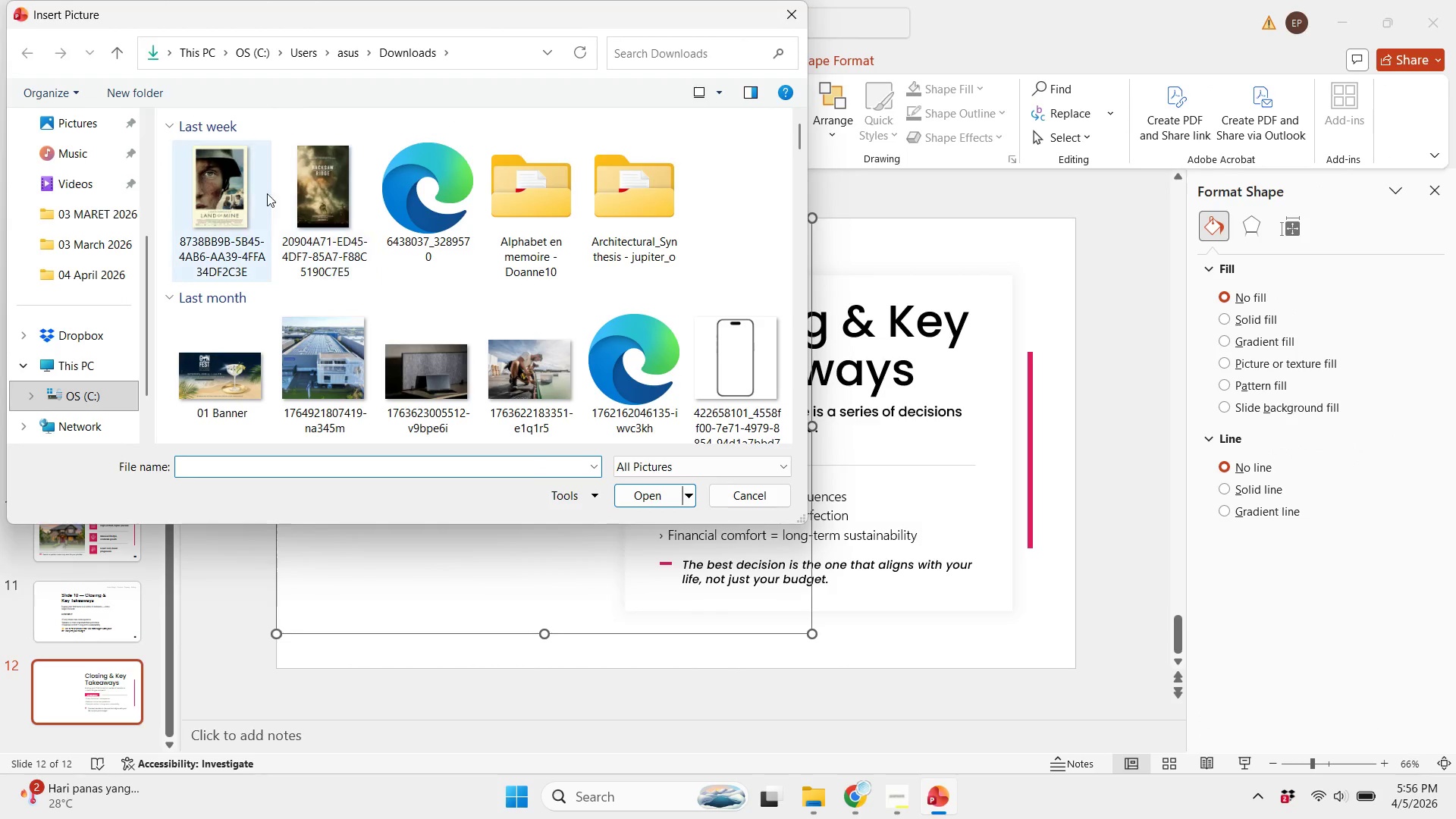 
left_click([212, 187])
 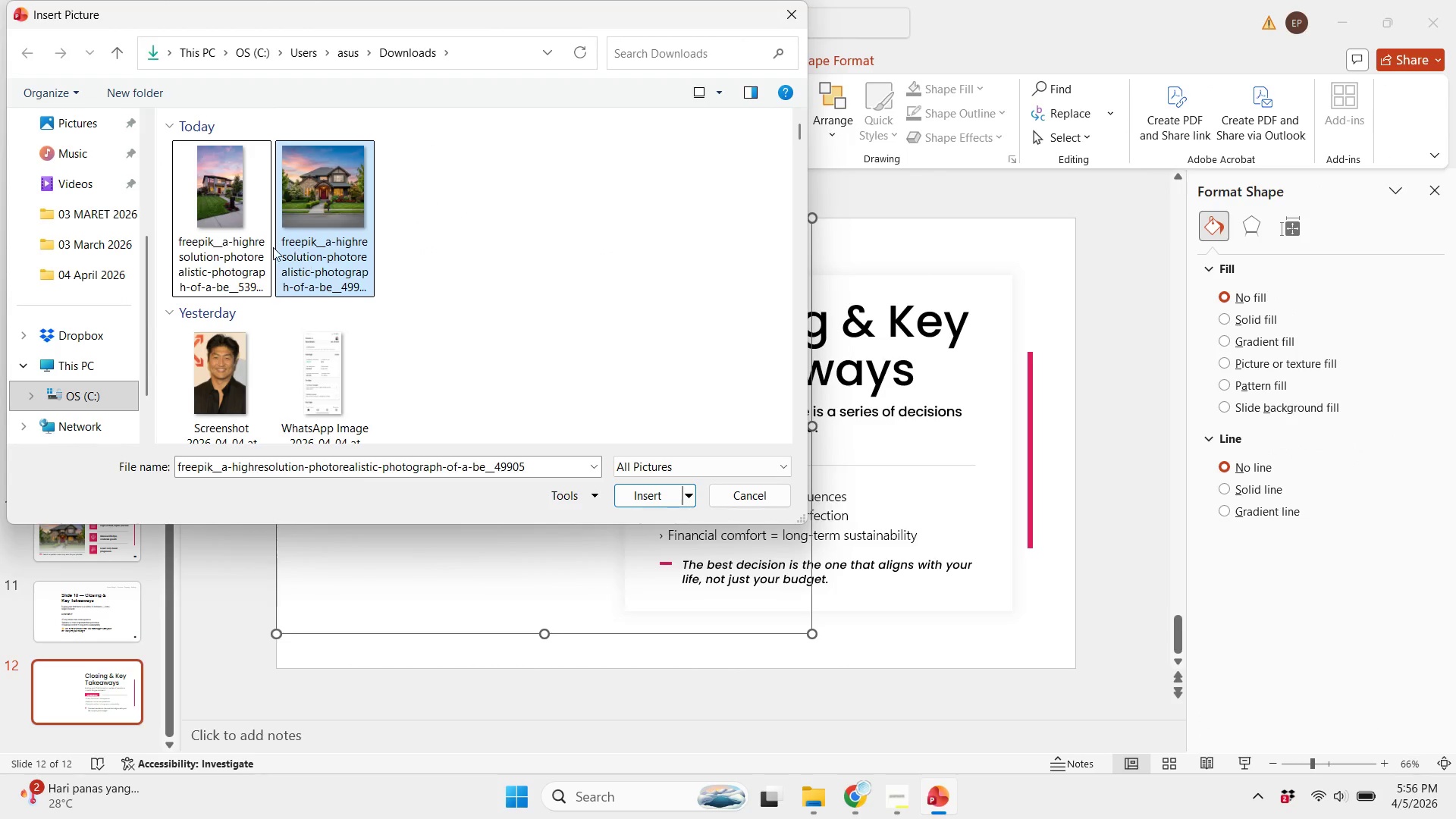 
left_click([240, 246])
 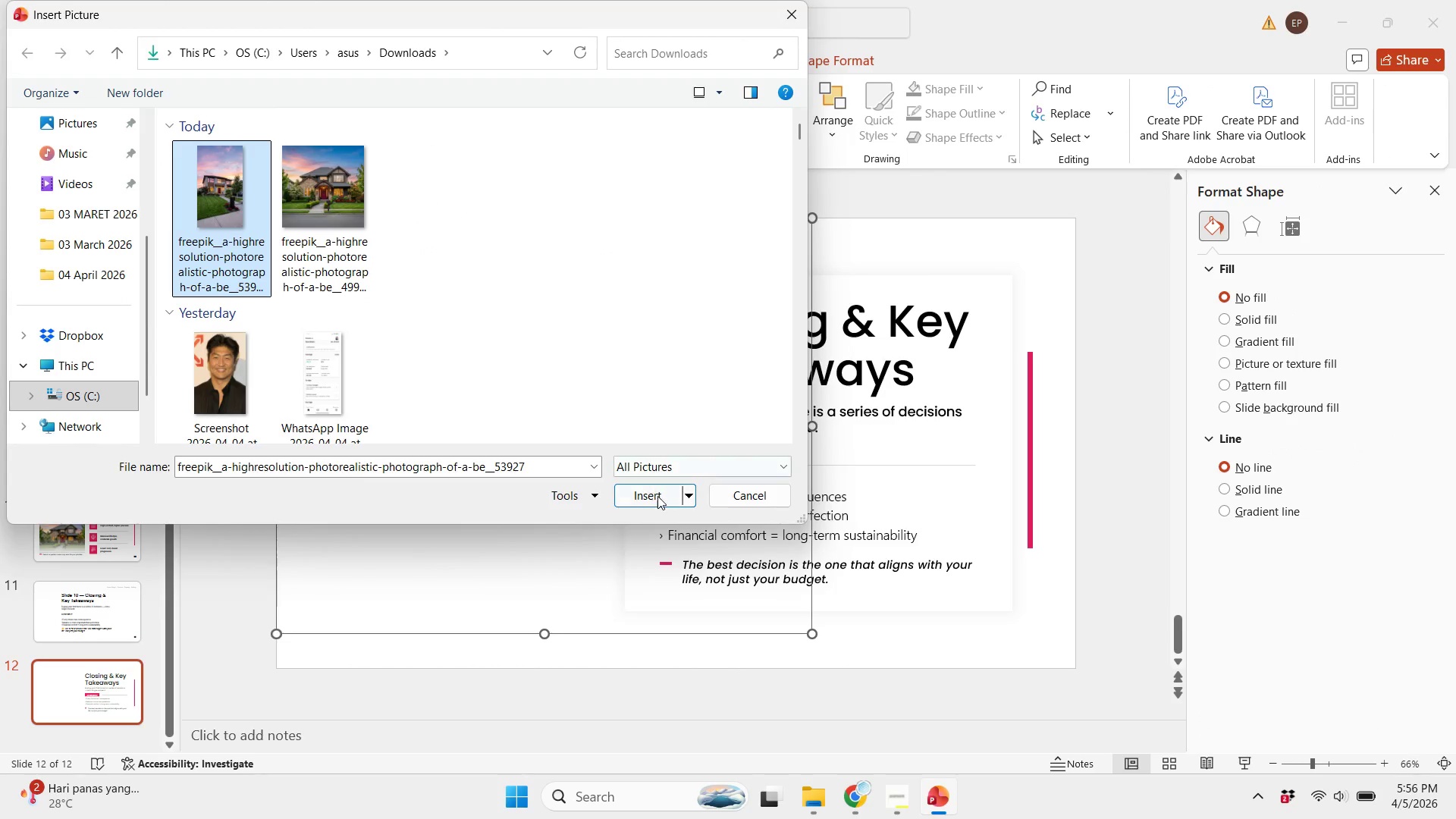 
left_click([660, 497])
 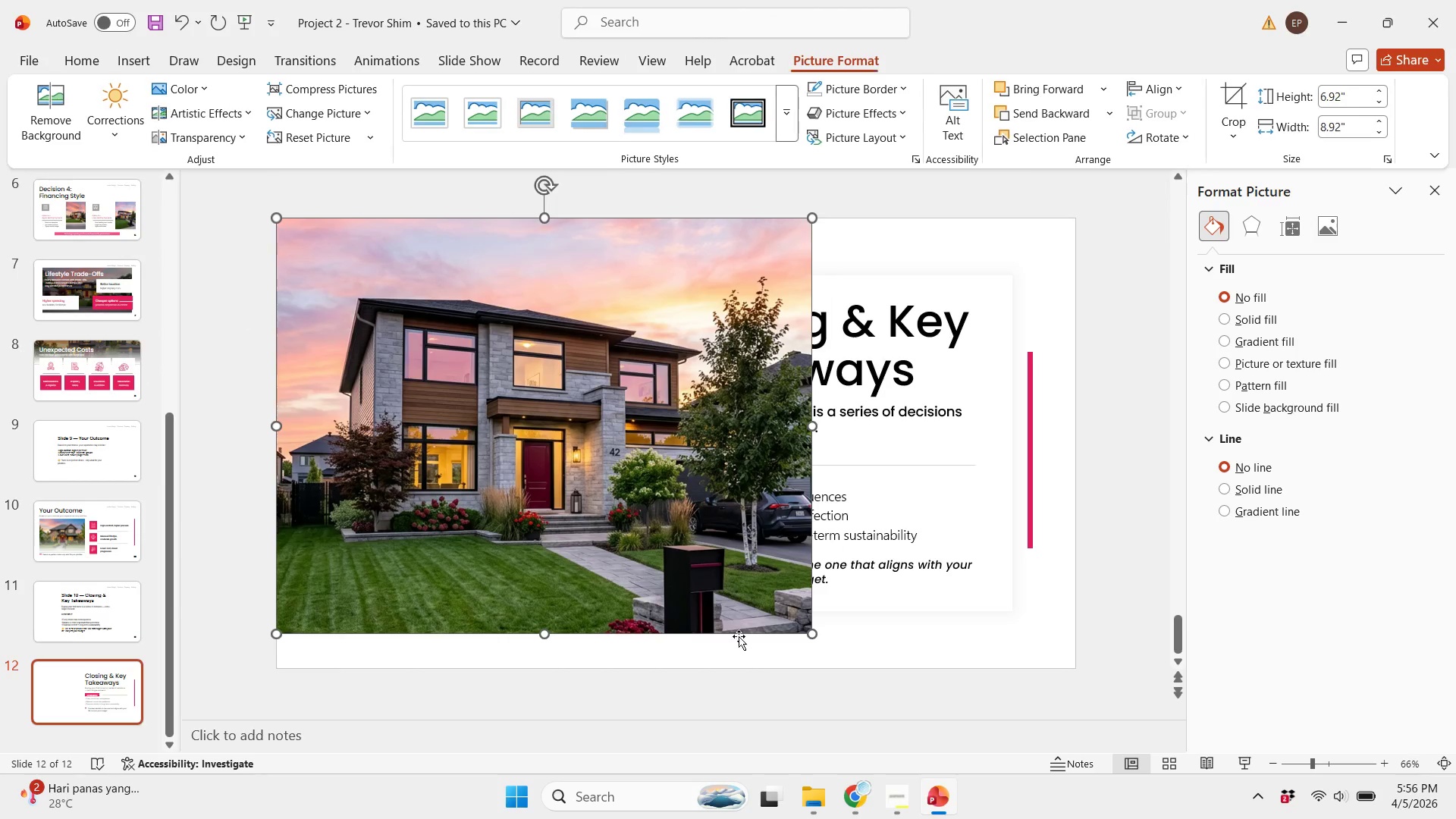 
left_click([752, 689])
 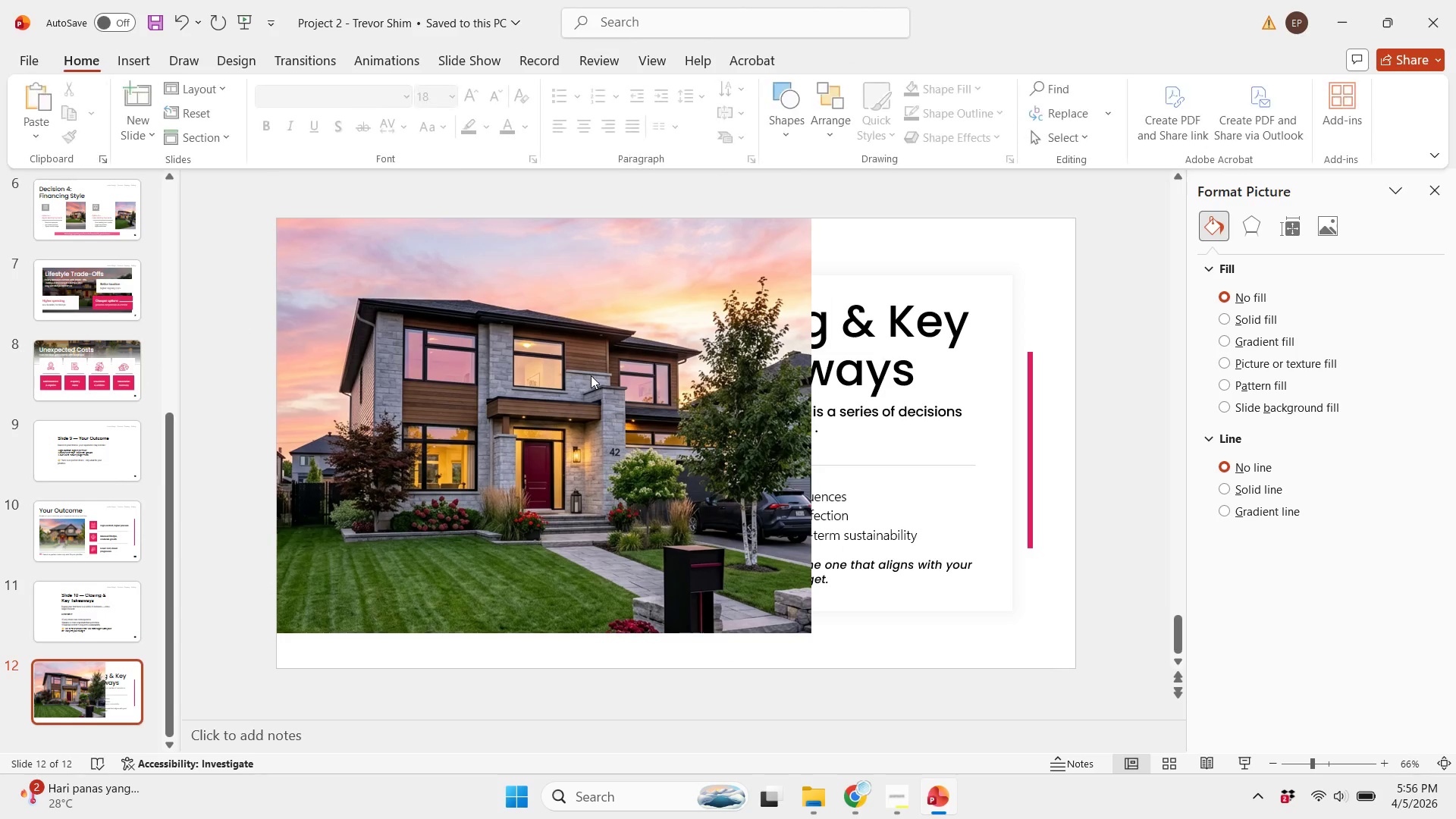 
left_click([589, 372])
 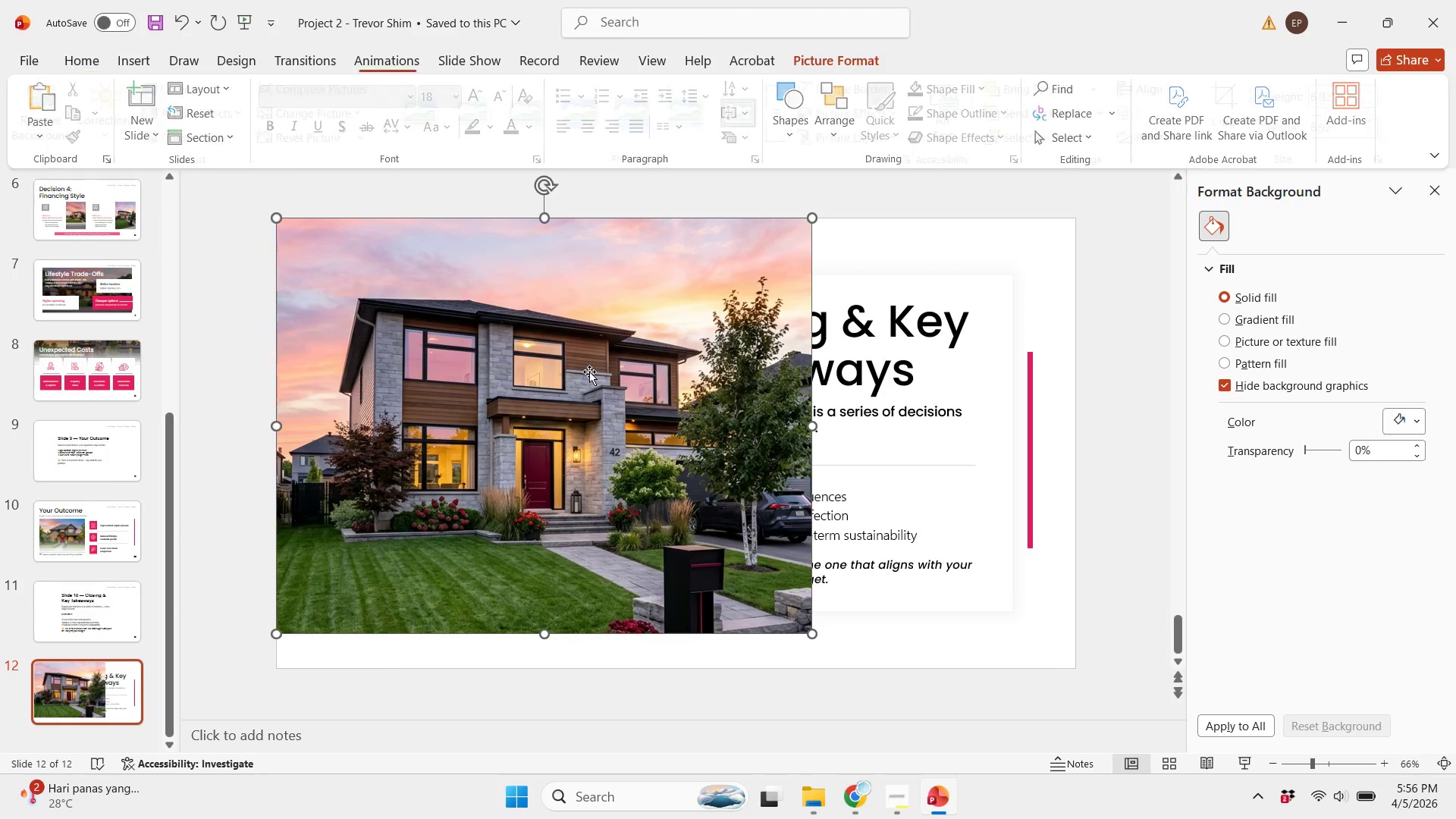 
right_click([589, 372])
 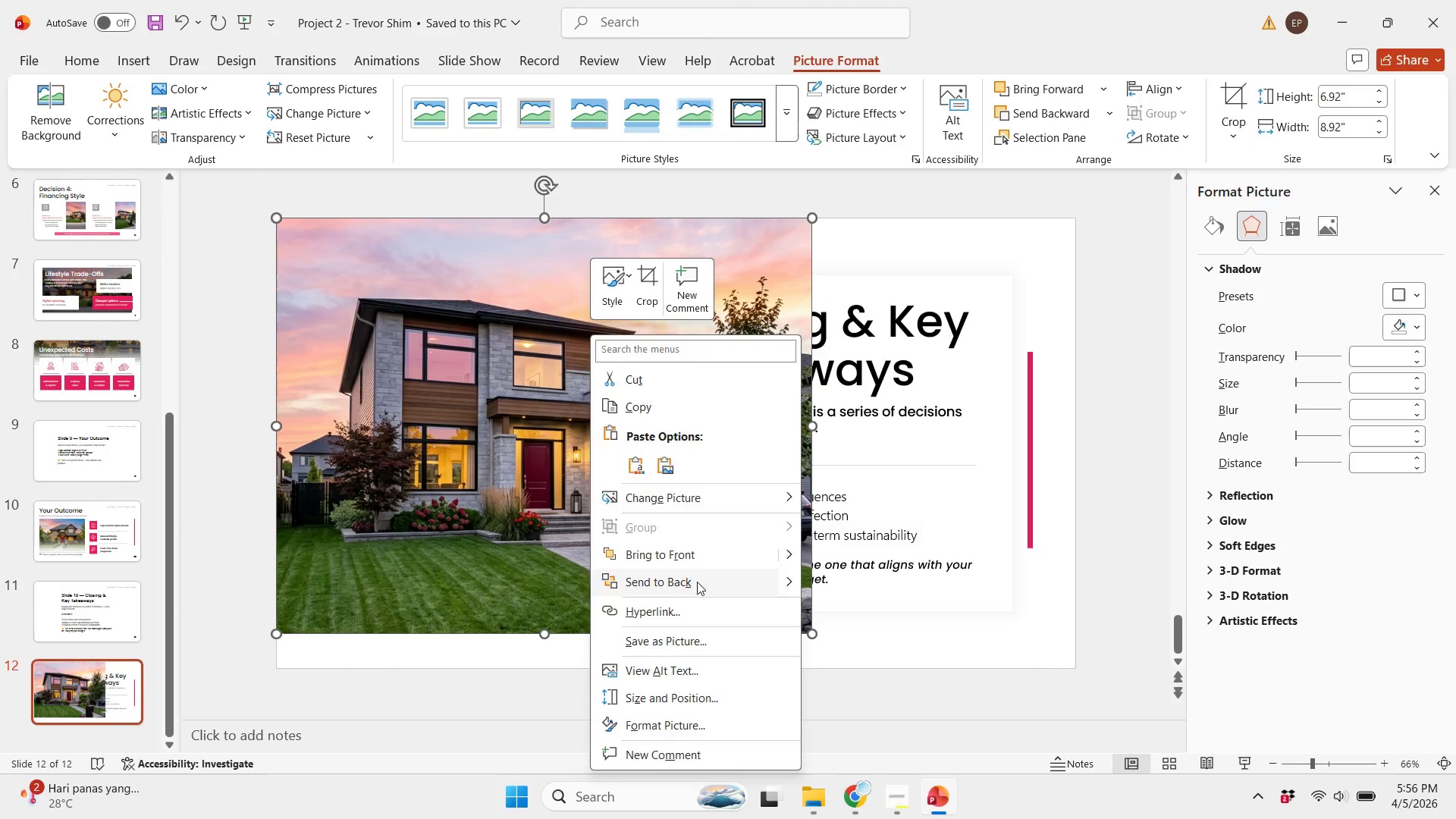 
double_click([877, 686])
 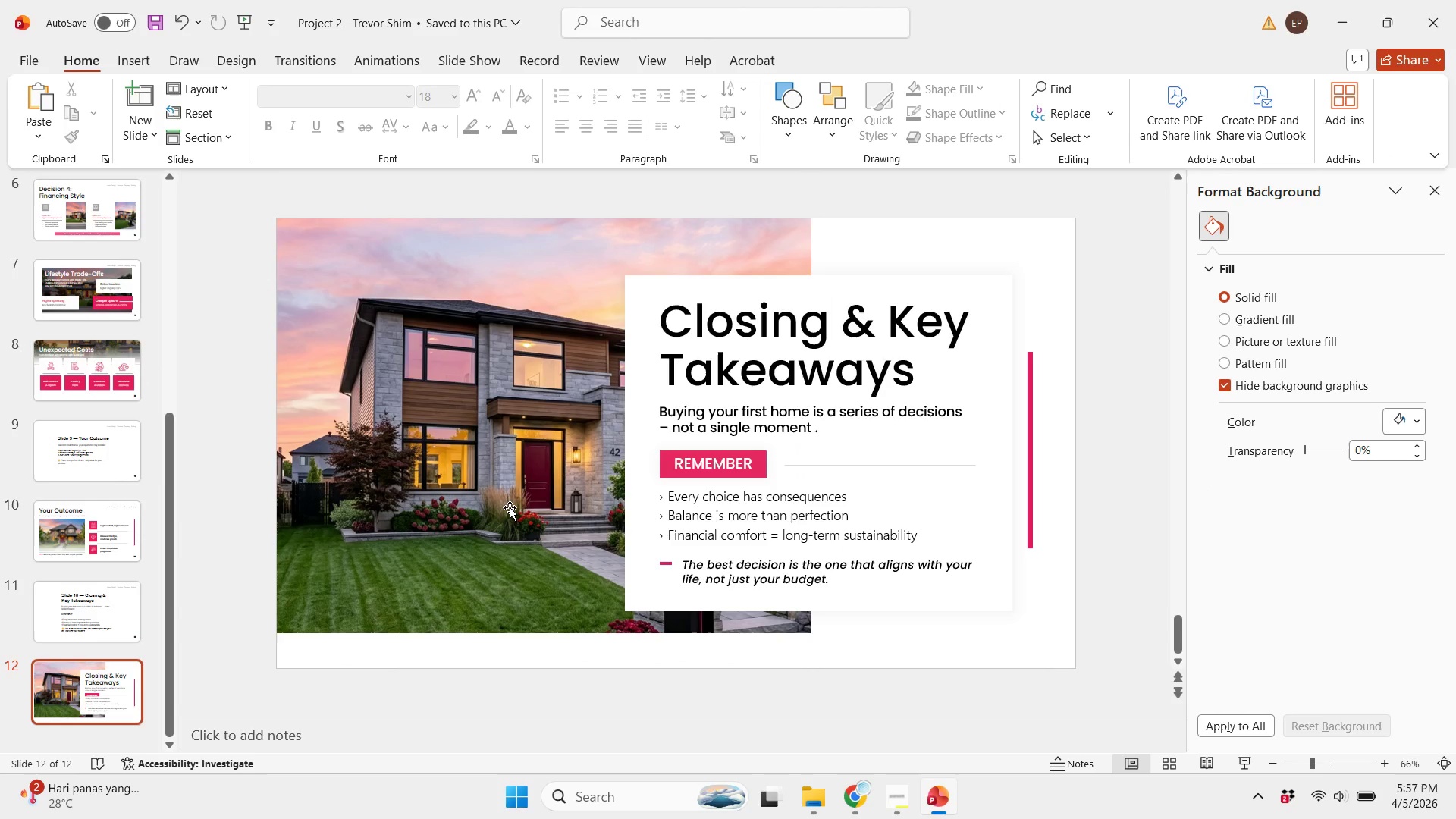 
left_click([510, 507])
 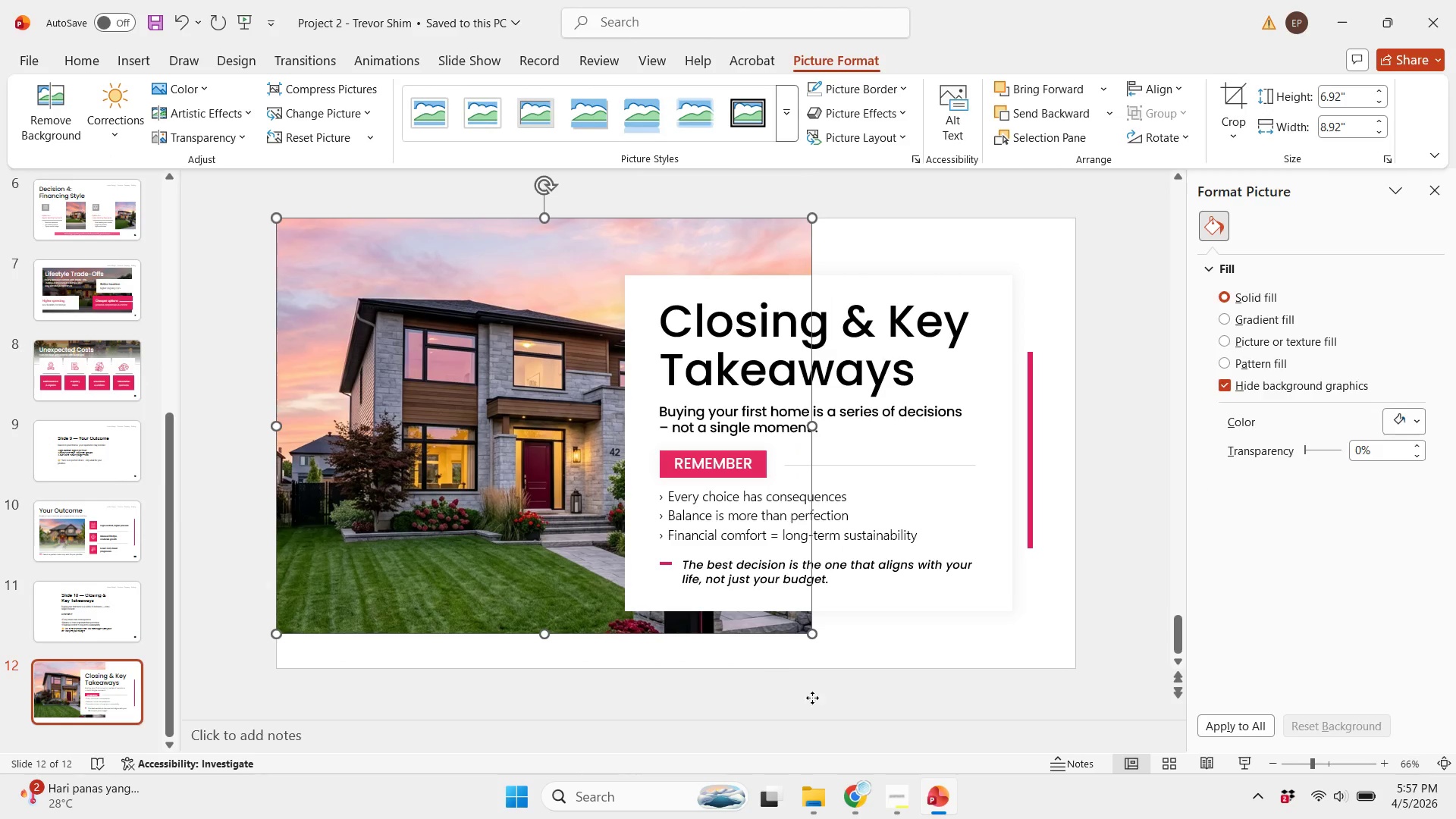 
left_click([821, 701])
 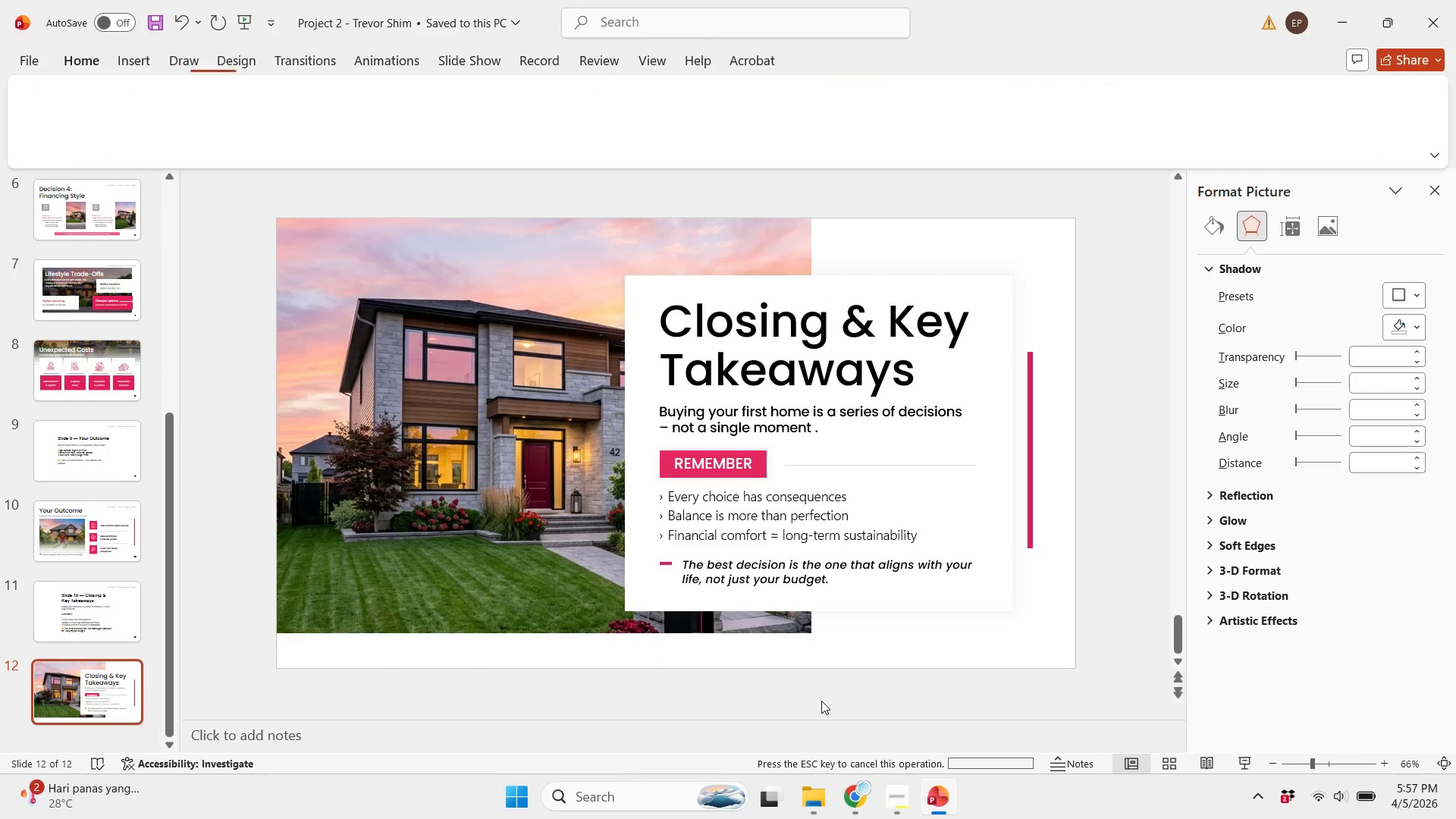 
key(Control+S)
 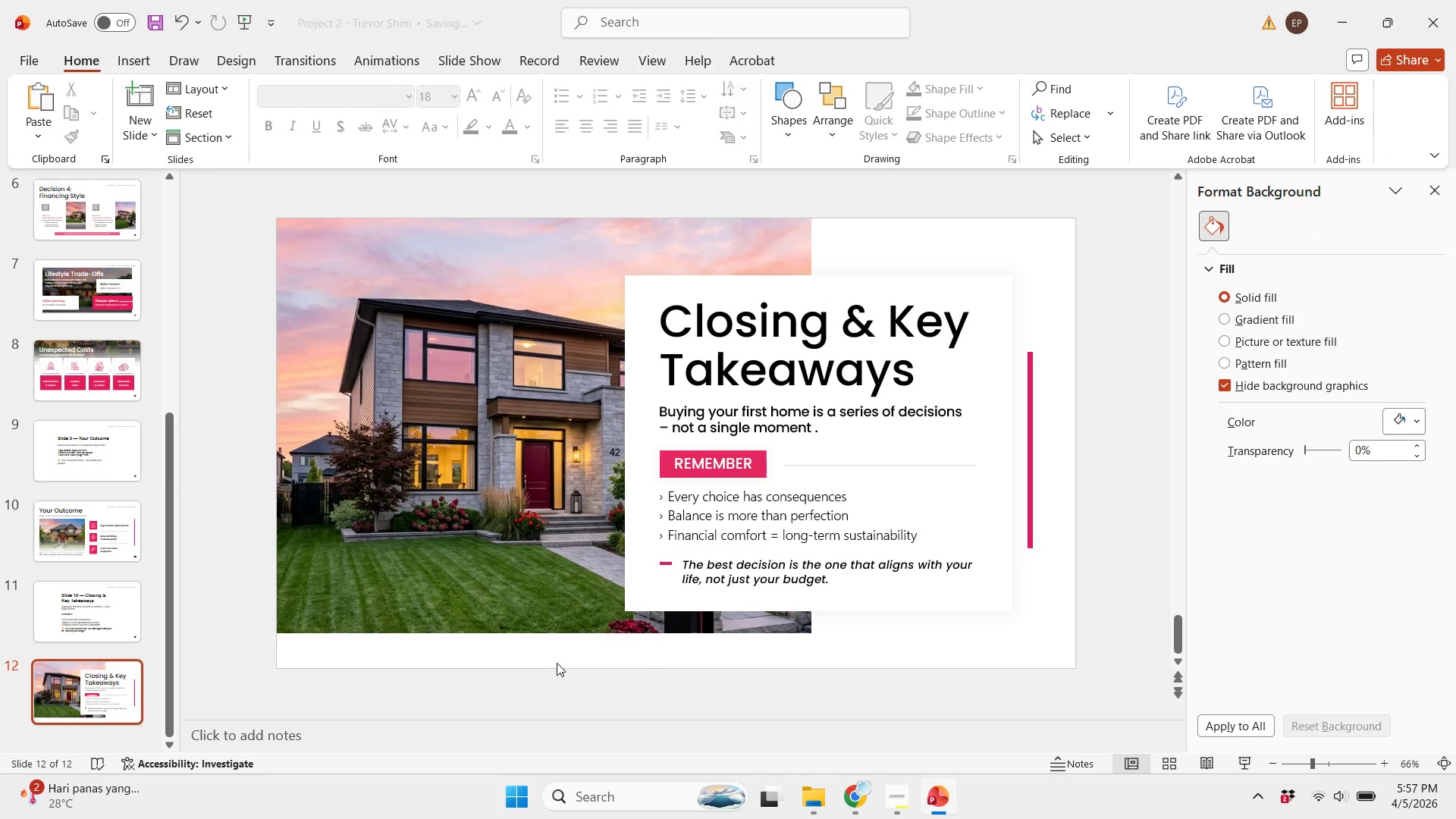 
left_click([563, 690])
 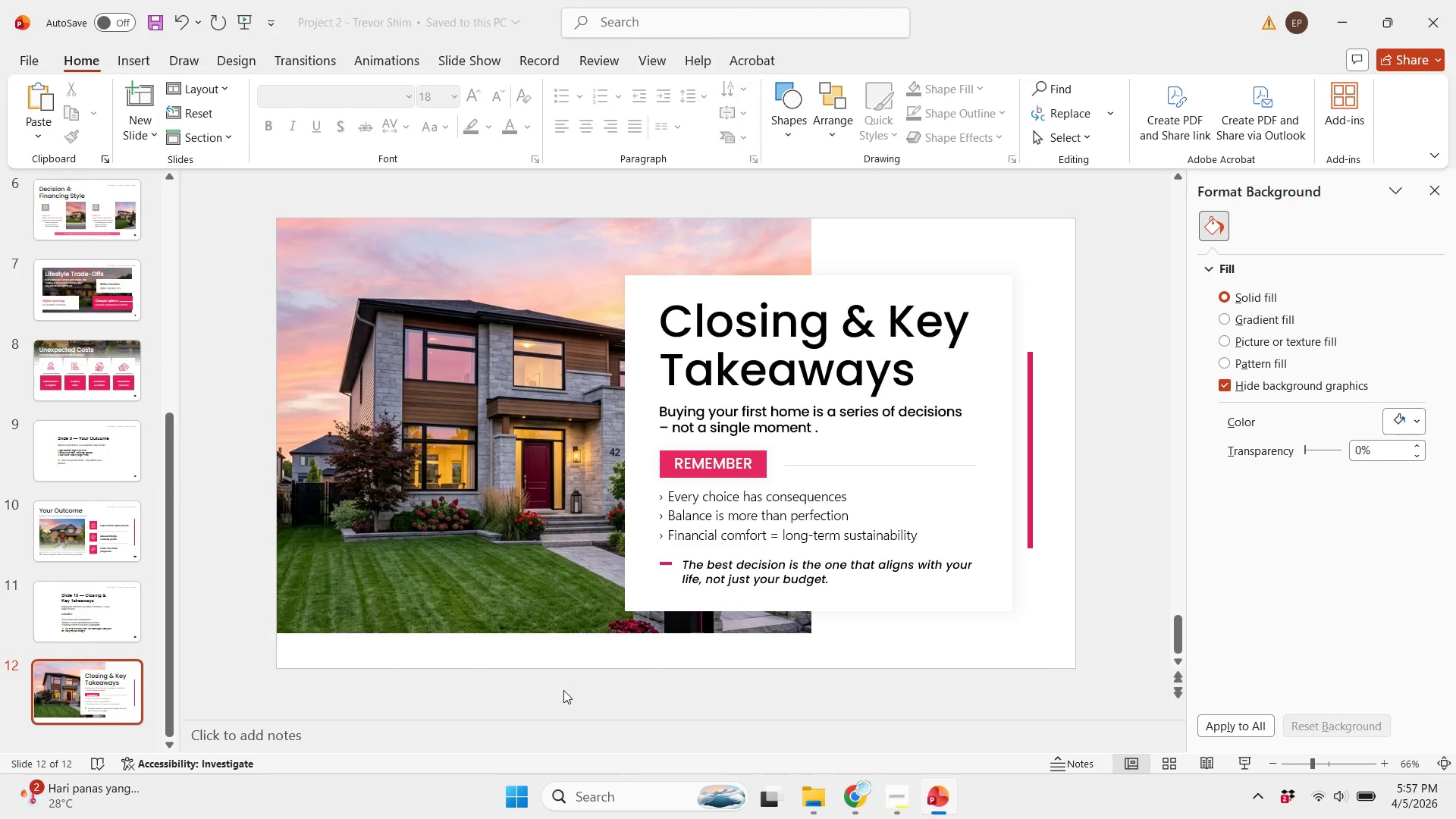 
key(Control+S)
 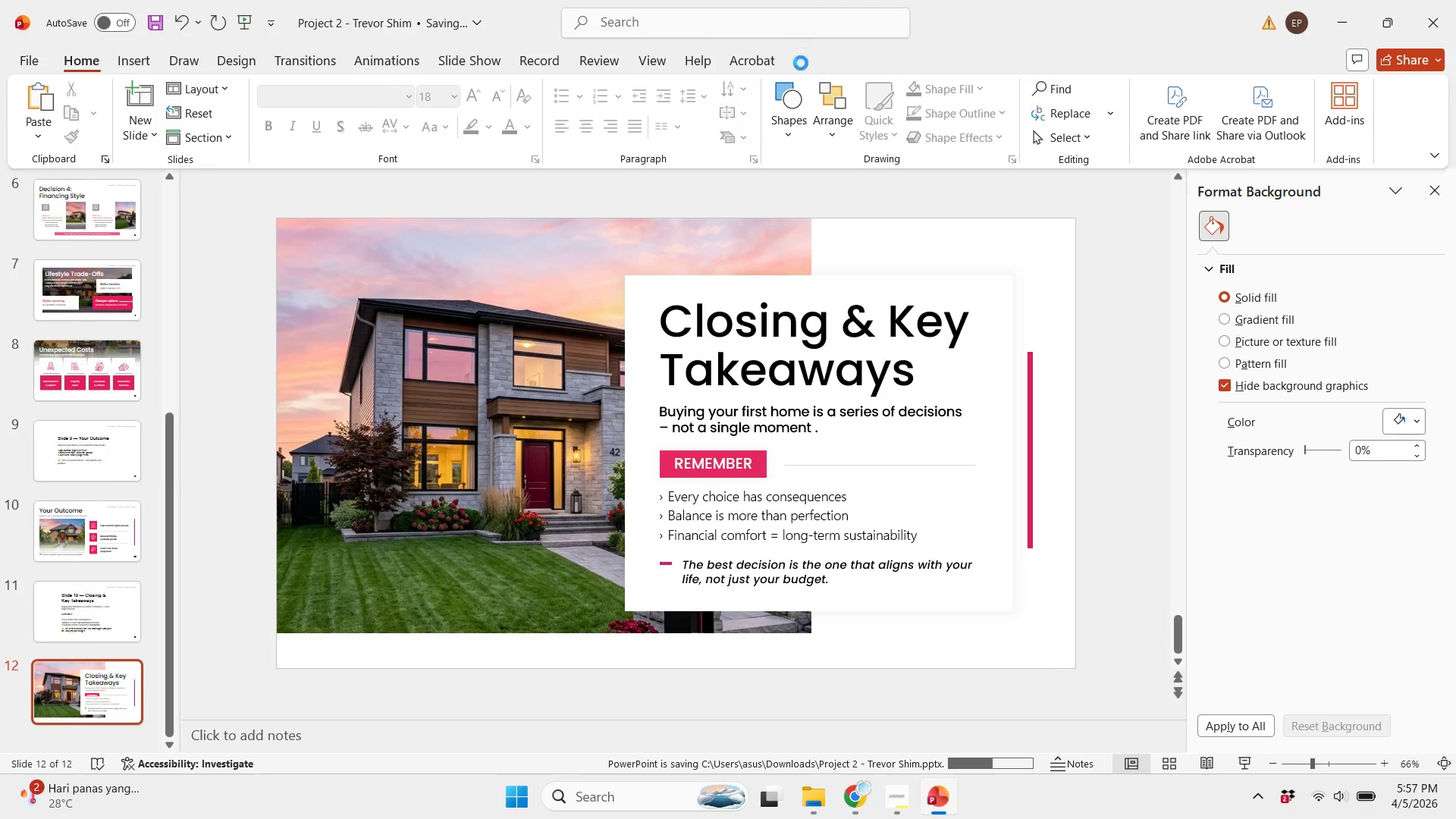 
left_click([778, 139])
 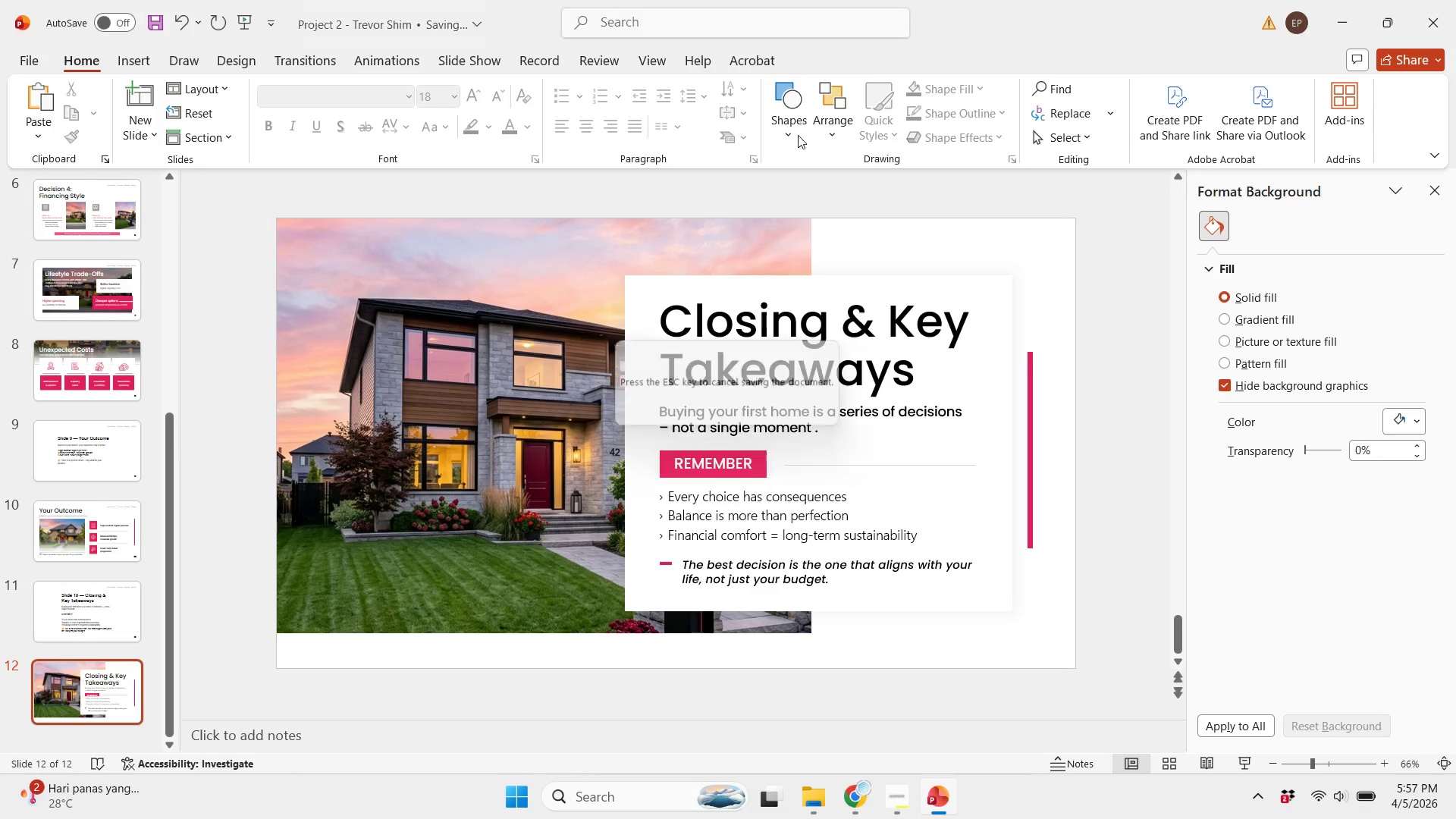 
left_click([798, 135])
 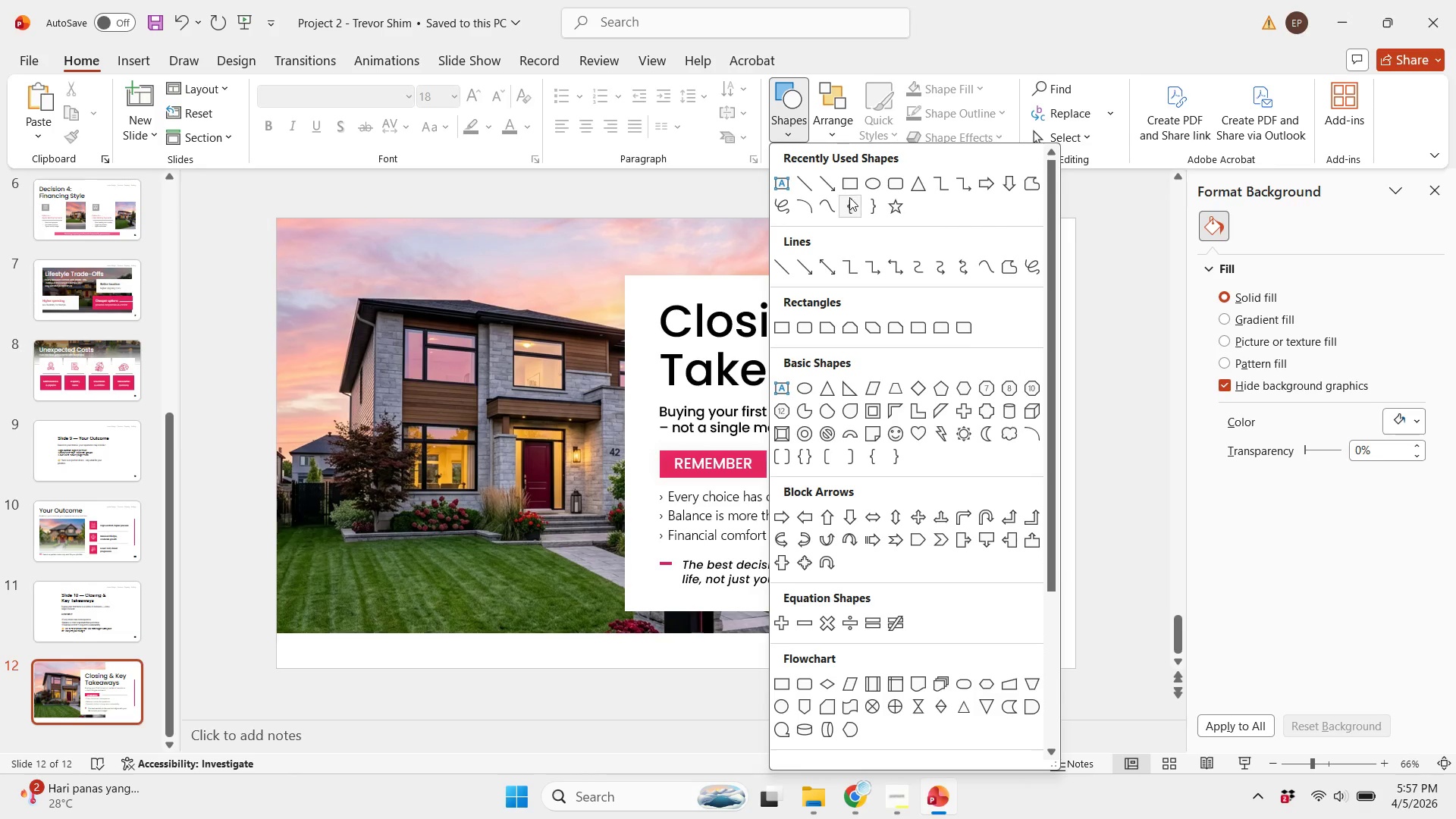 
left_click([849, 190])
 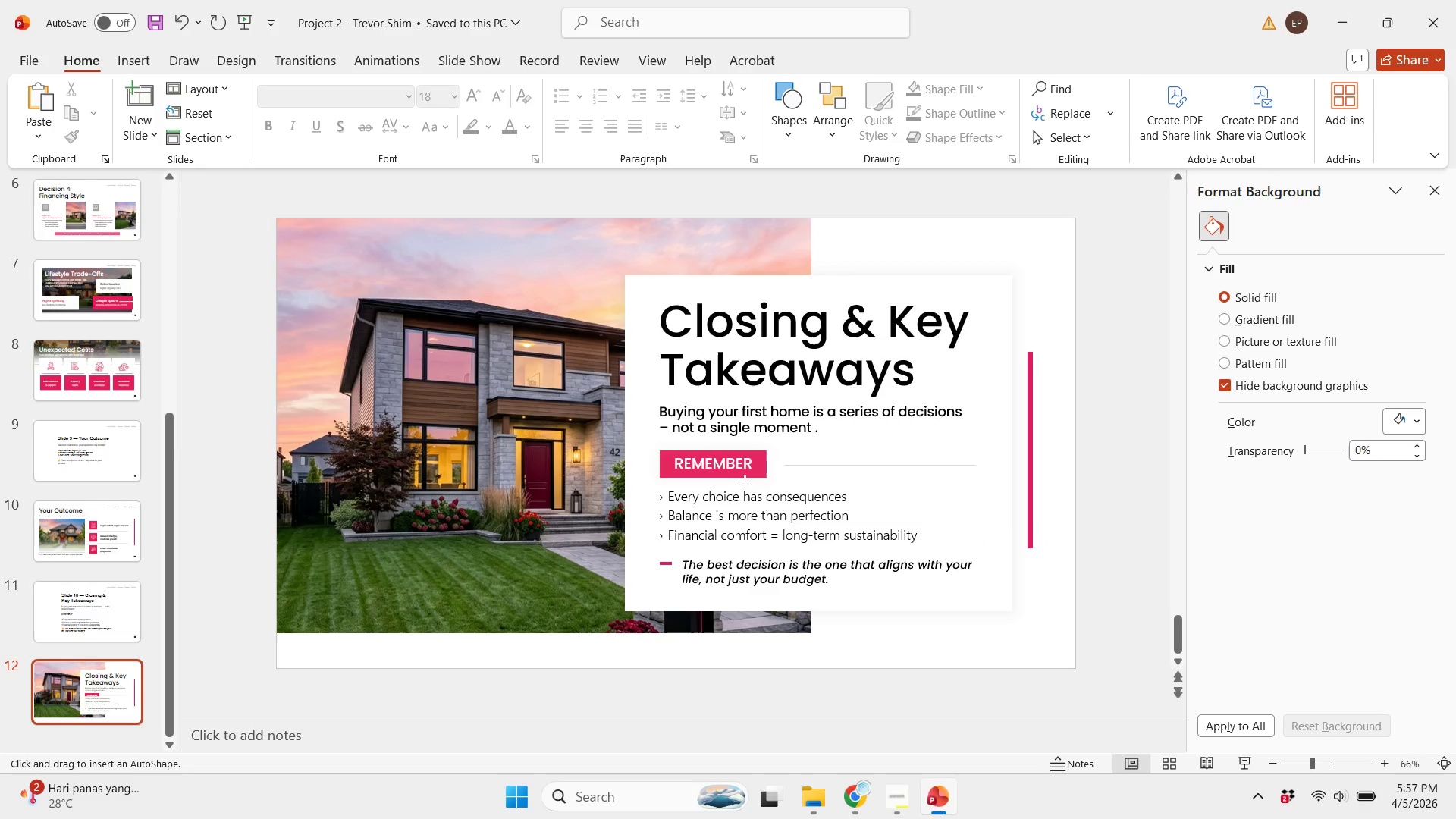 
left_click_drag(start_coordinate=[733, 442], to_coordinate=[953, 670])
 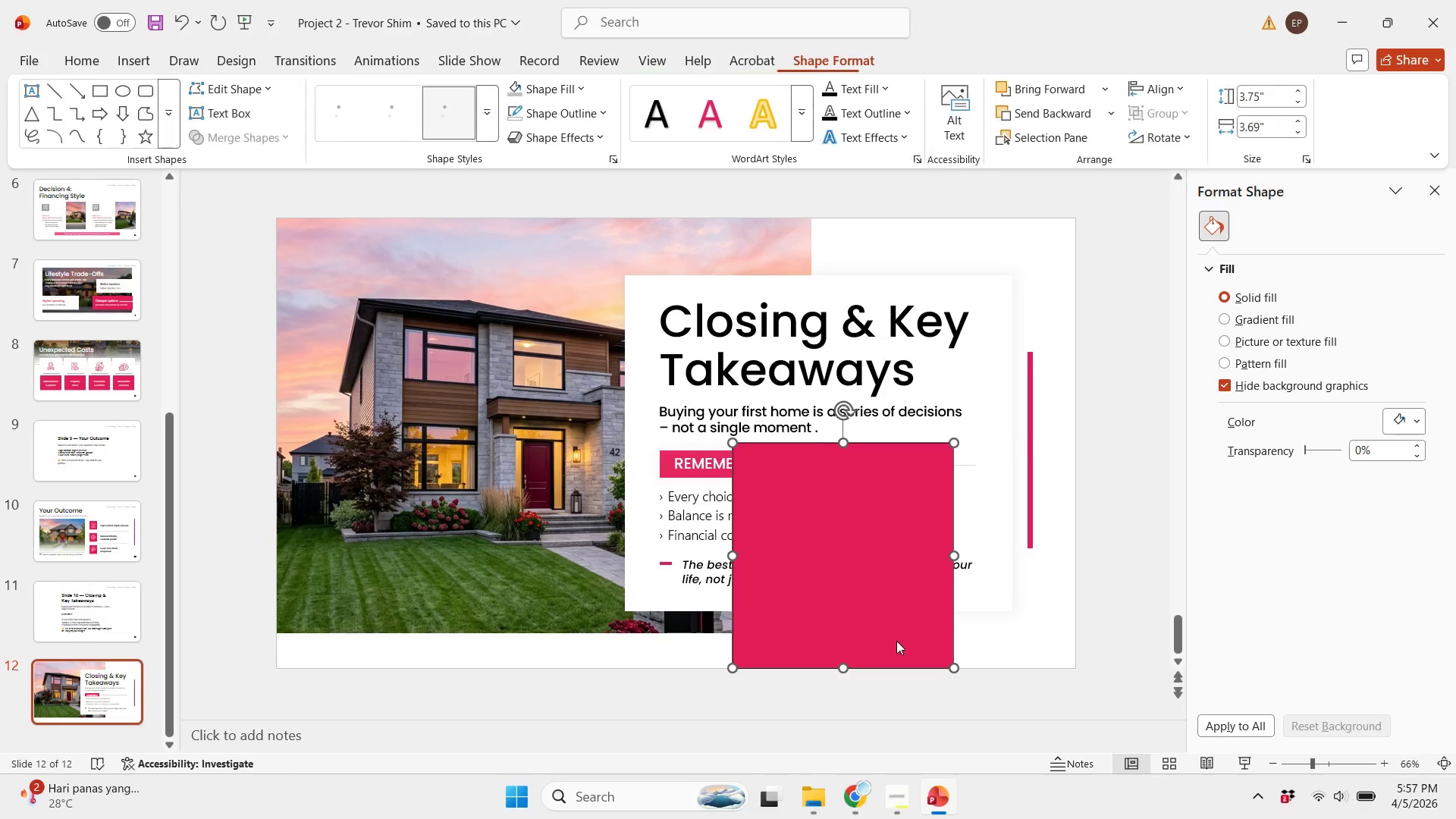 
hold_key(key=ShiftLeft, duration=3.05)
left_click_drag(start_coordinate=[896, 641], to_coordinate=[880, 641])
 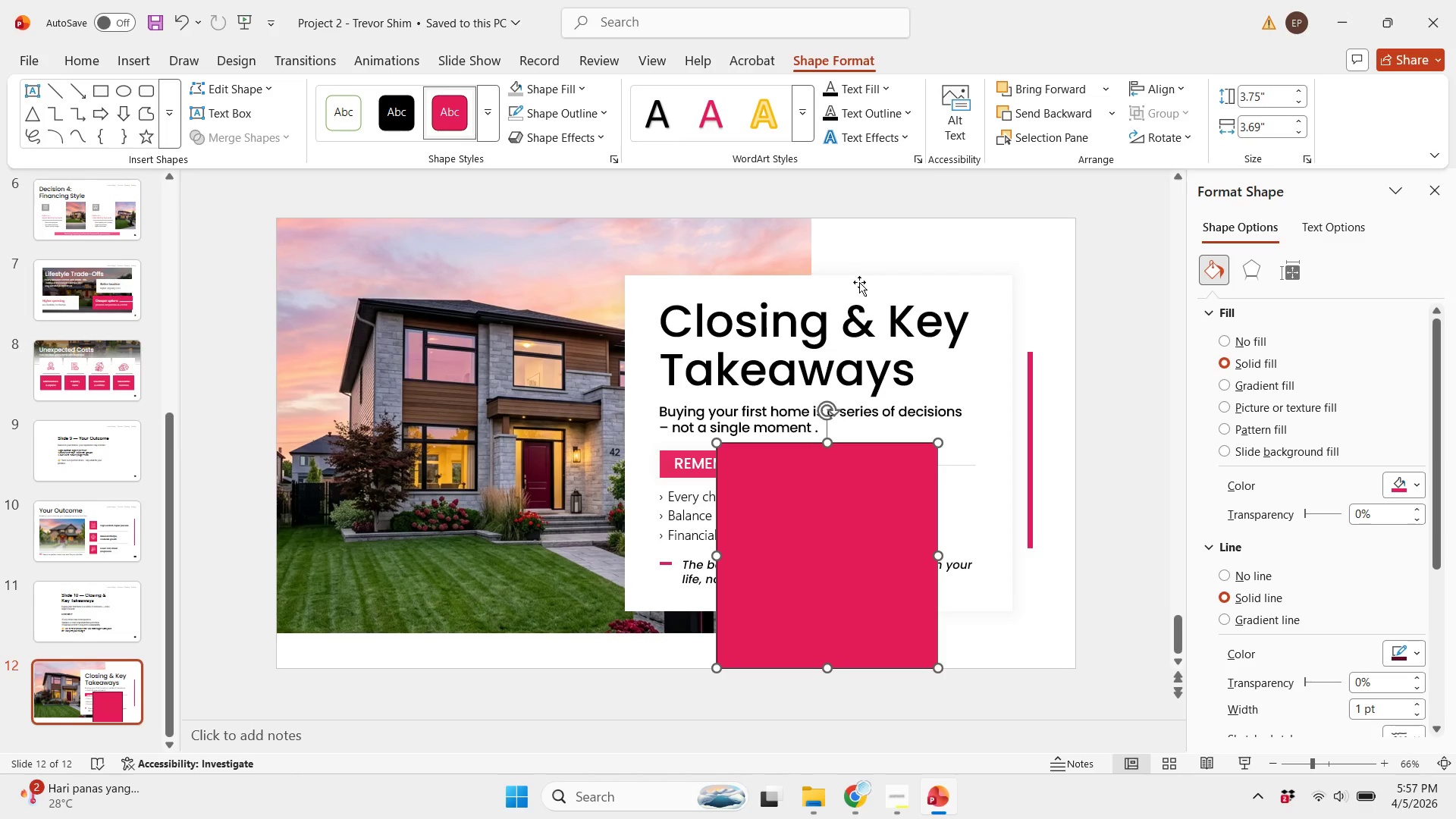 
hold_key(key=ShiftLeft, duration=0.33)
 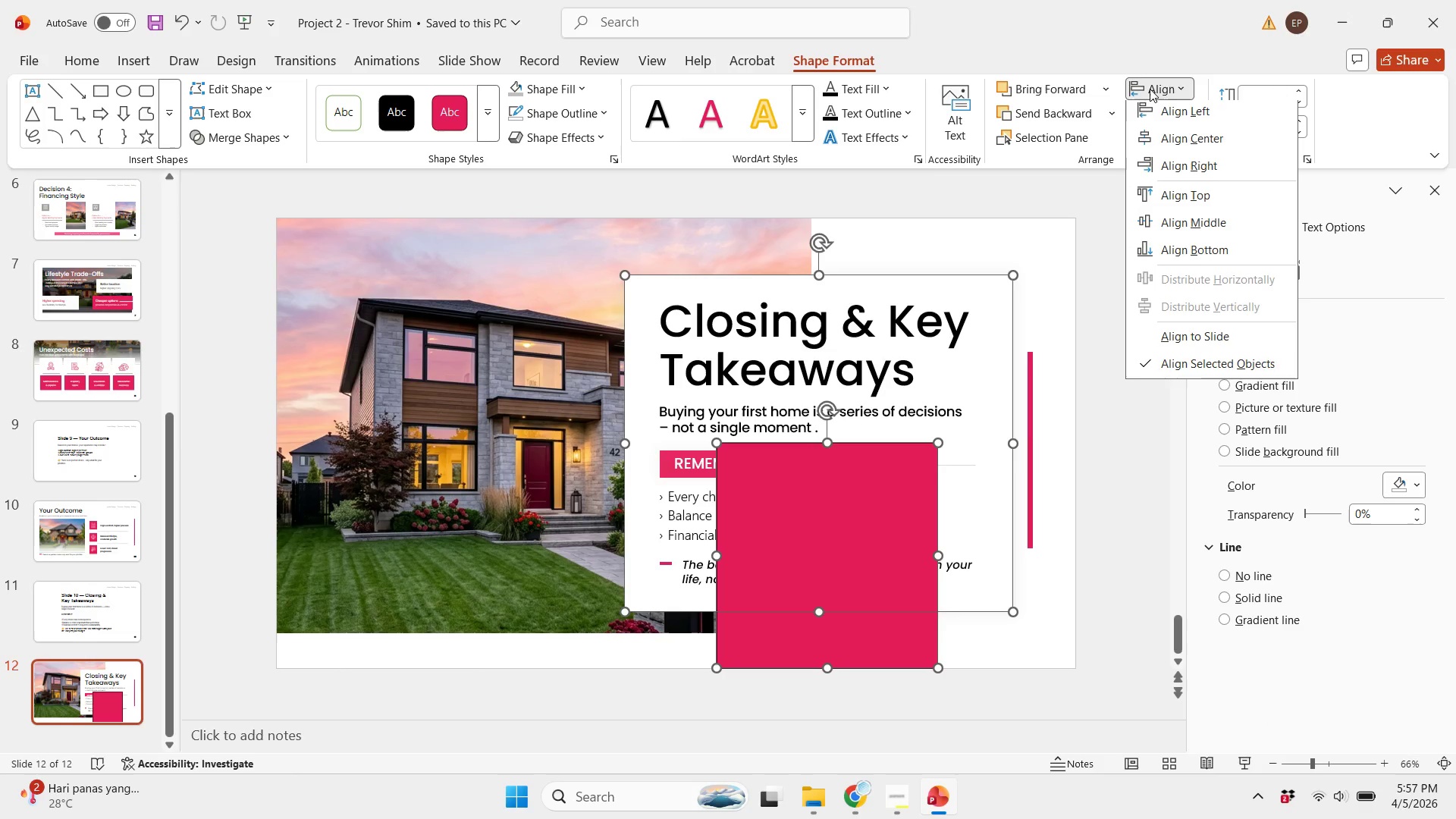 
double_click([1194, 137])
 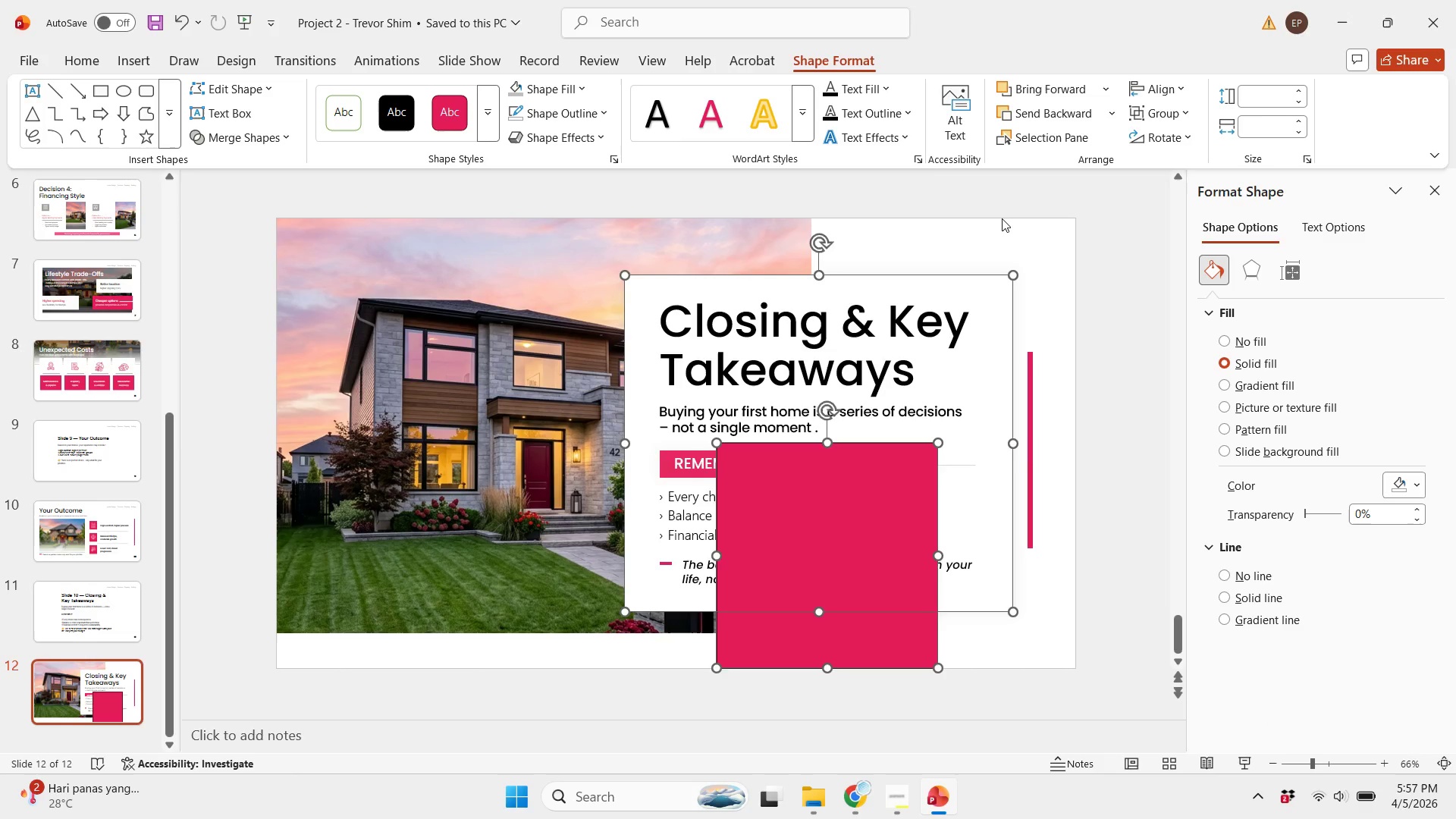 
triple_click([1001, 218])
 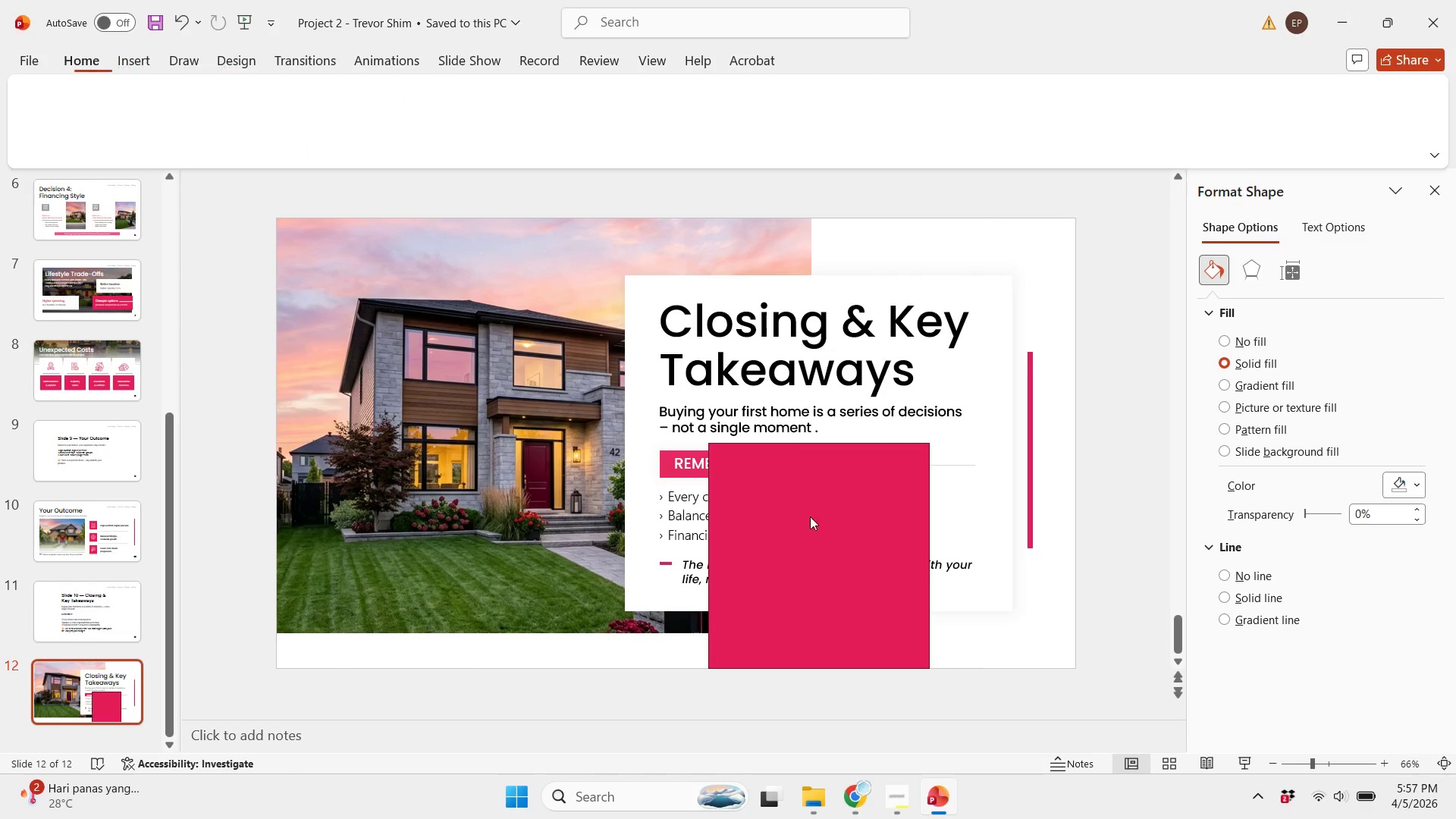 
left_click([808, 517])
 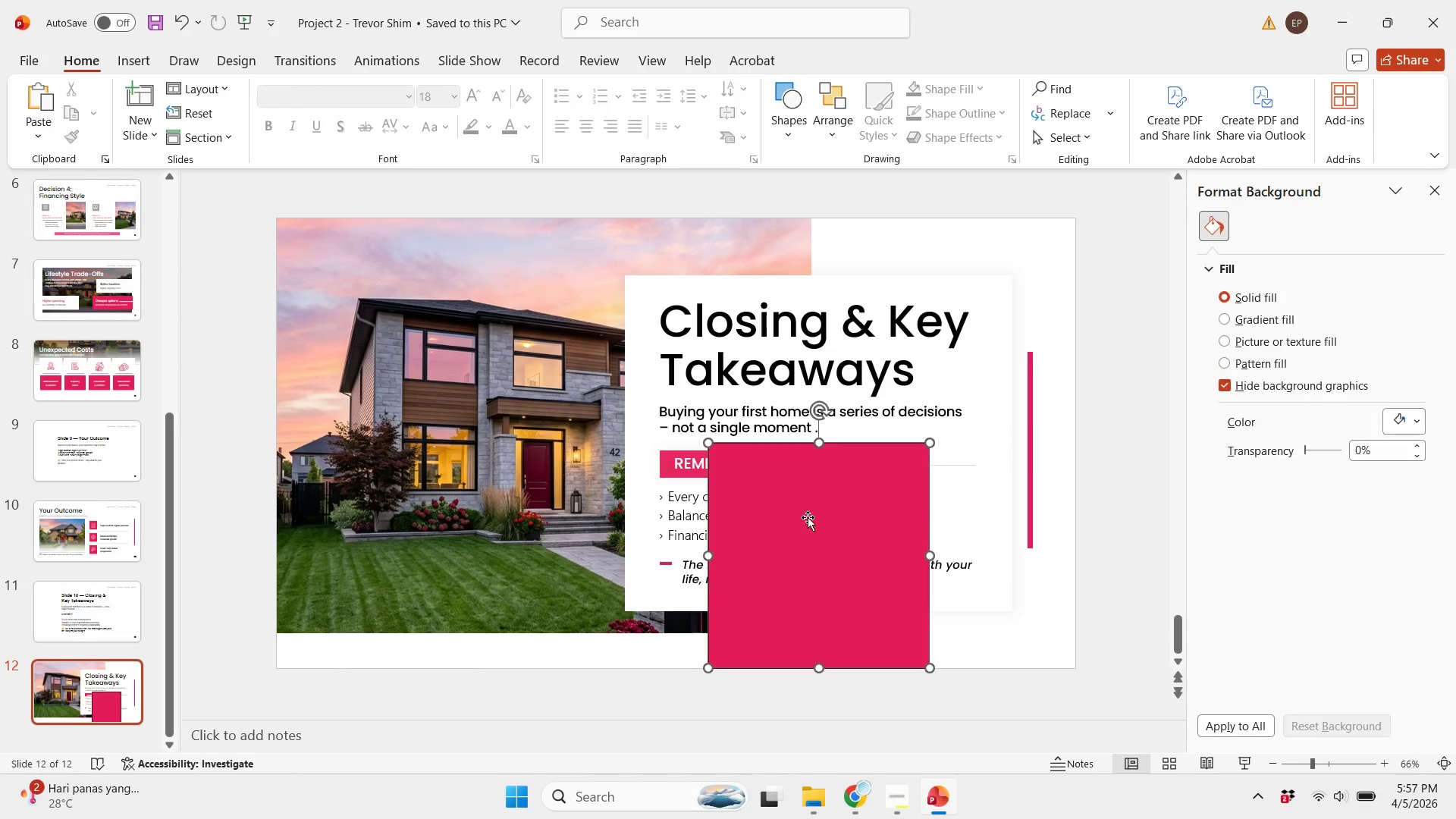 
right_click([808, 517])
 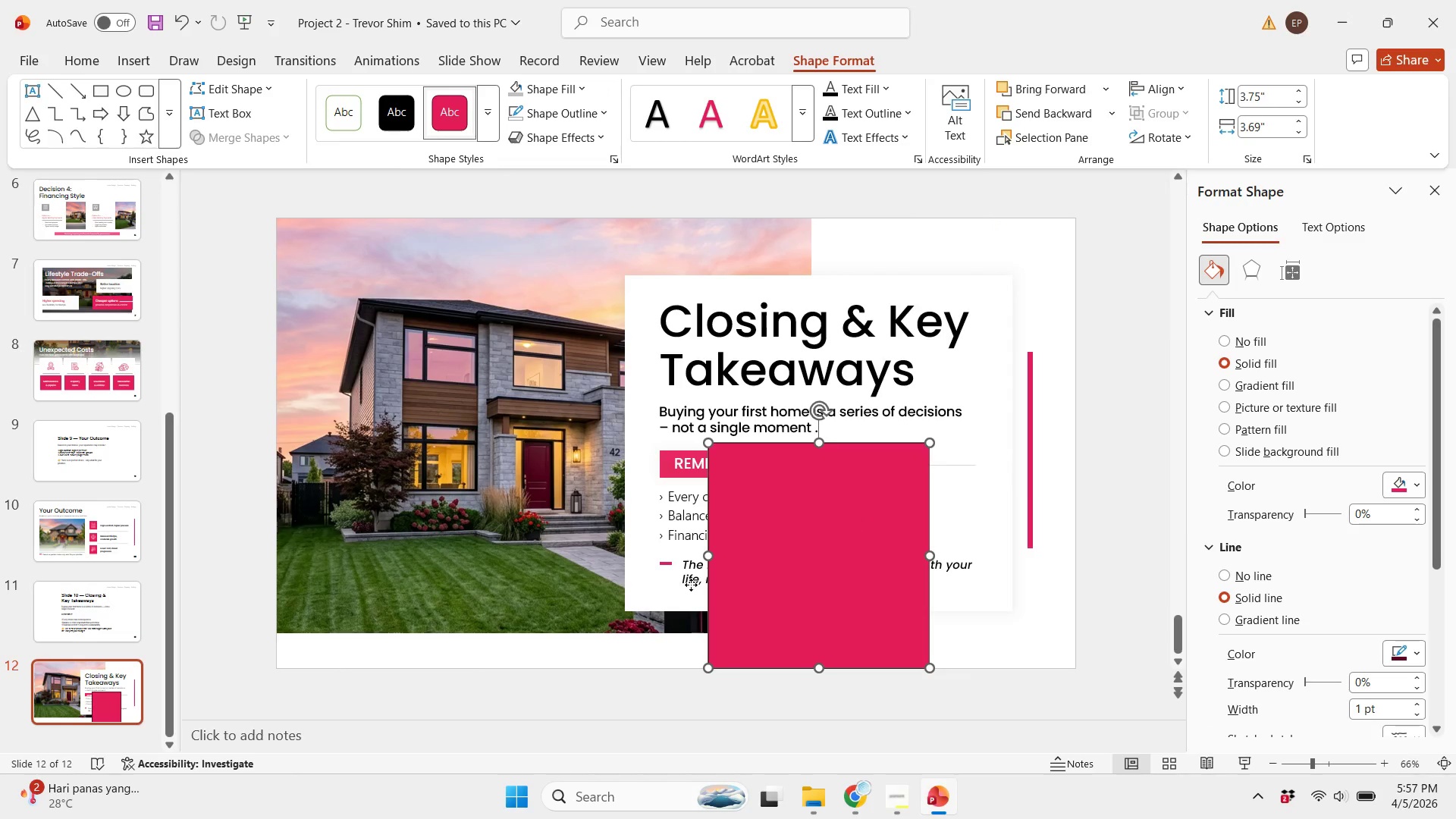 
left_click([476, 616])
 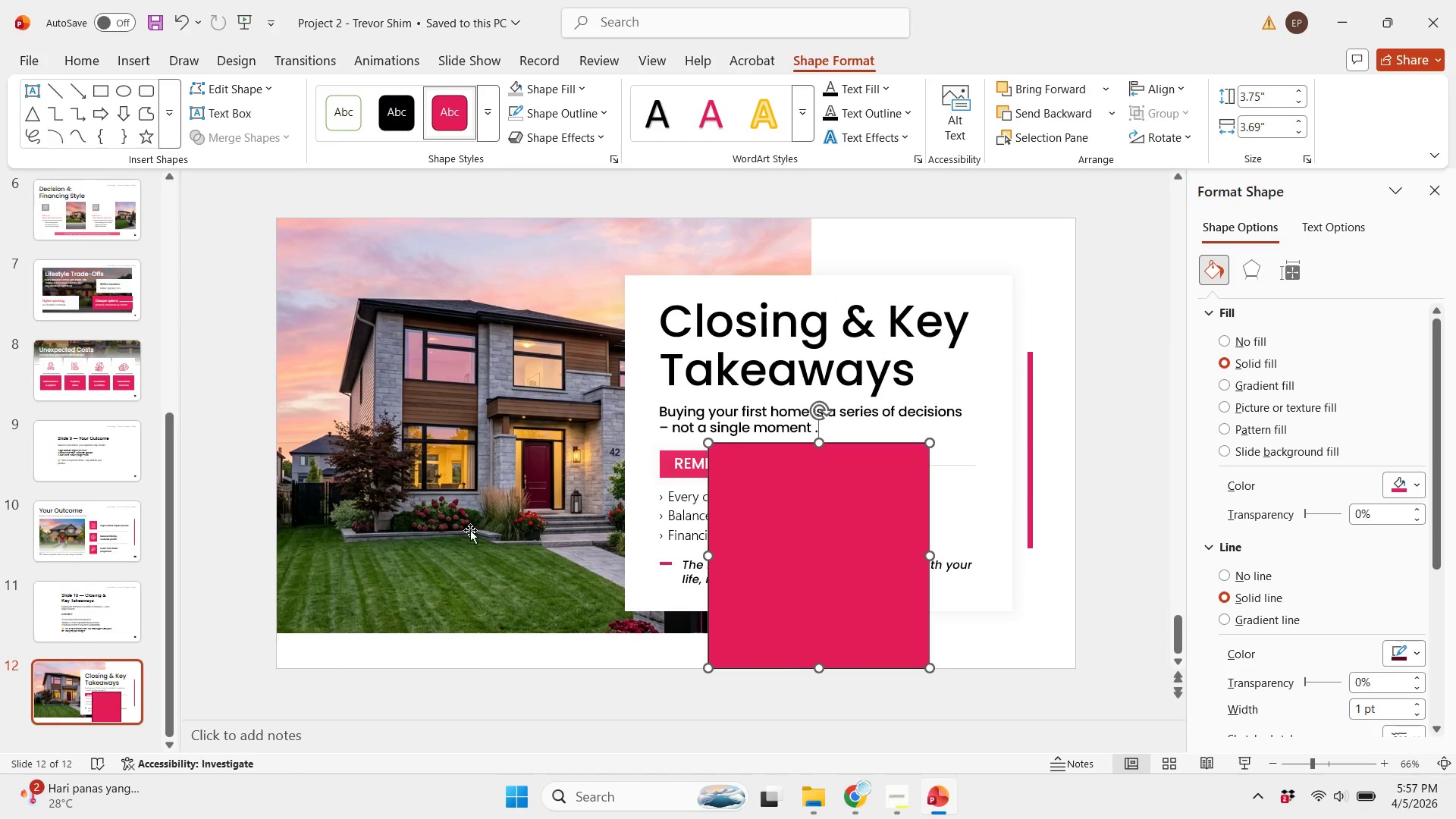 
hold_key(key=ShiftLeft, duration=0.69)
double_click([460, 475])
 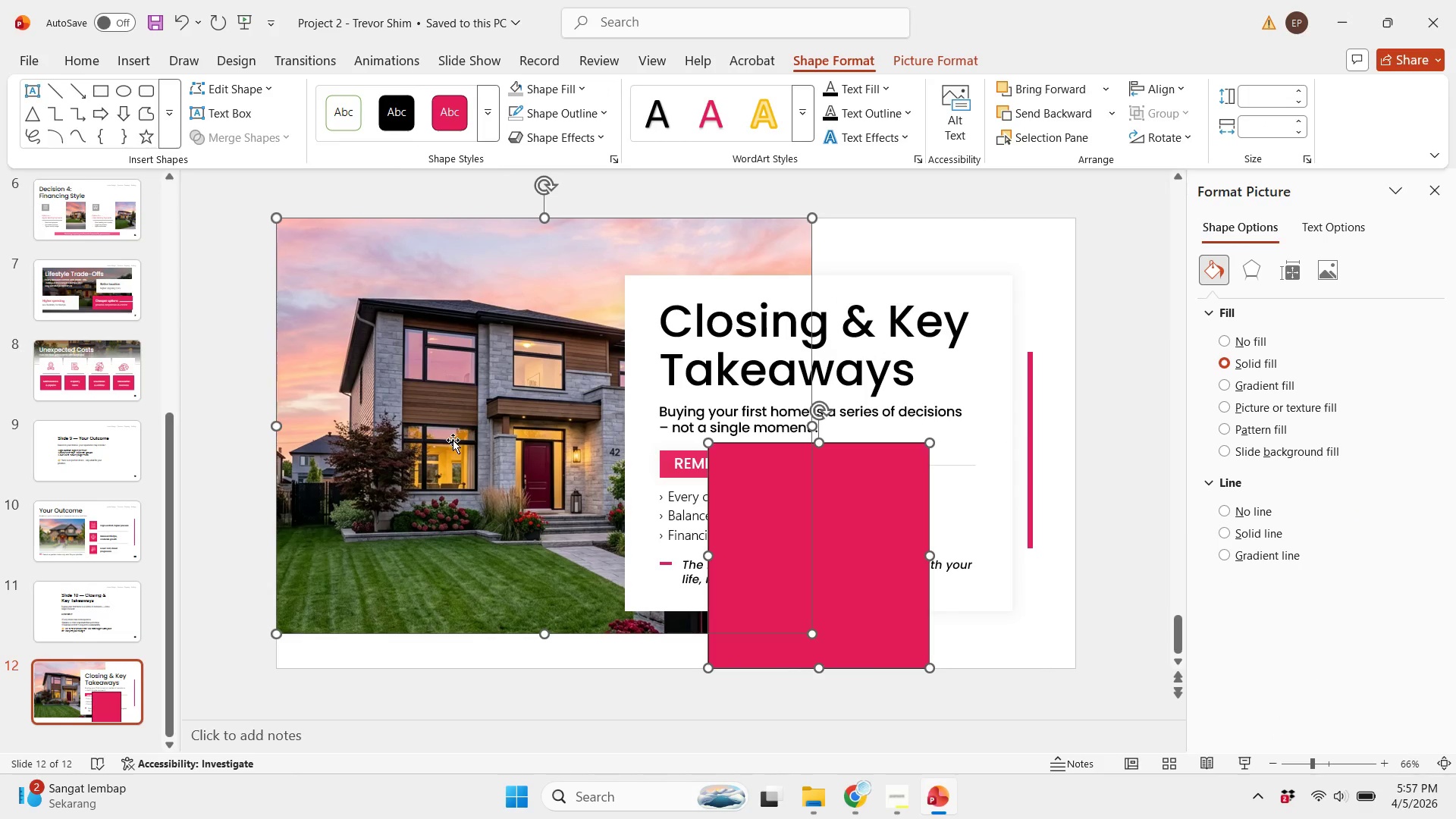 
right_click([453, 440])
 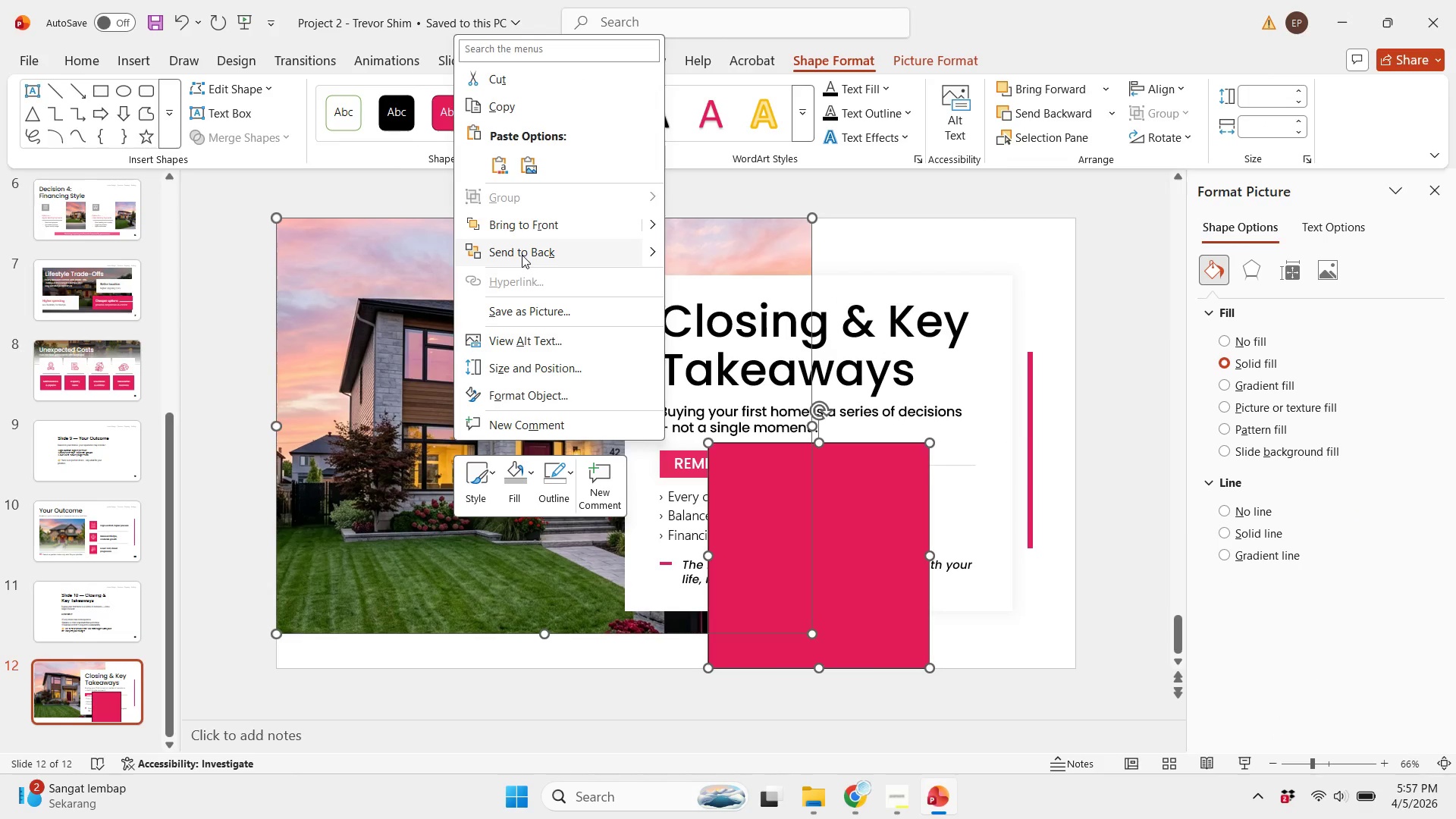 
double_click([1103, 221])
 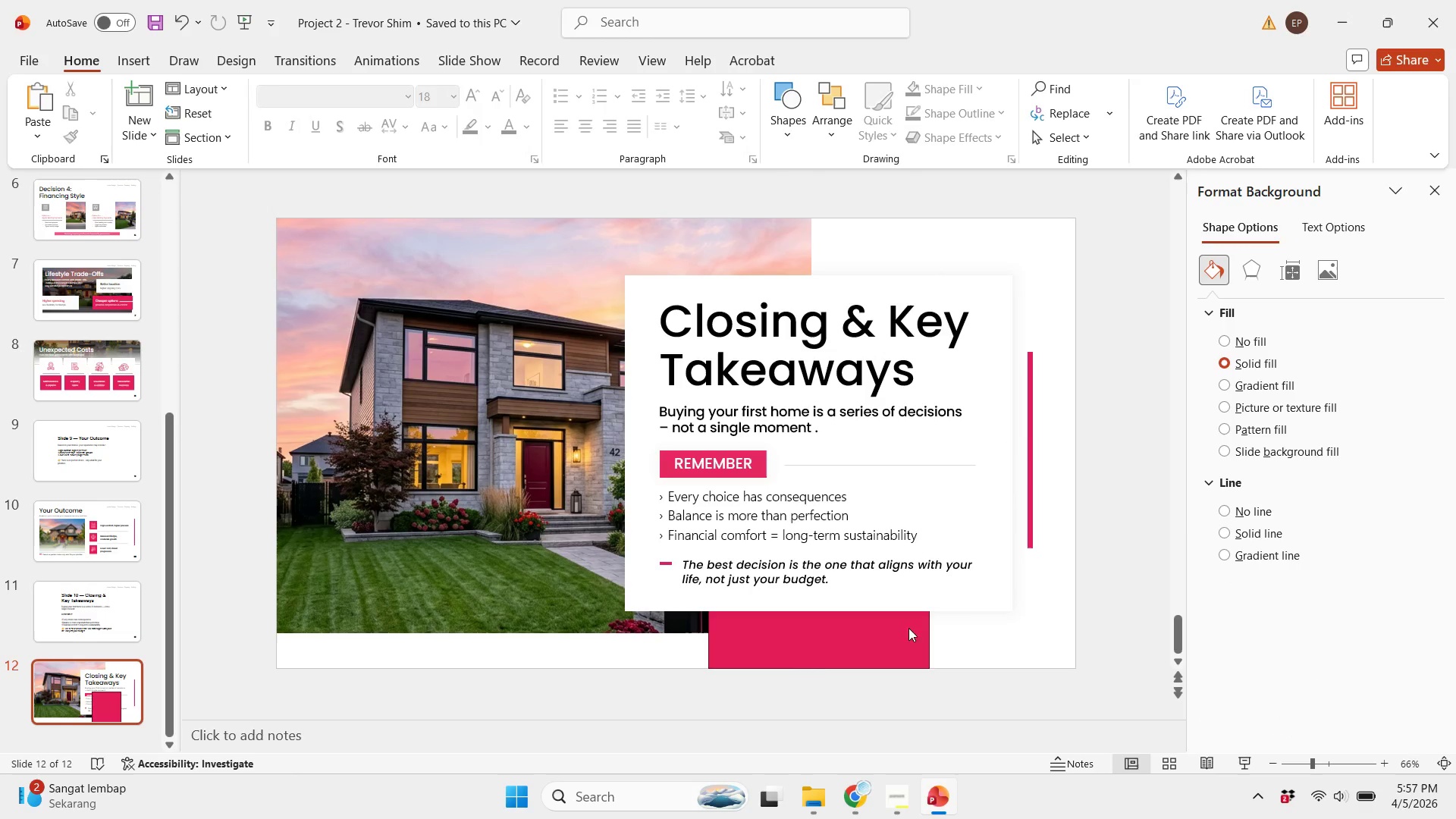 
left_click([894, 651])
 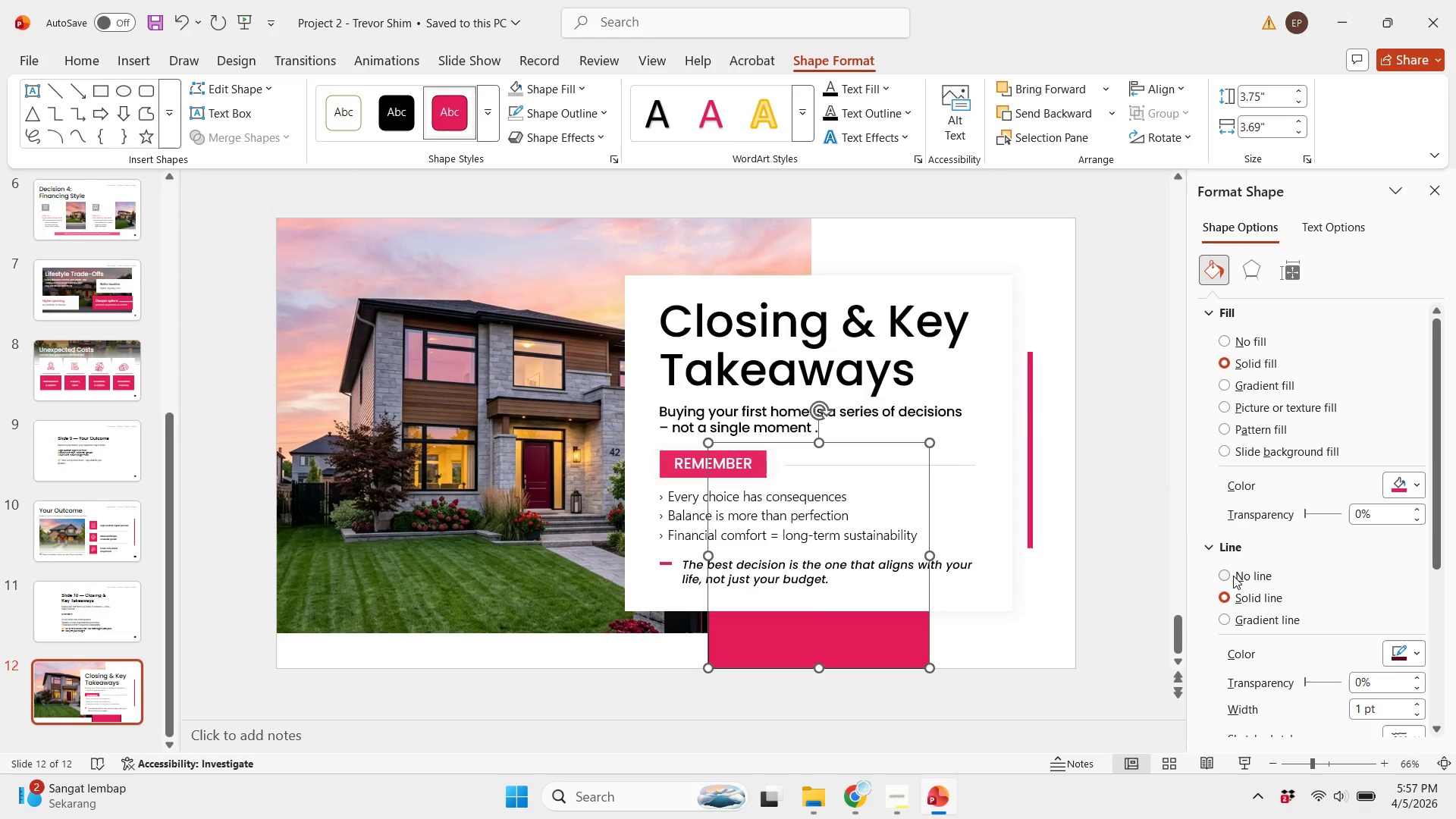 
double_click([1043, 667])
 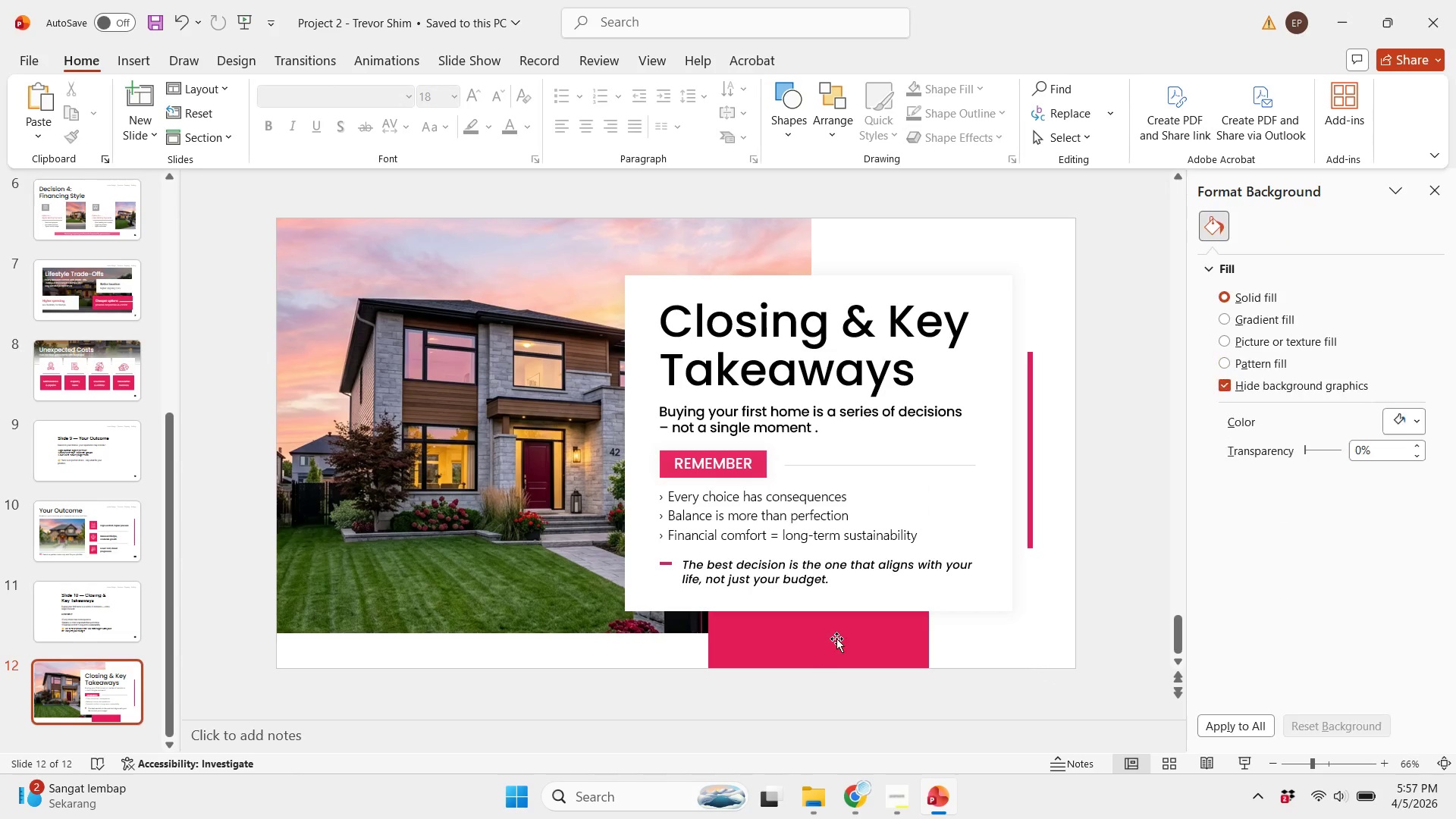 
left_click_drag(start_coordinate=[836, 639], to_coordinate=[1404, 494])
 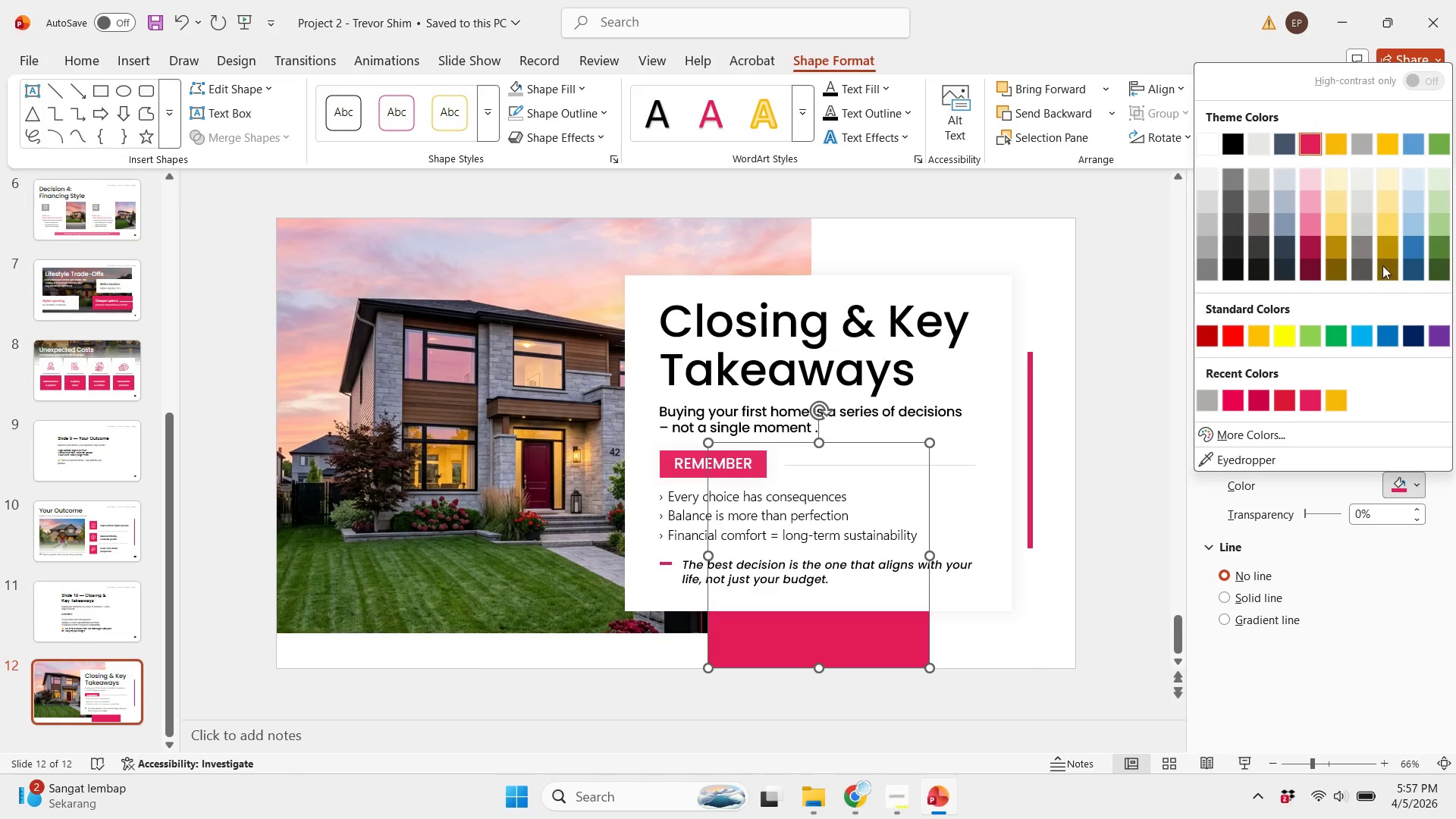 
left_click([1404, 494])
 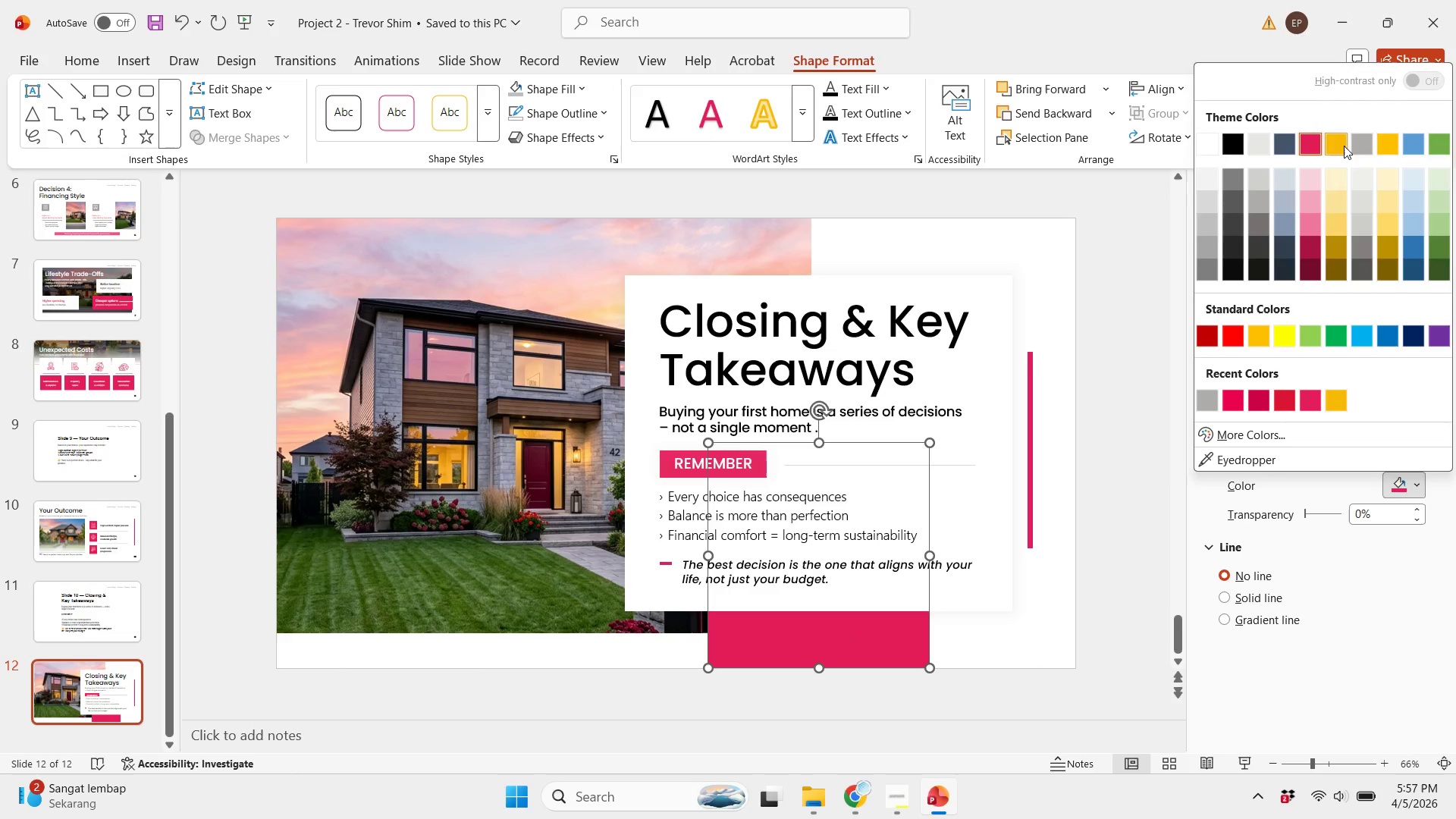 
left_click([1353, 143])
 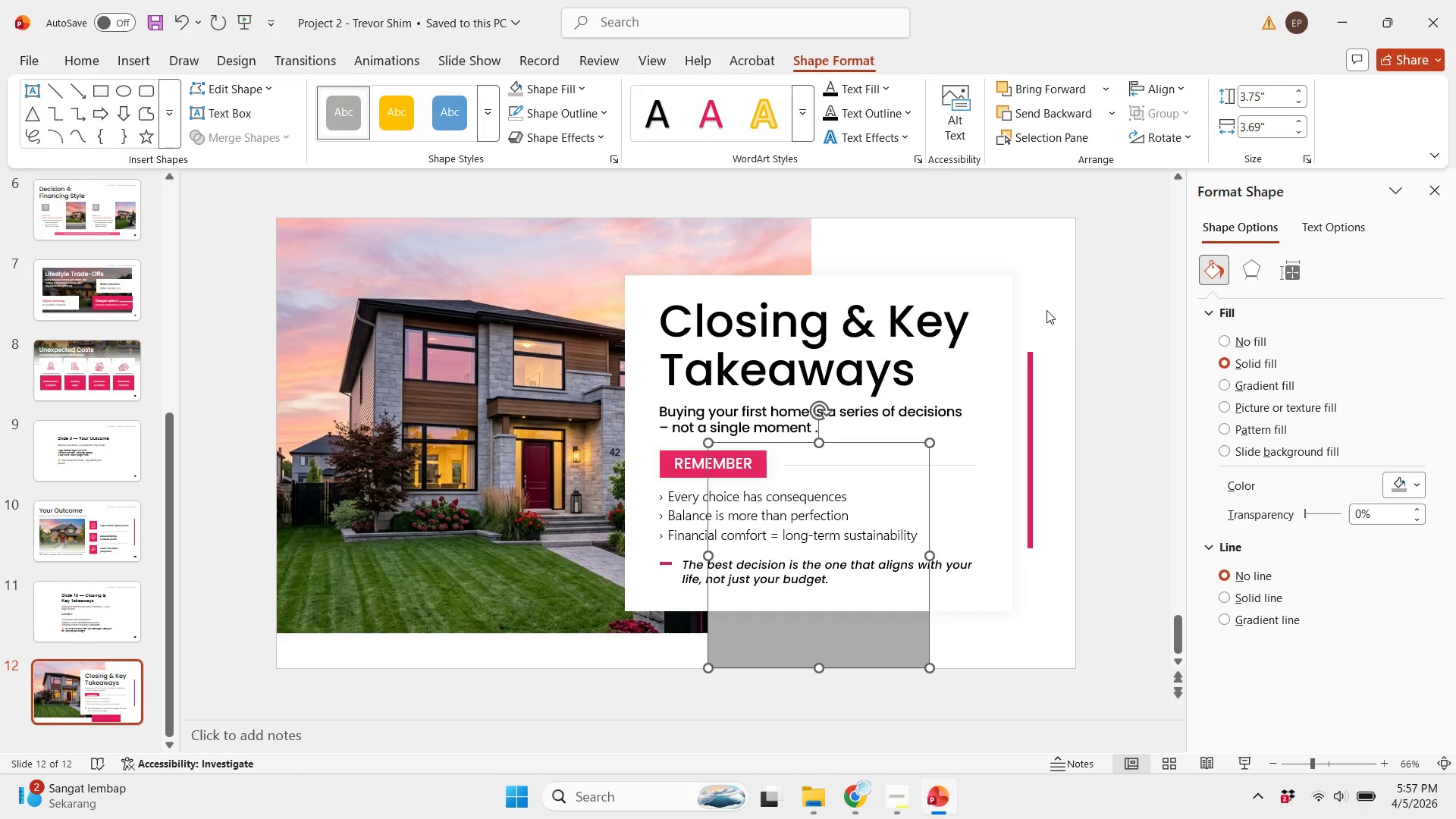 
left_click([1081, 344])
 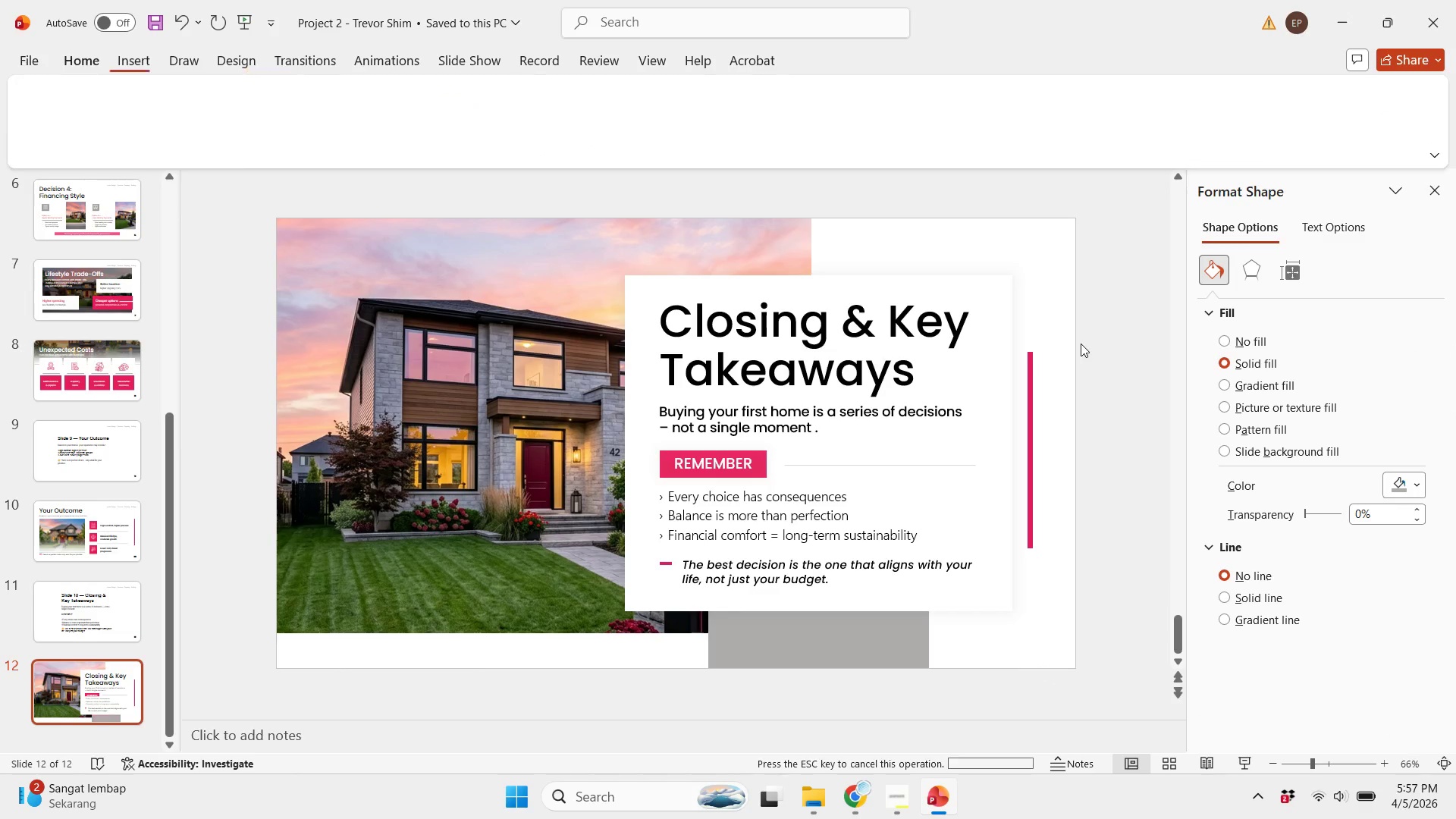 
key(Control+S)
 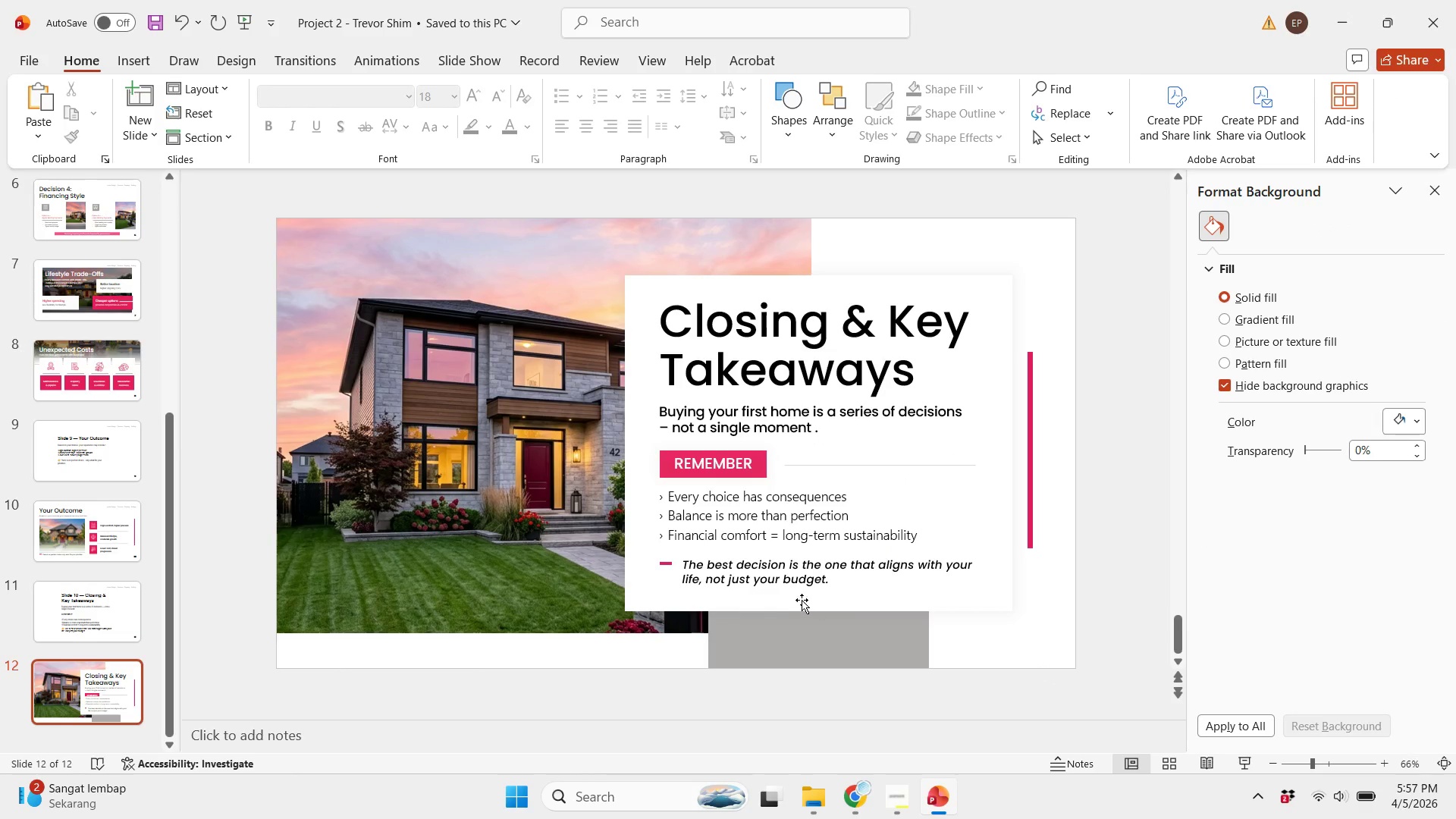 
scroll: coordinate [521, 582], scroll_direction: up, amount: 2.0
 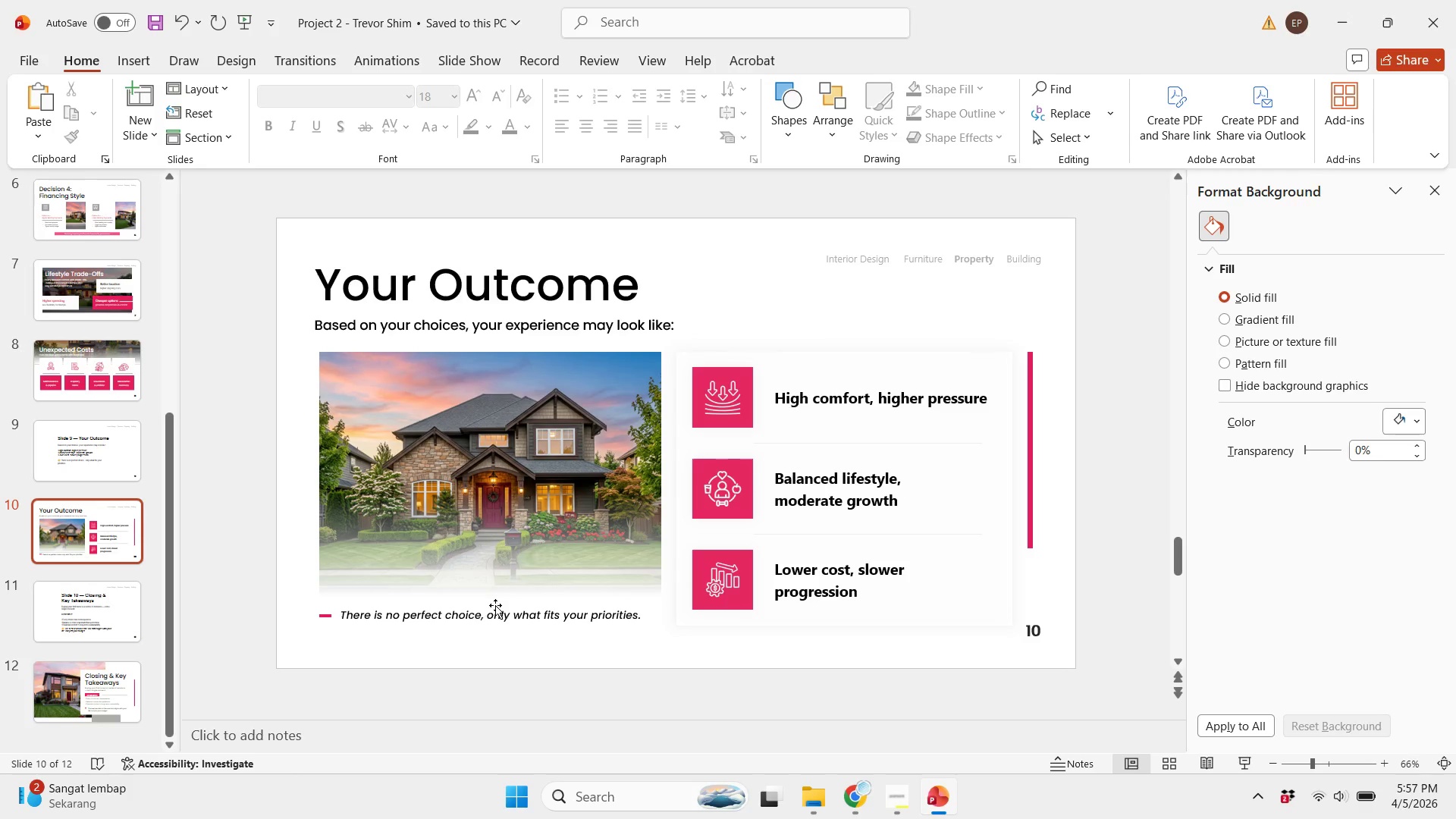 
left_click([495, 605])
 